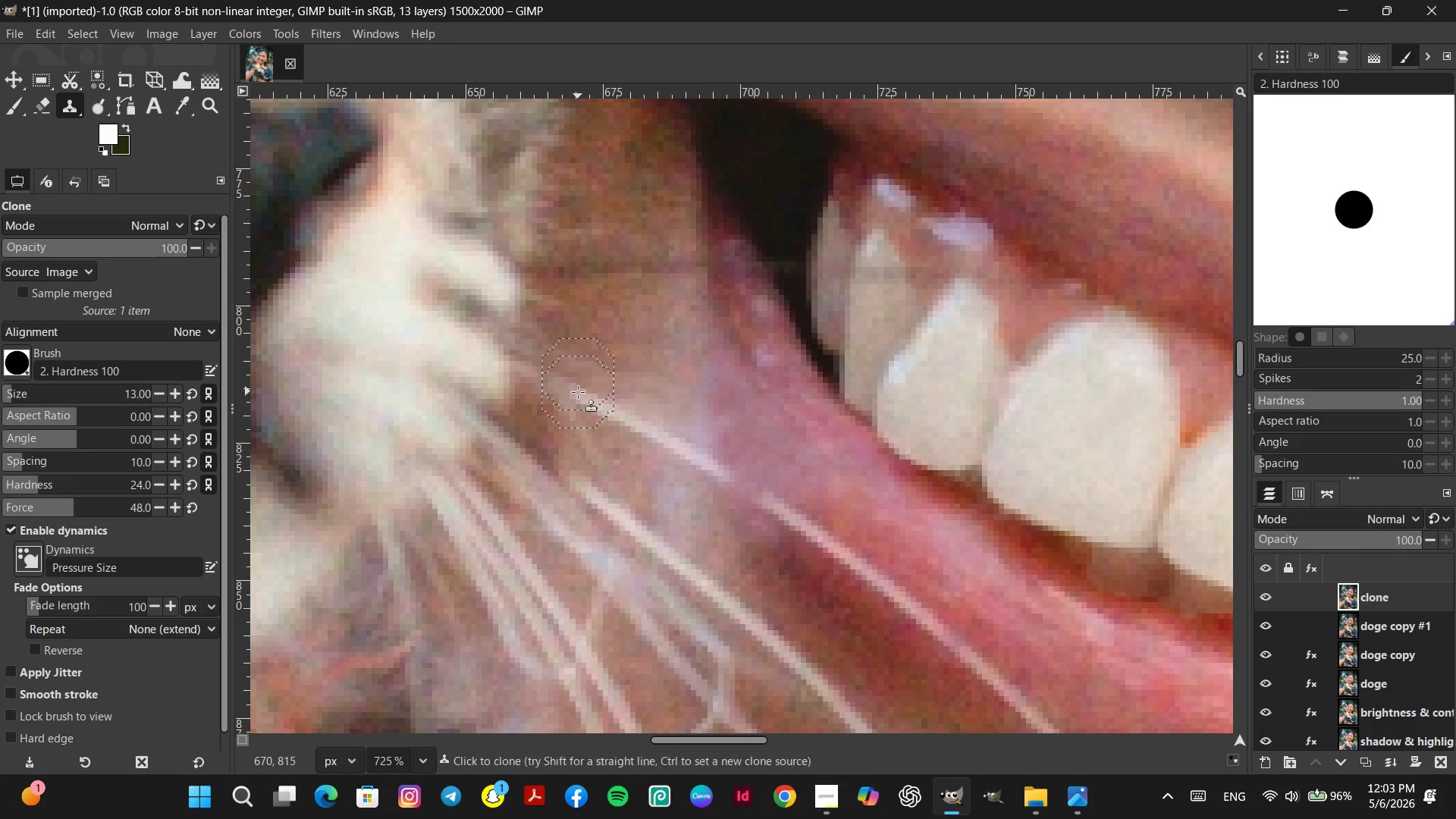 
double_click([578, 392])
 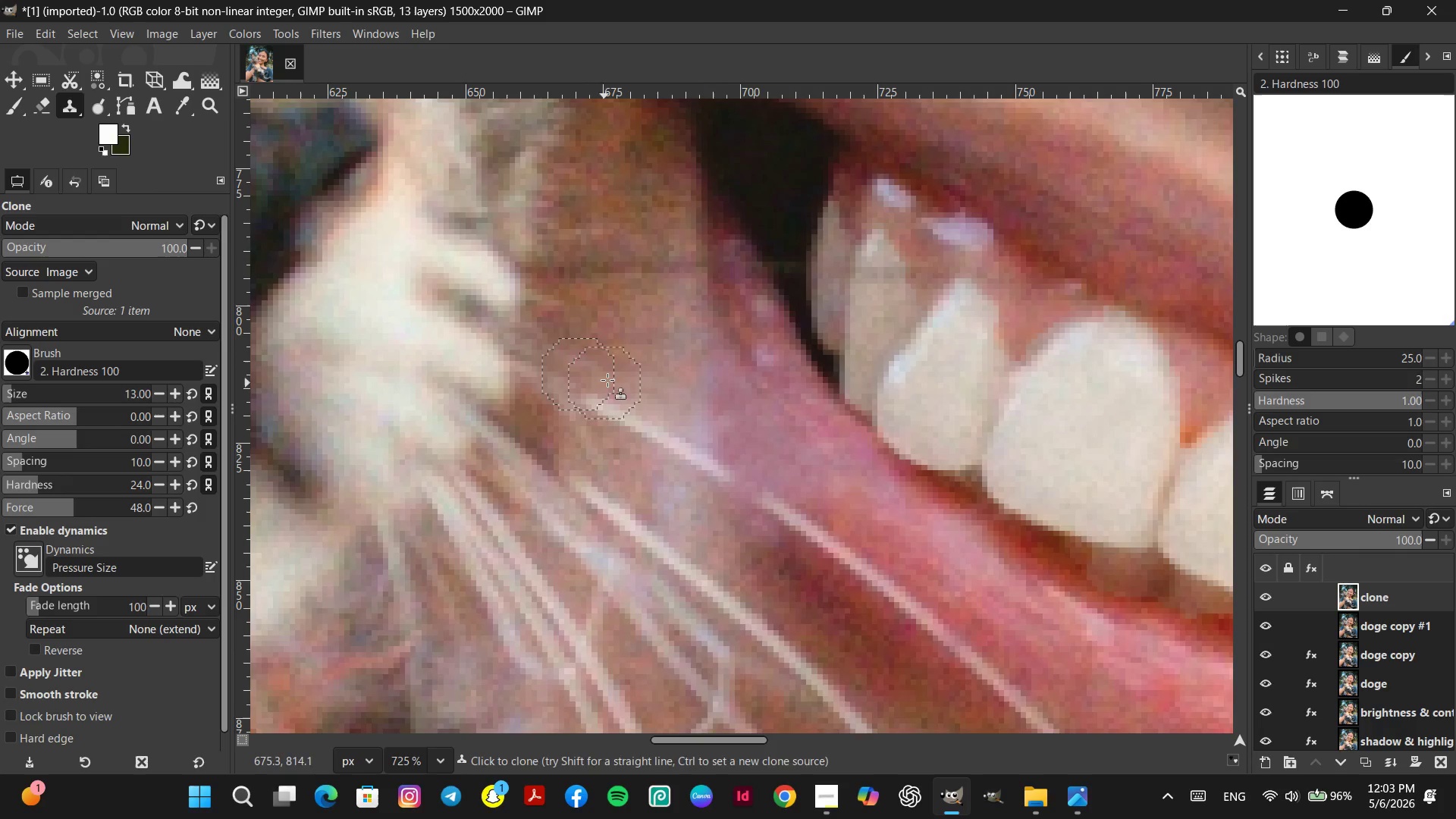 
hold_key(key=ControlLeft, duration=0.42)
triple_click([608, 378])
 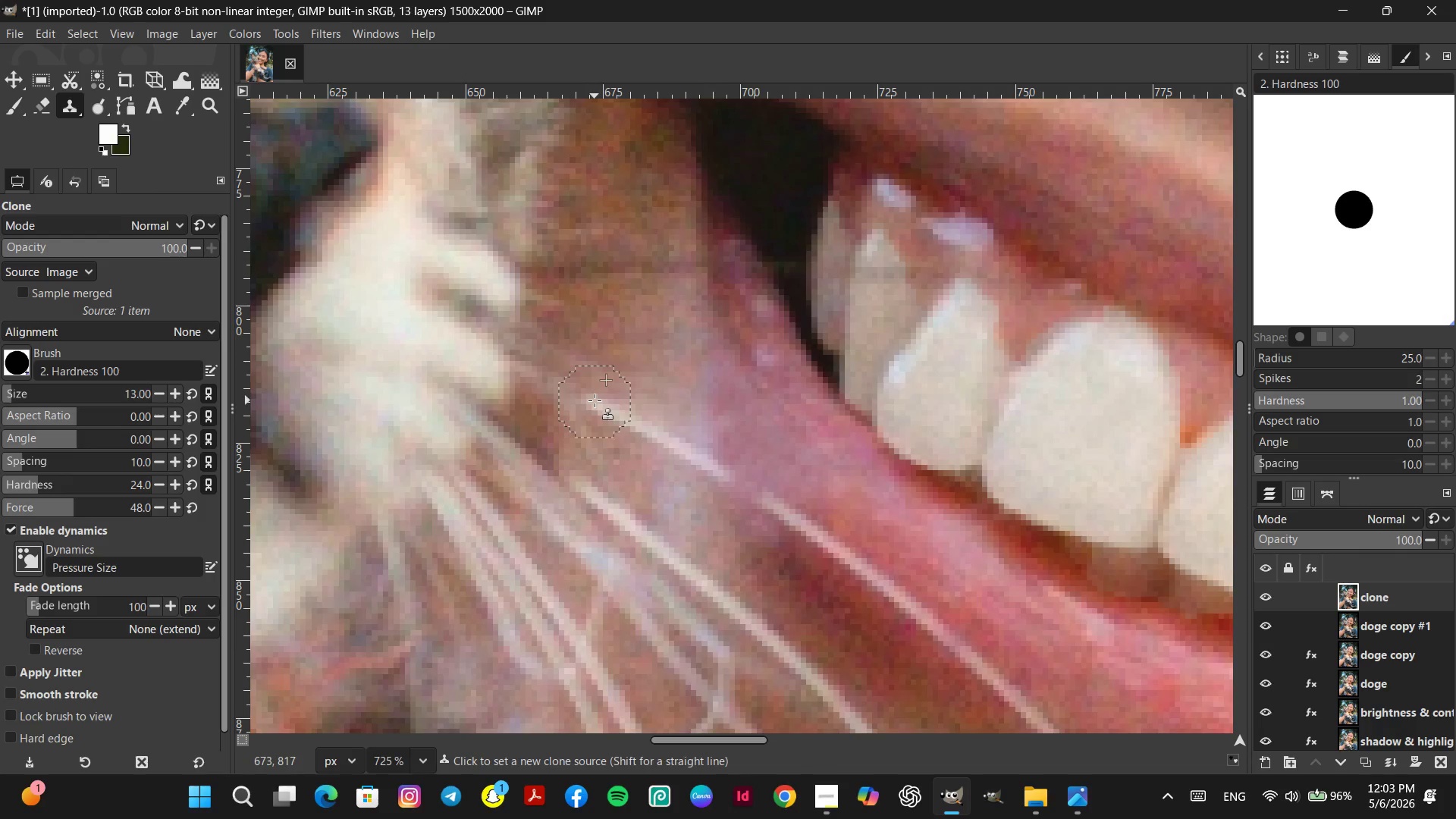 
triple_click([595, 401])
 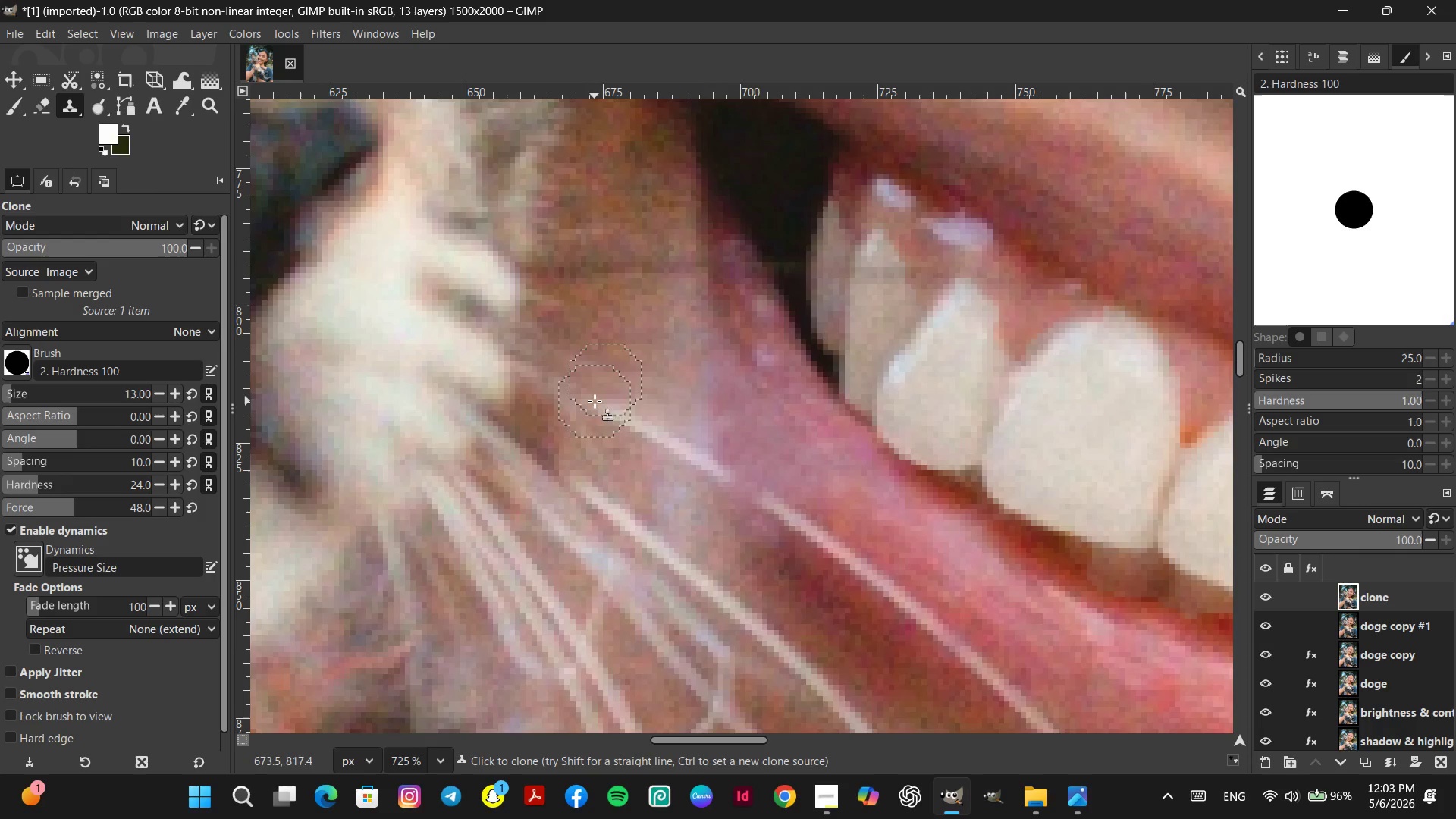 
hold_key(key=ControlLeft, duration=0.38)
triple_click([639, 384])
 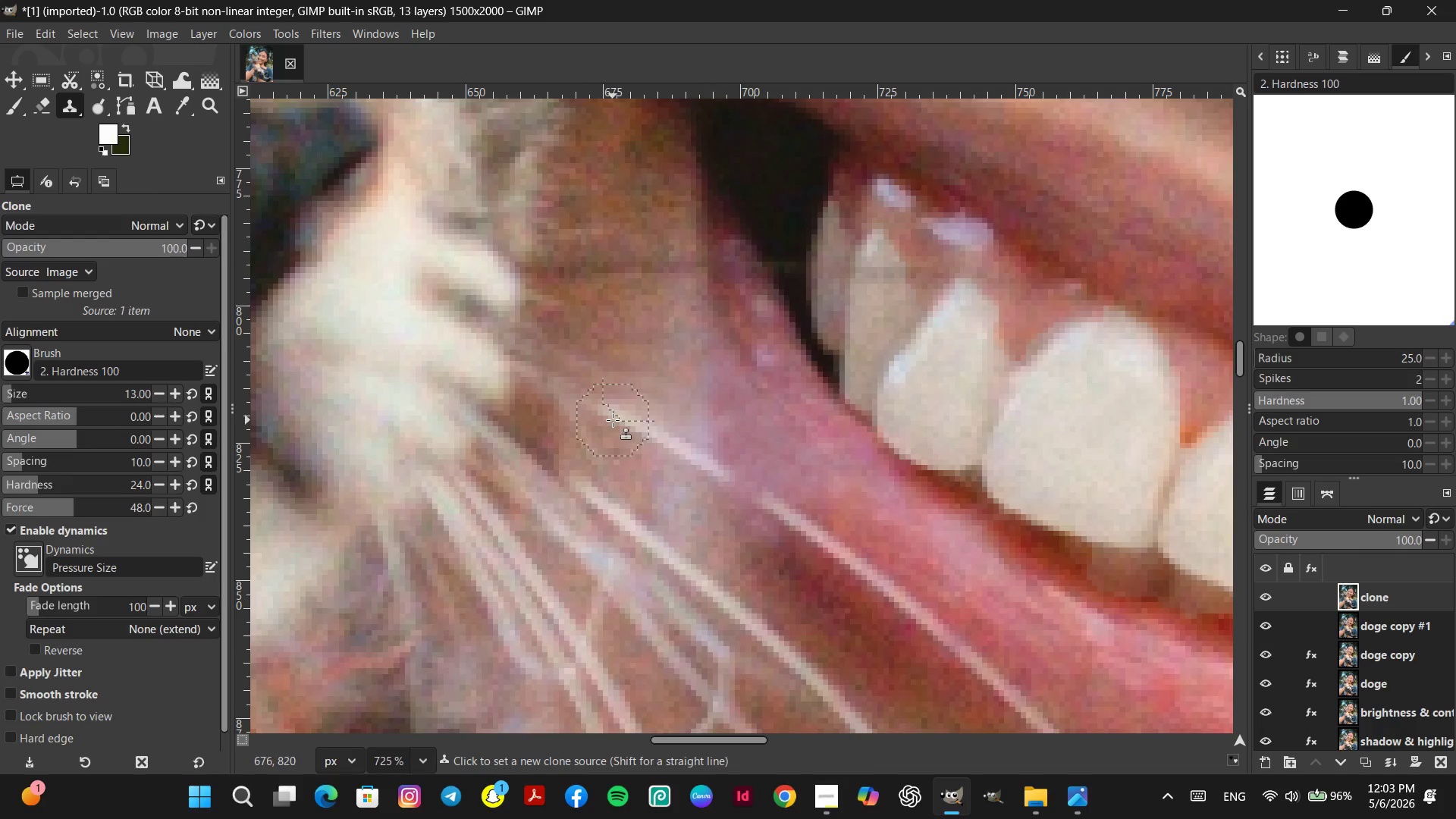 
triple_click([613, 420])
 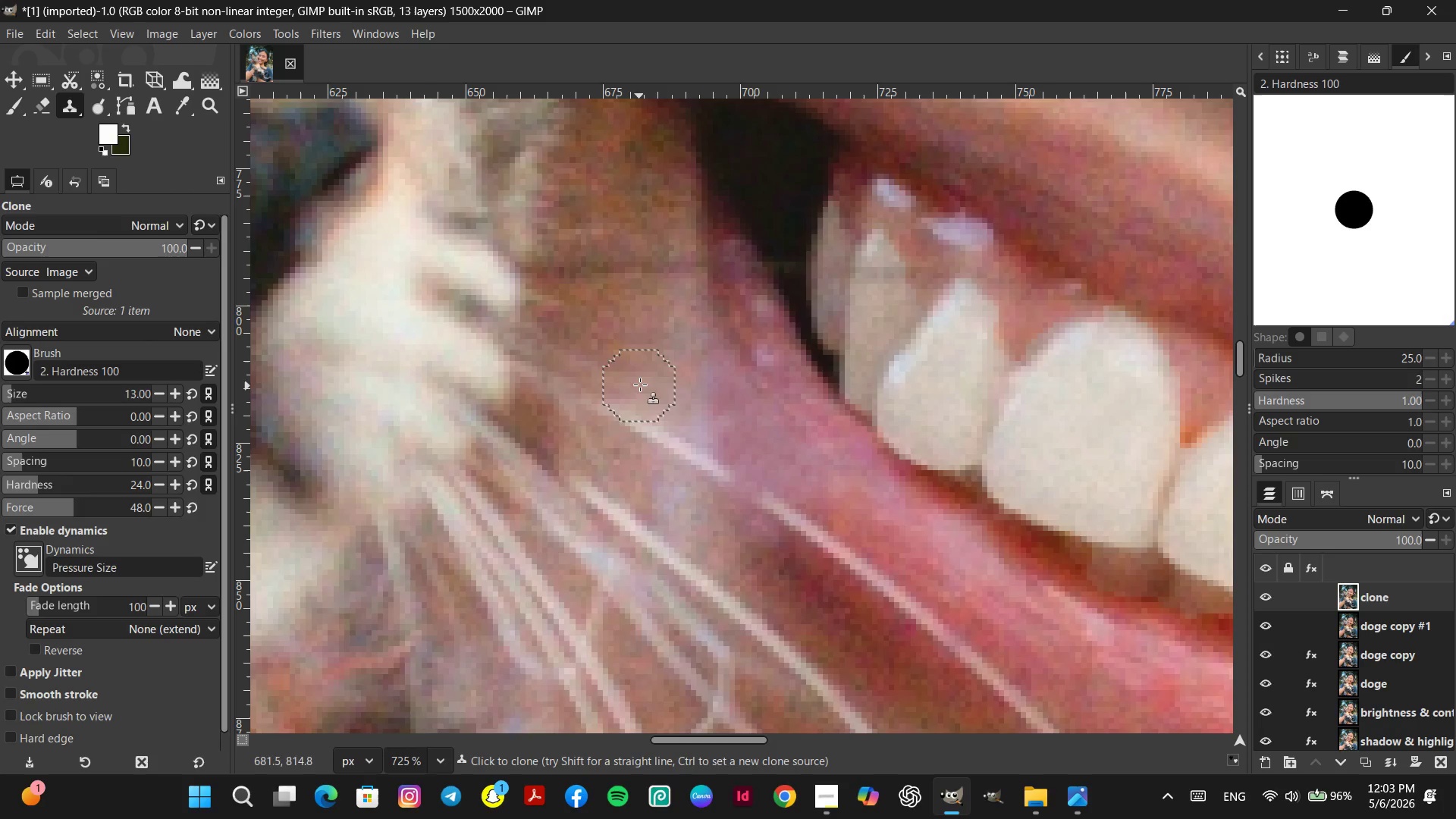 
hold_key(key=ControlLeft, duration=0.47)
left_click([637, 400])
 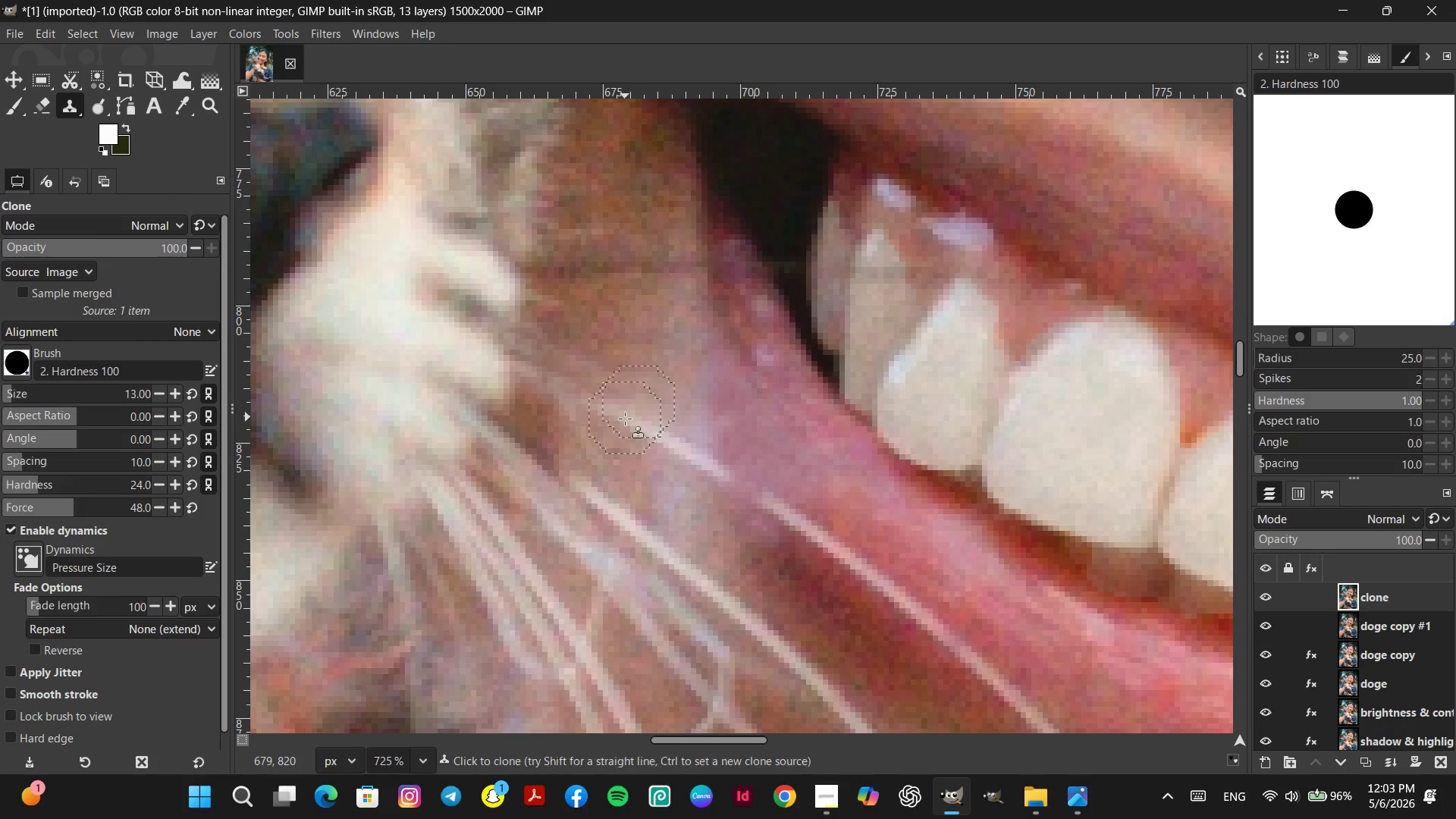 
double_click([624, 419])
 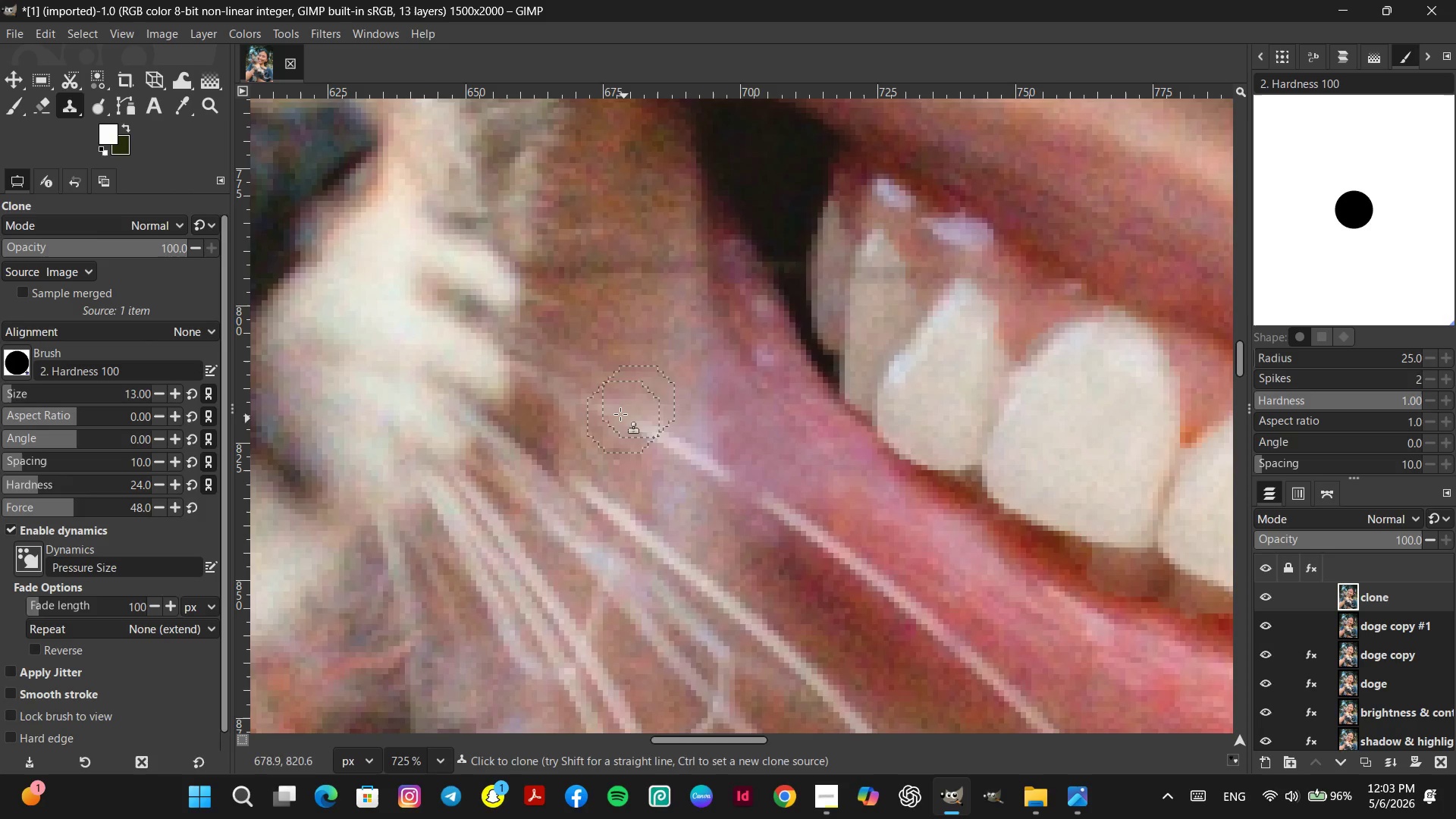 
hold_key(key=ControlLeft, duration=0.42)
left_click([607, 396])
 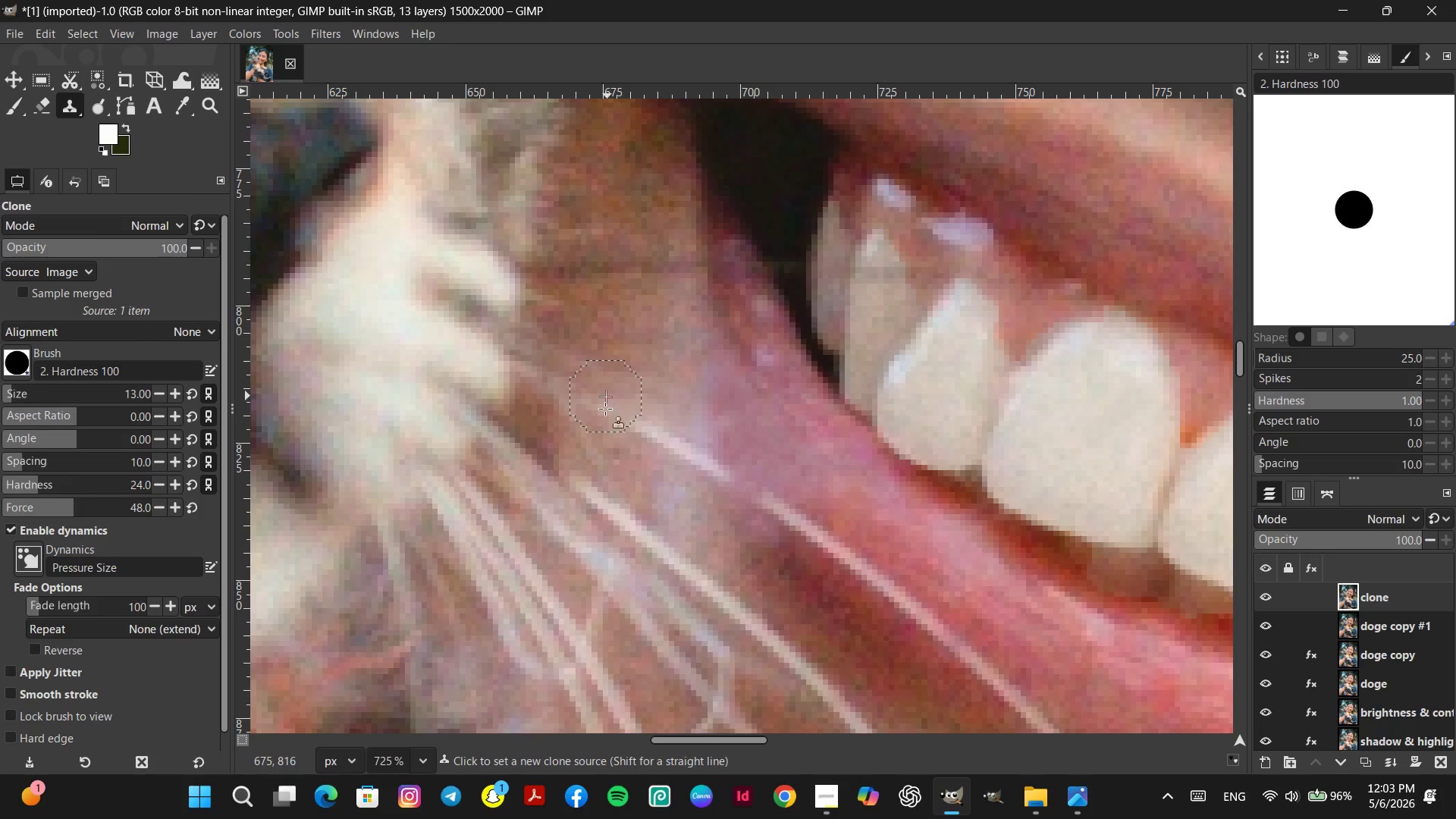 
double_click([603, 413])
 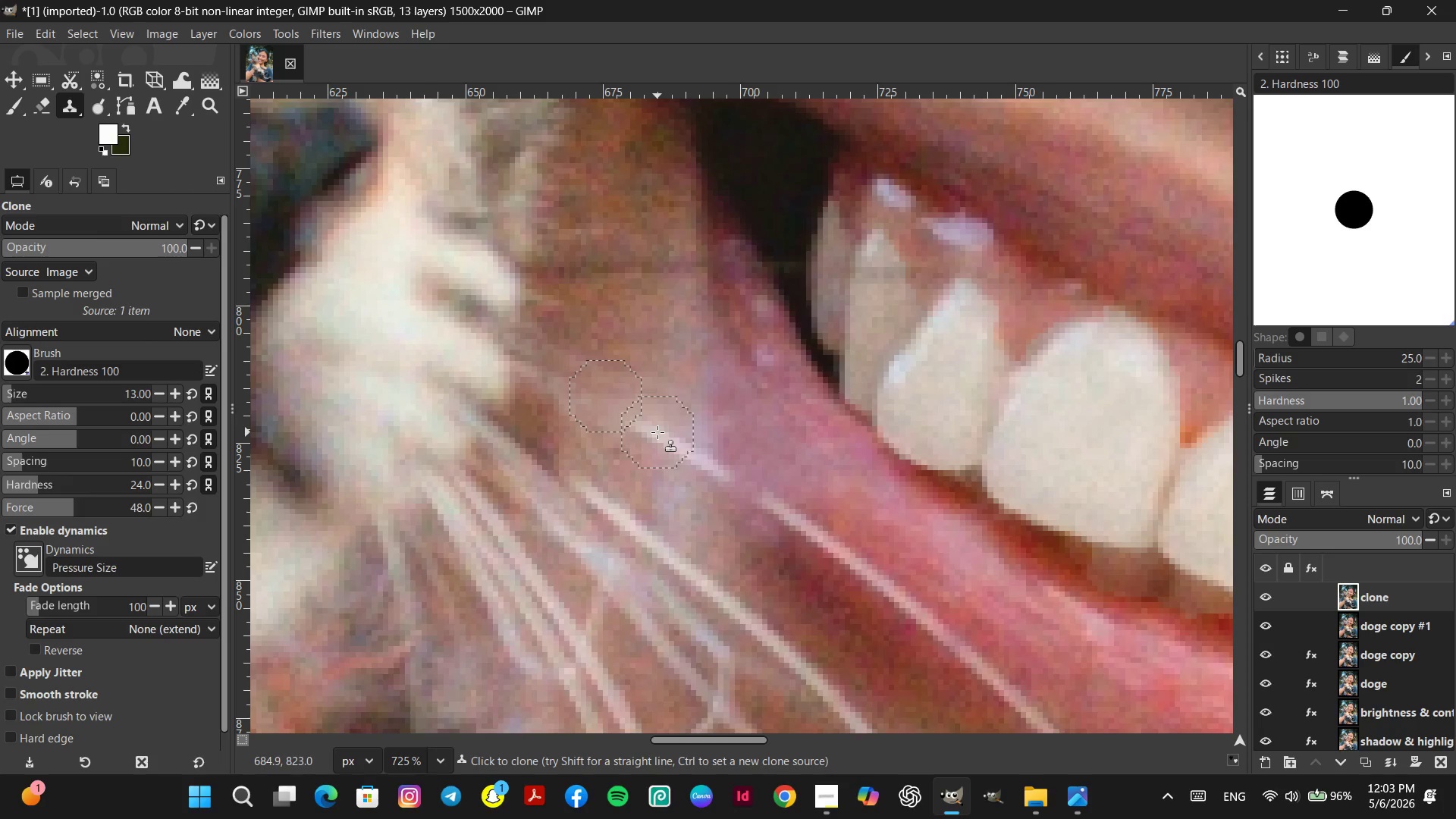 
hold_key(key=ControlLeft, duration=0.56)
left_click([654, 408])
 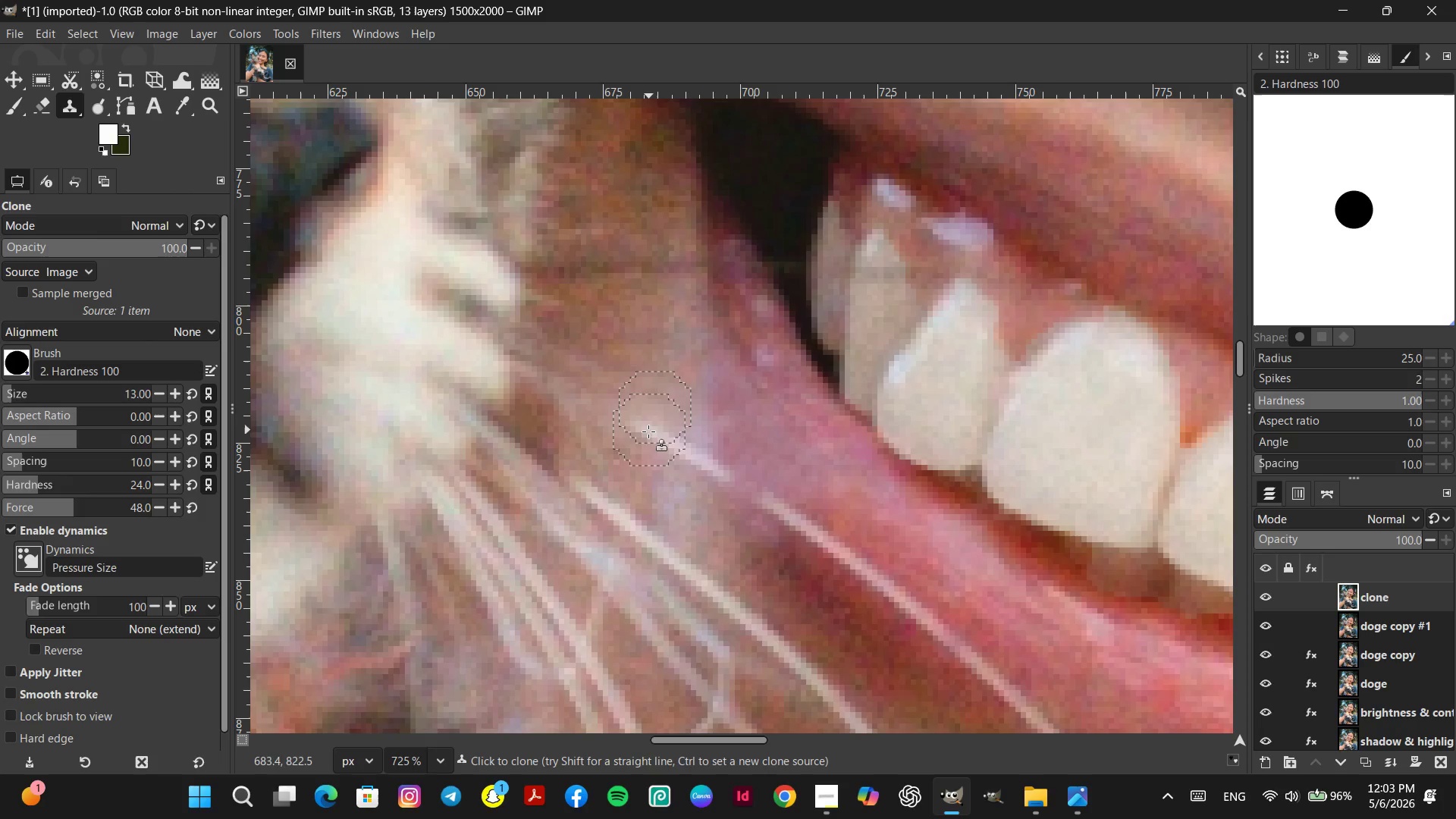 
double_click([648, 431])
 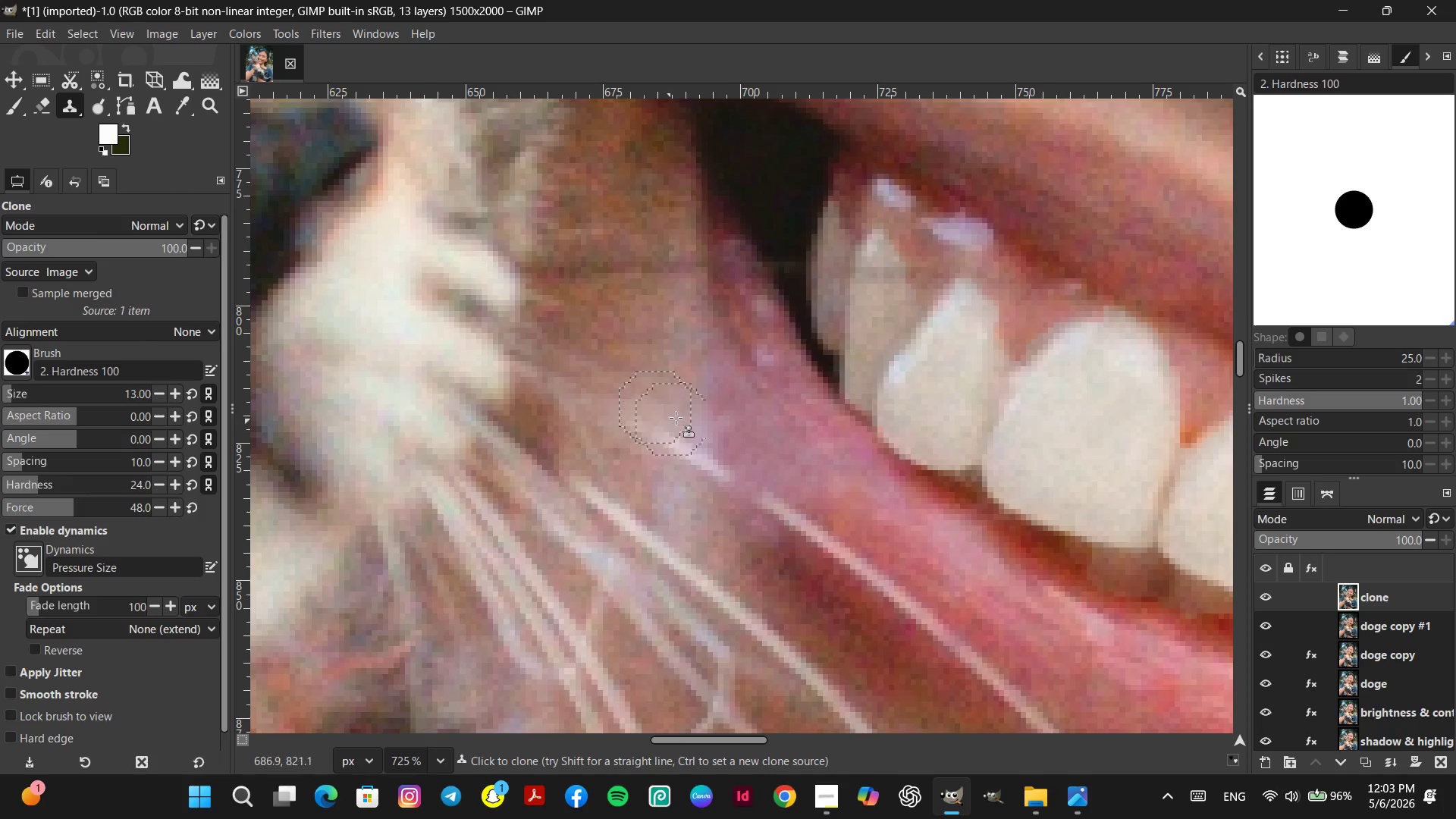 
hold_key(key=ControlLeft, duration=0.36)
triple_click([683, 415])
 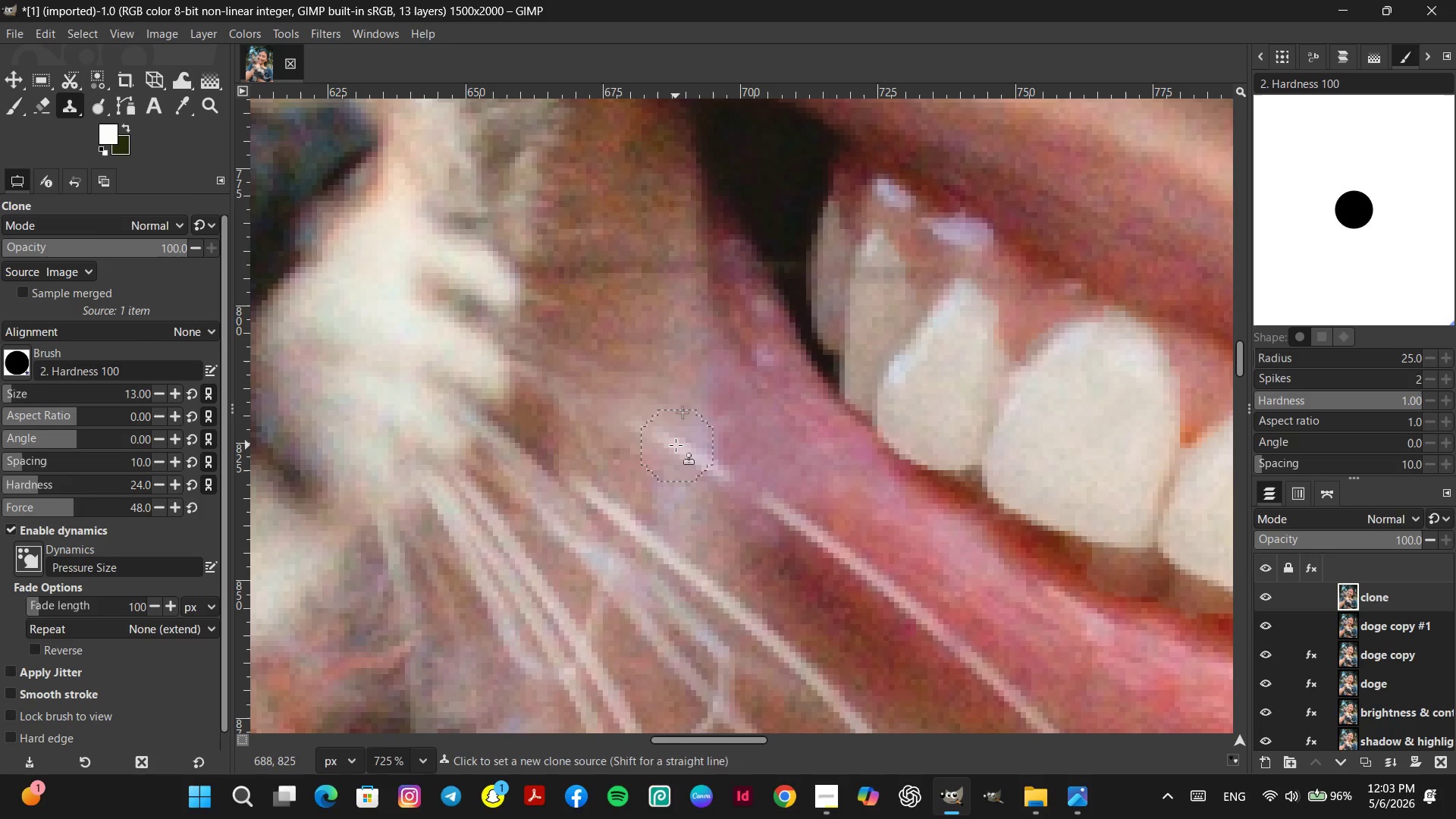 
triple_click([676, 446])
 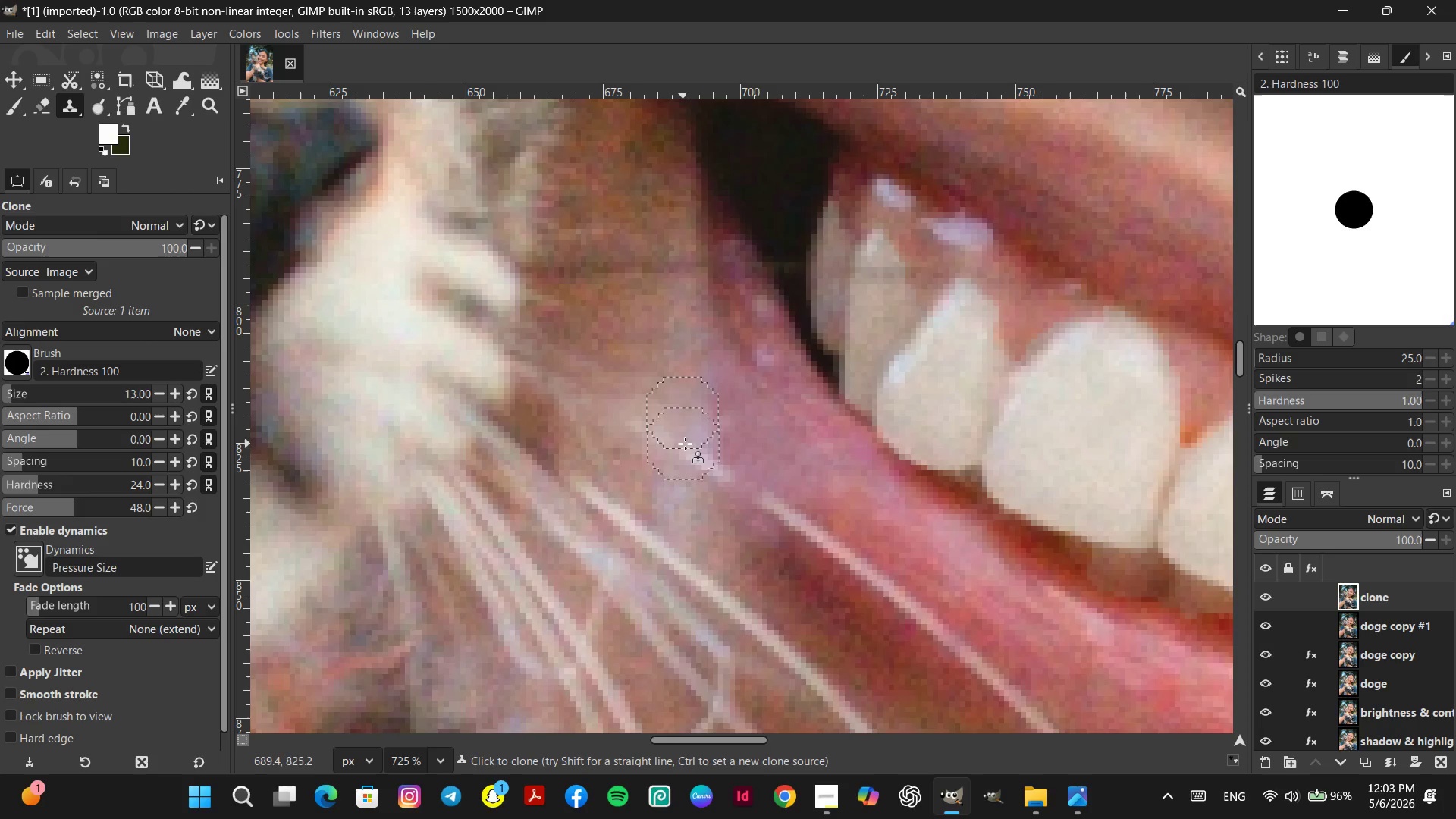 
hold_key(key=ControlLeft, duration=0.5)
double_click([700, 466])
 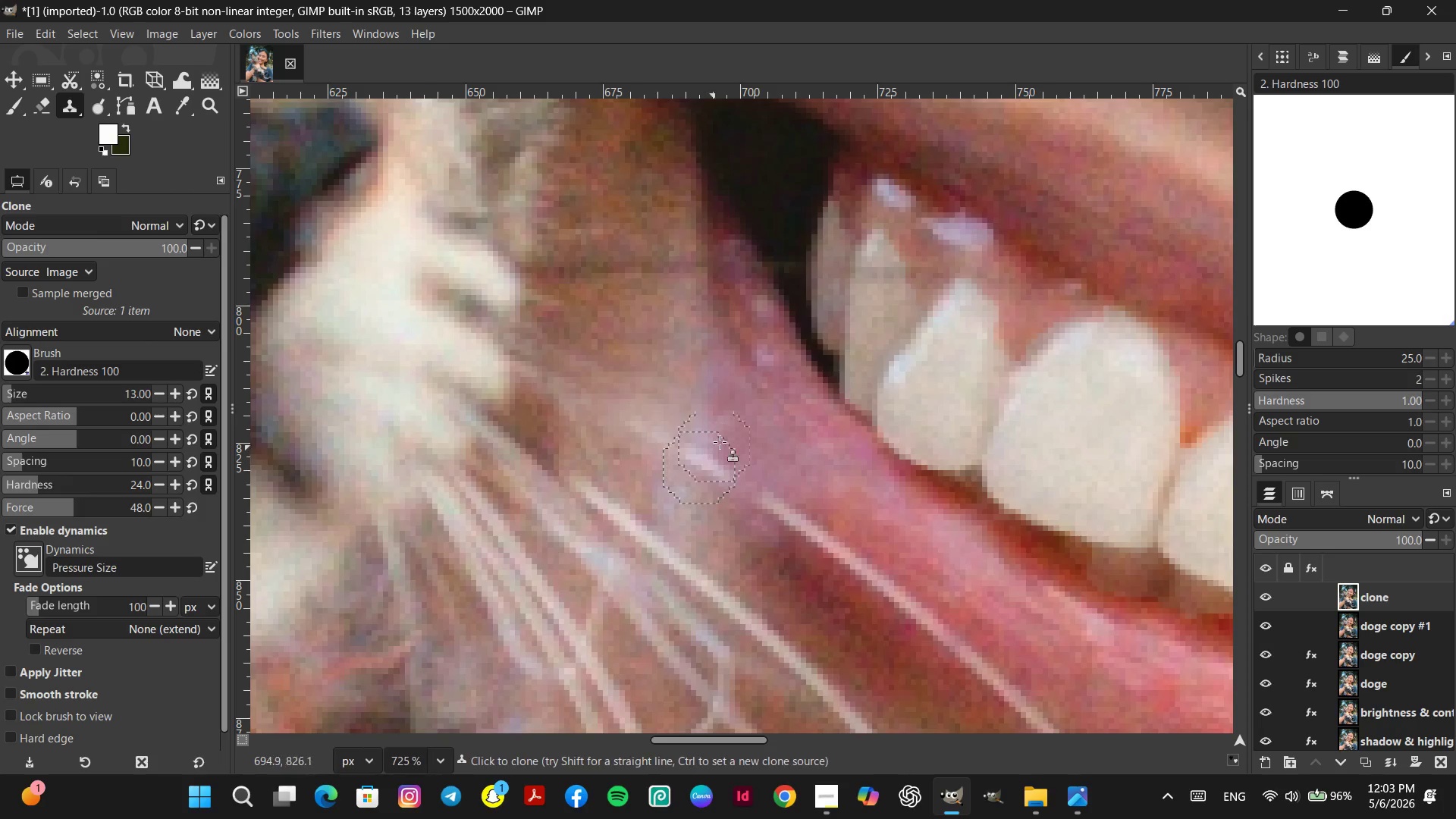 
hold_key(key=ControlLeft, duration=0.47)
left_click([726, 438])
 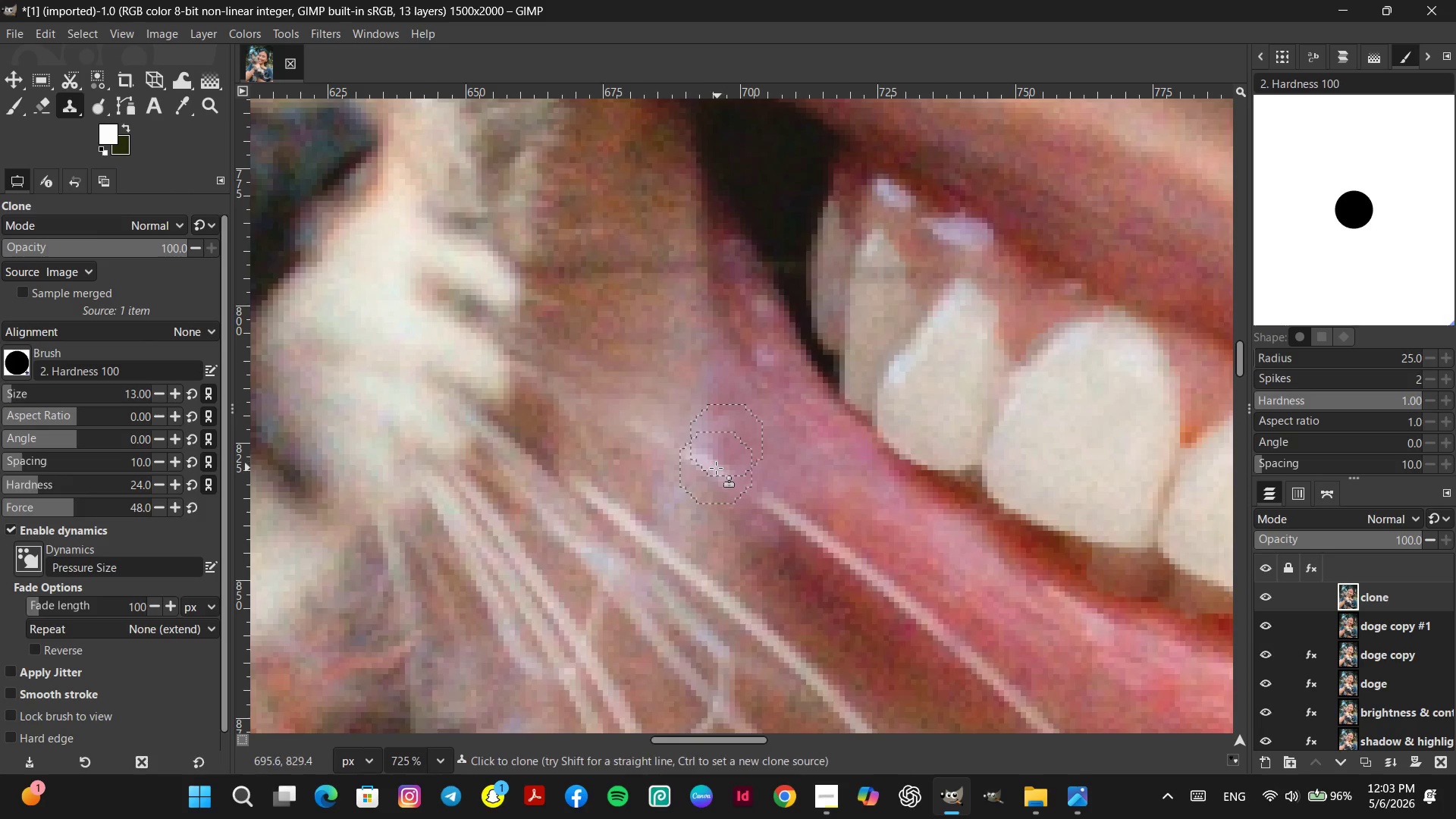 
double_click([716, 468])
 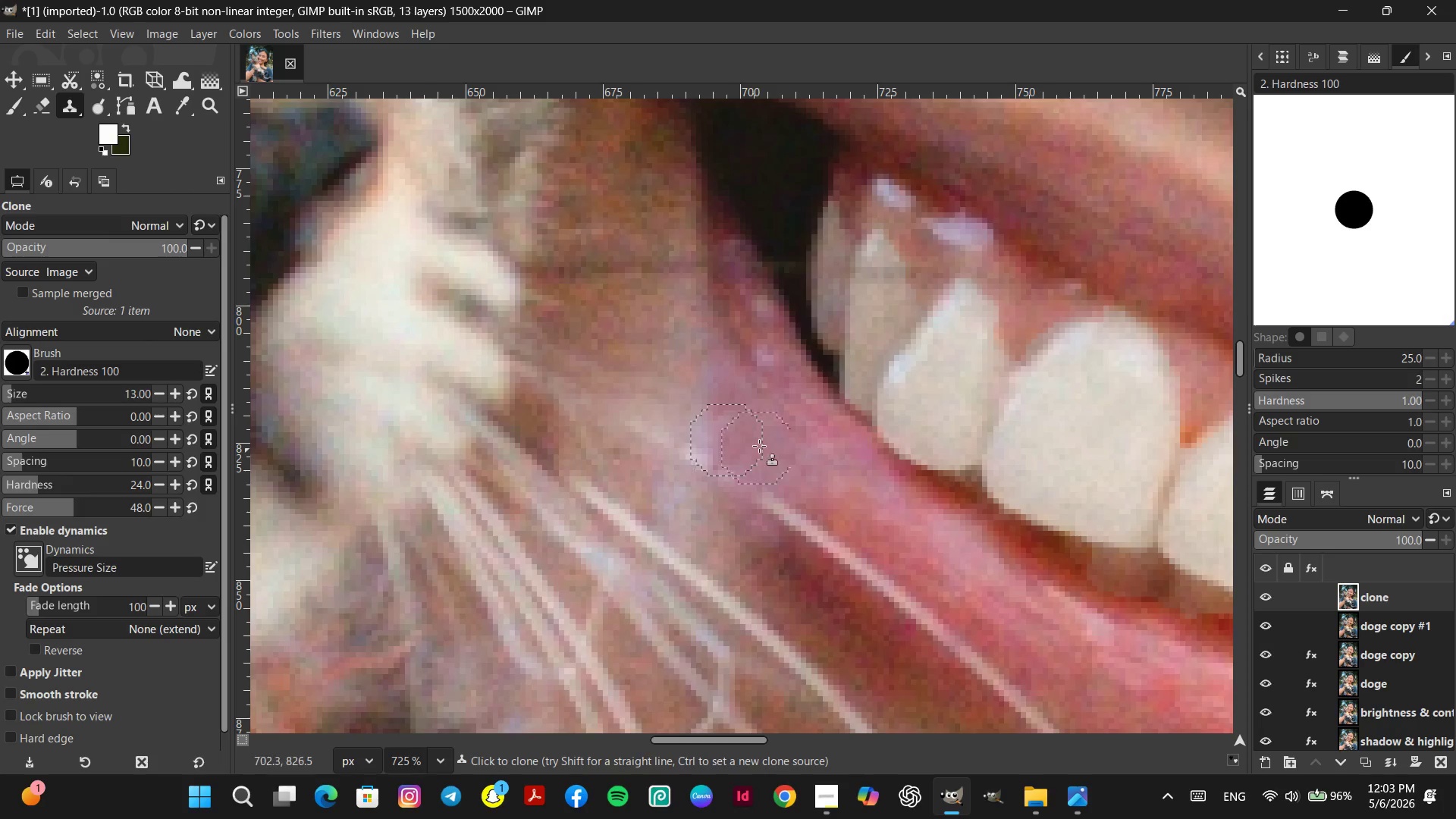 
hold_key(key=ControlLeft, duration=1.25)
triple_click([761, 444])
 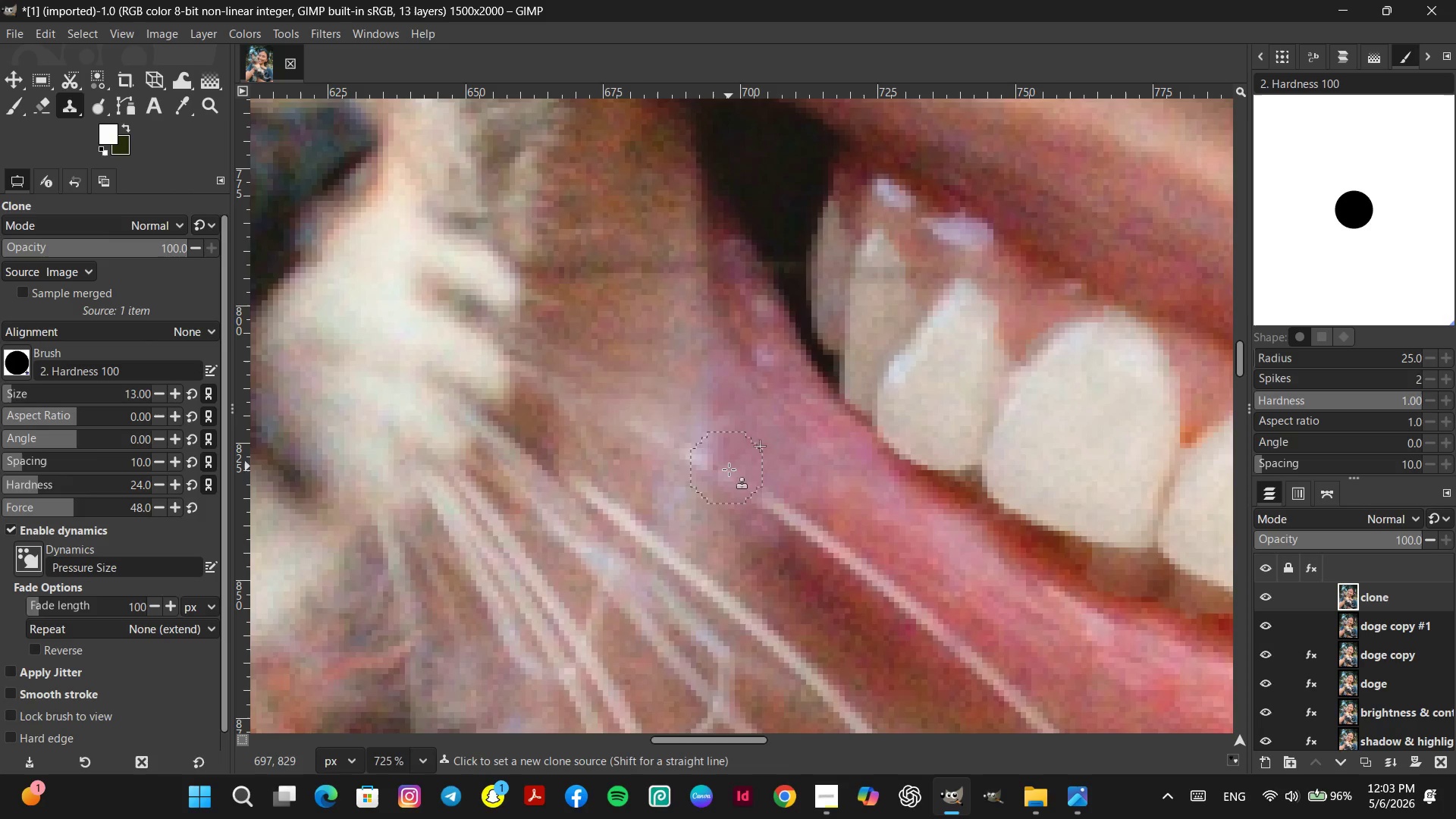 
left_click([731, 479])
 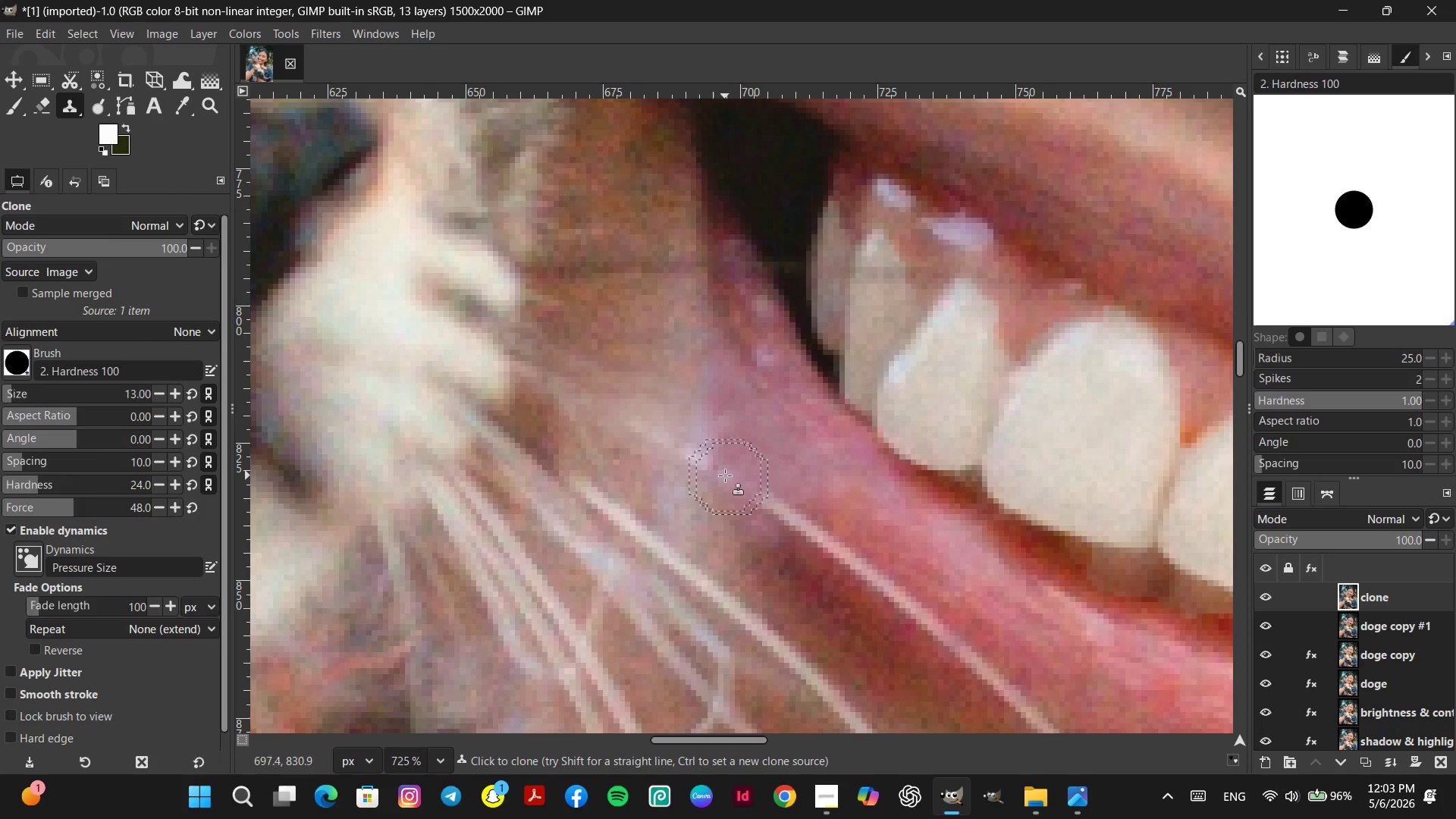 
left_click([725, 472])
 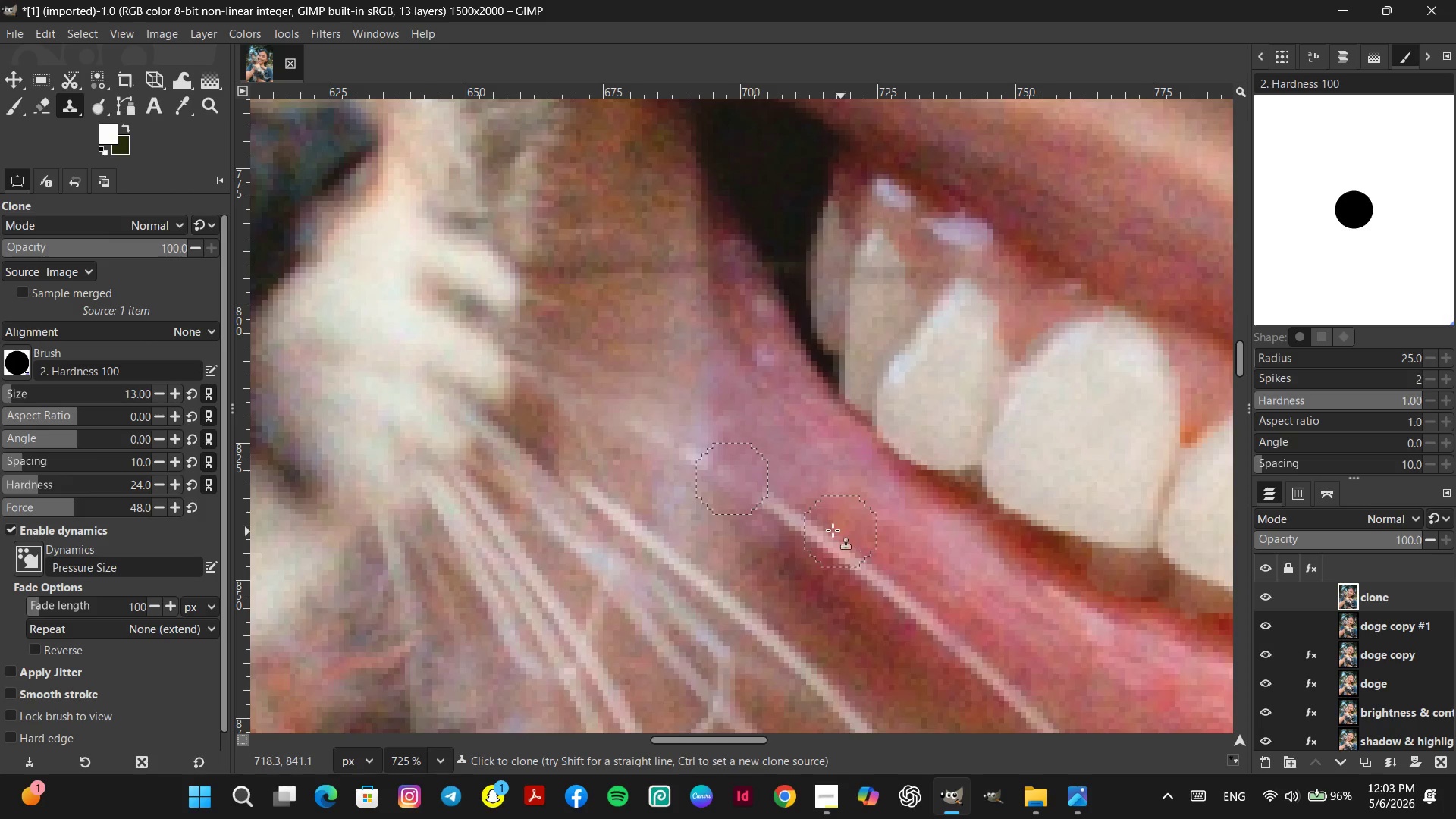 
hold_key(key=ControlLeft, duration=0.66)
left_click([802, 481])
 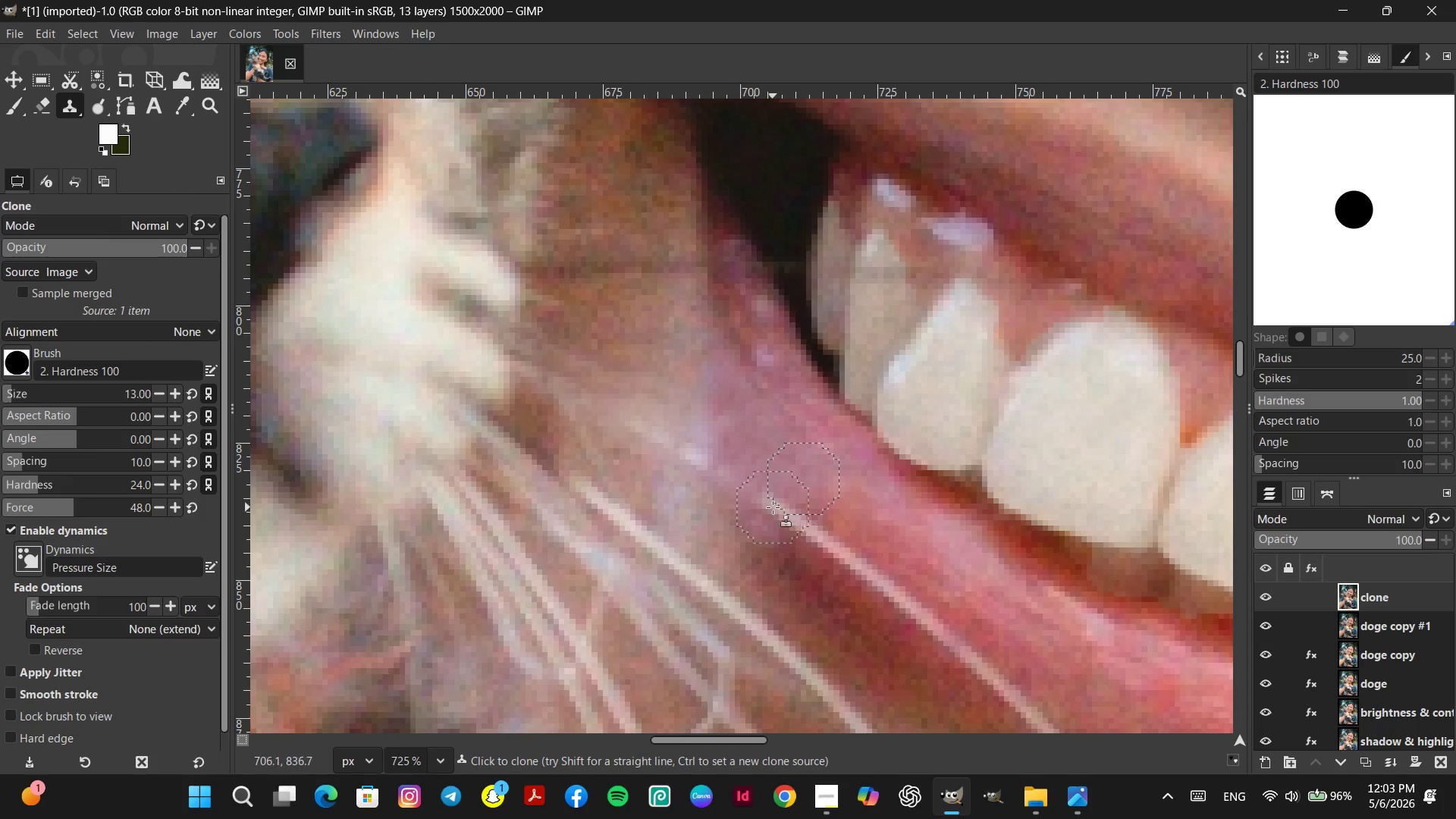 
left_click([773, 507])
 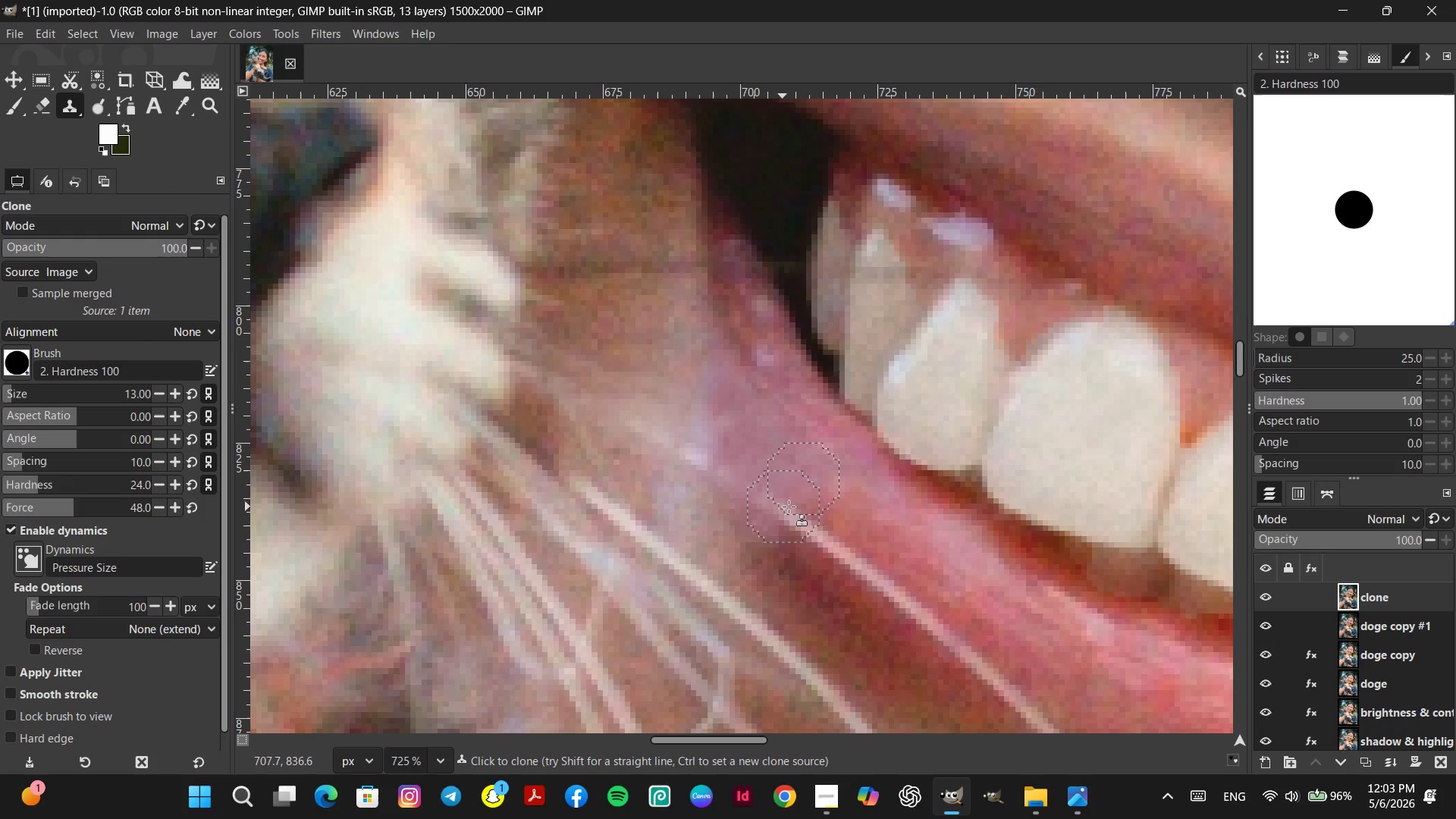 
hold_key(key=ControlLeft, duration=0.36)
left_click([808, 507])
 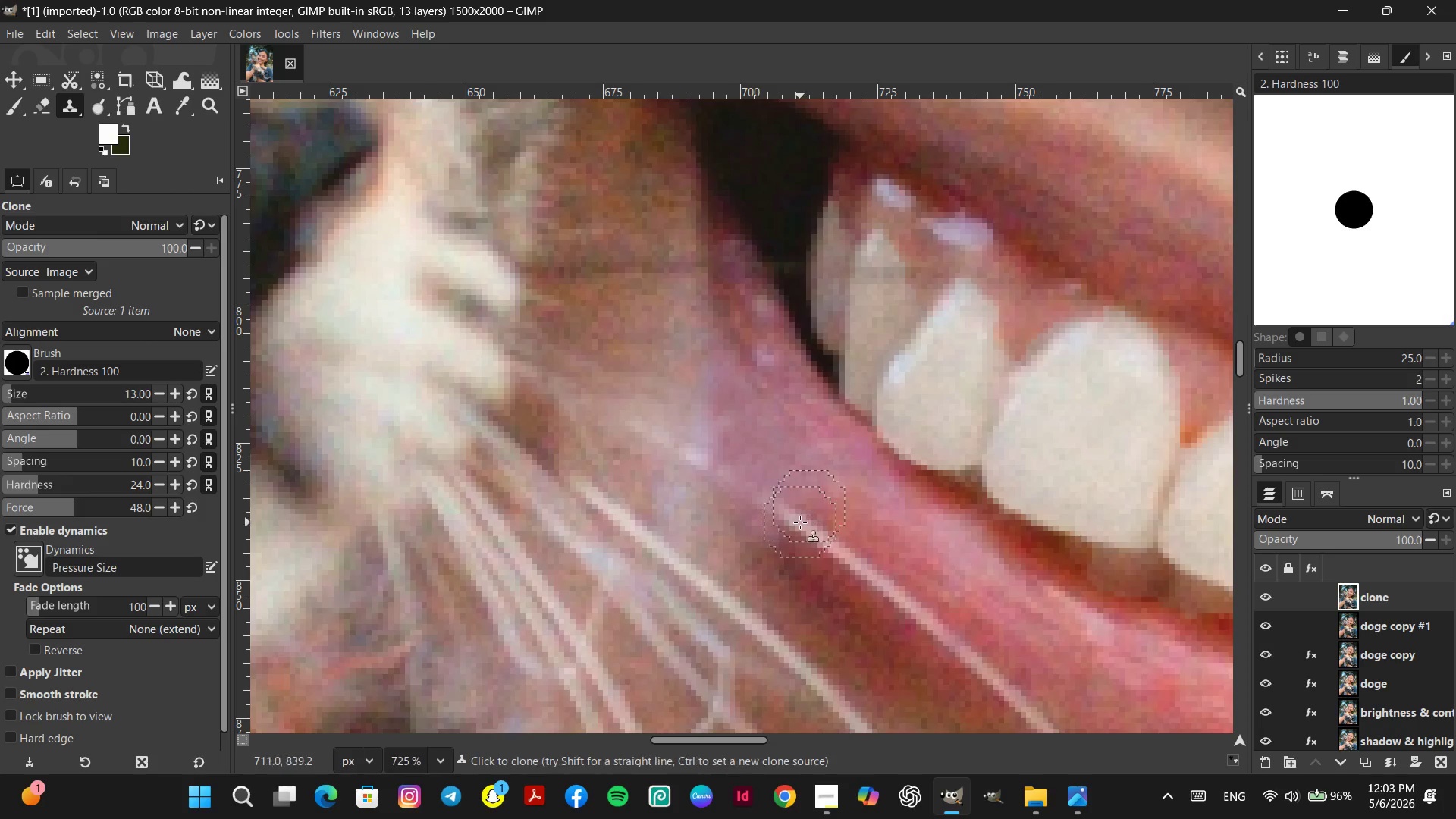 
double_click([800, 522])
 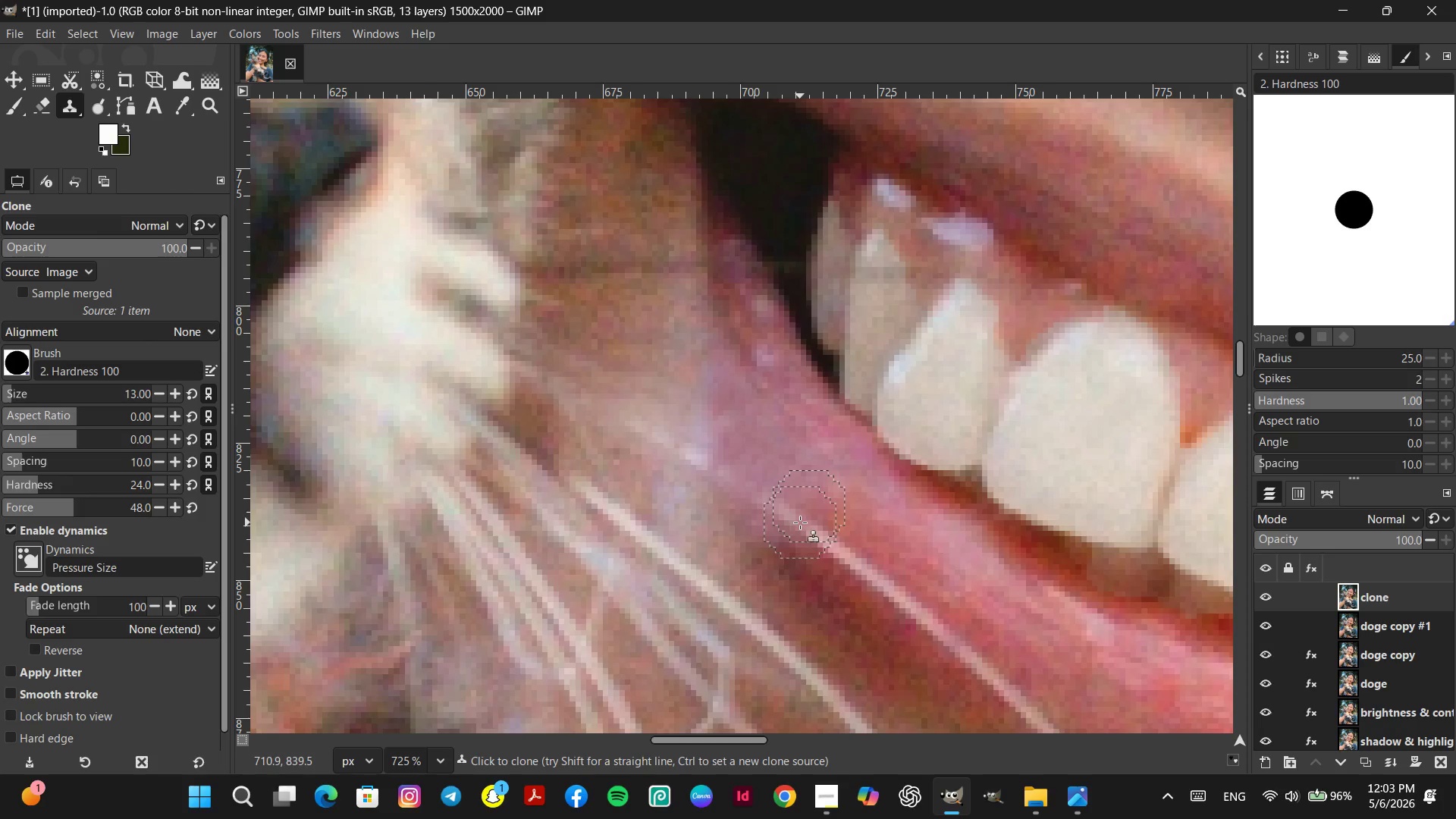 
hold_key(key=ControlLeft, duration=0.77)
left_click([834, 522])
 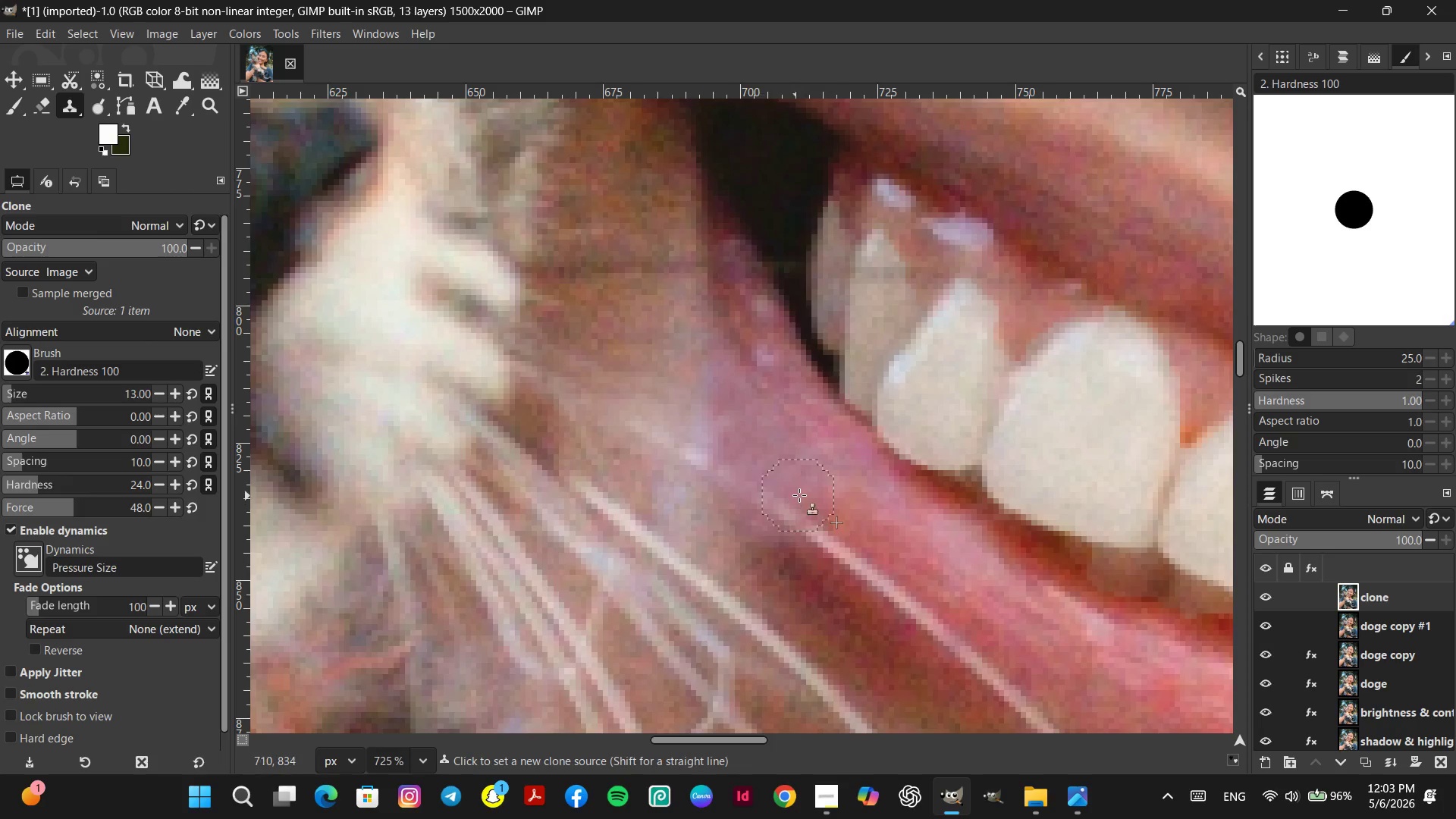 
hold_key(key=ControlLeft, duration=0.44)
left_click([799, 494])
 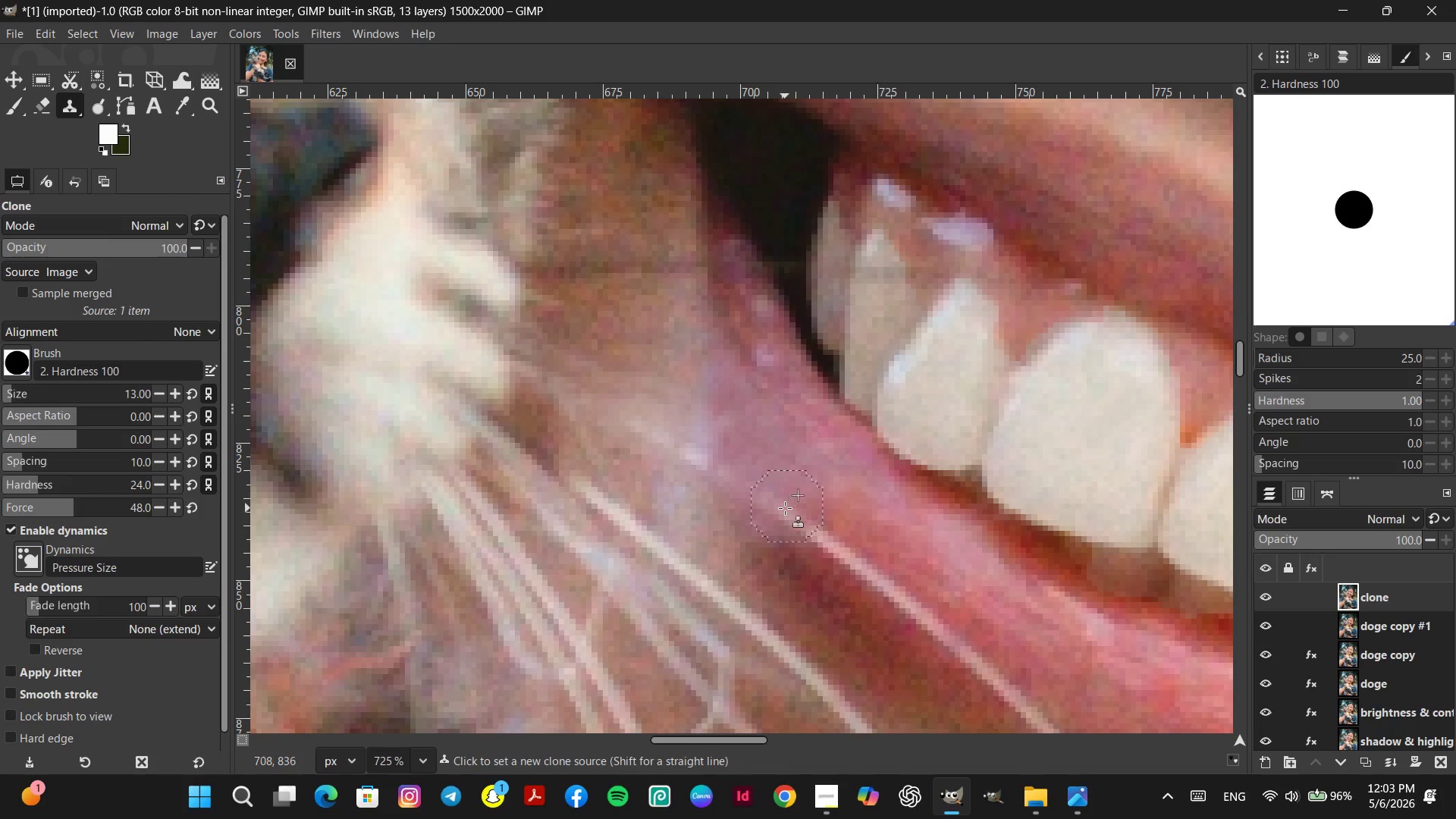 
double_click([785, 508])
 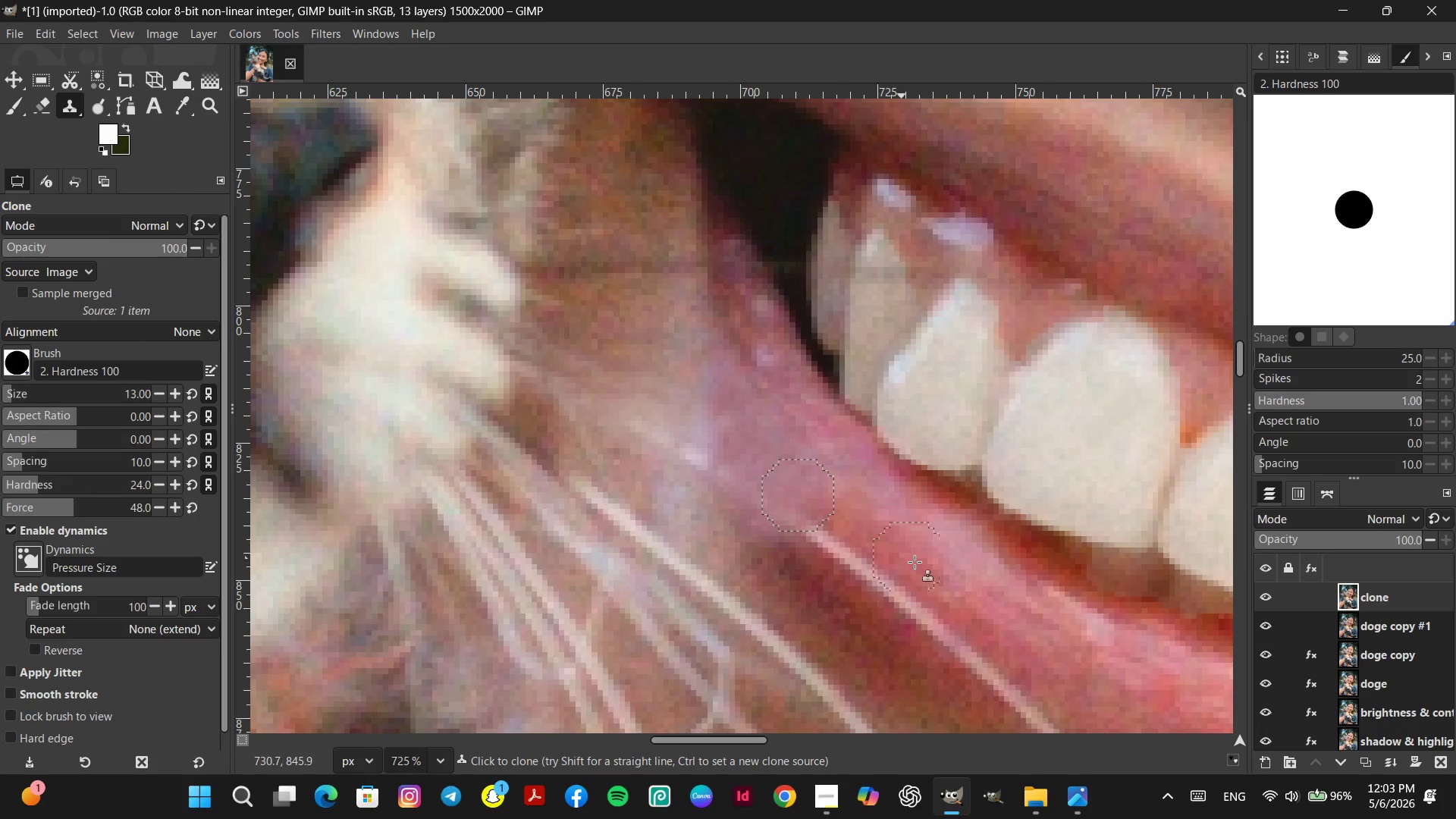 
scroll: coordinate [910, 561], scroll_direction: down, amount: 2.0
 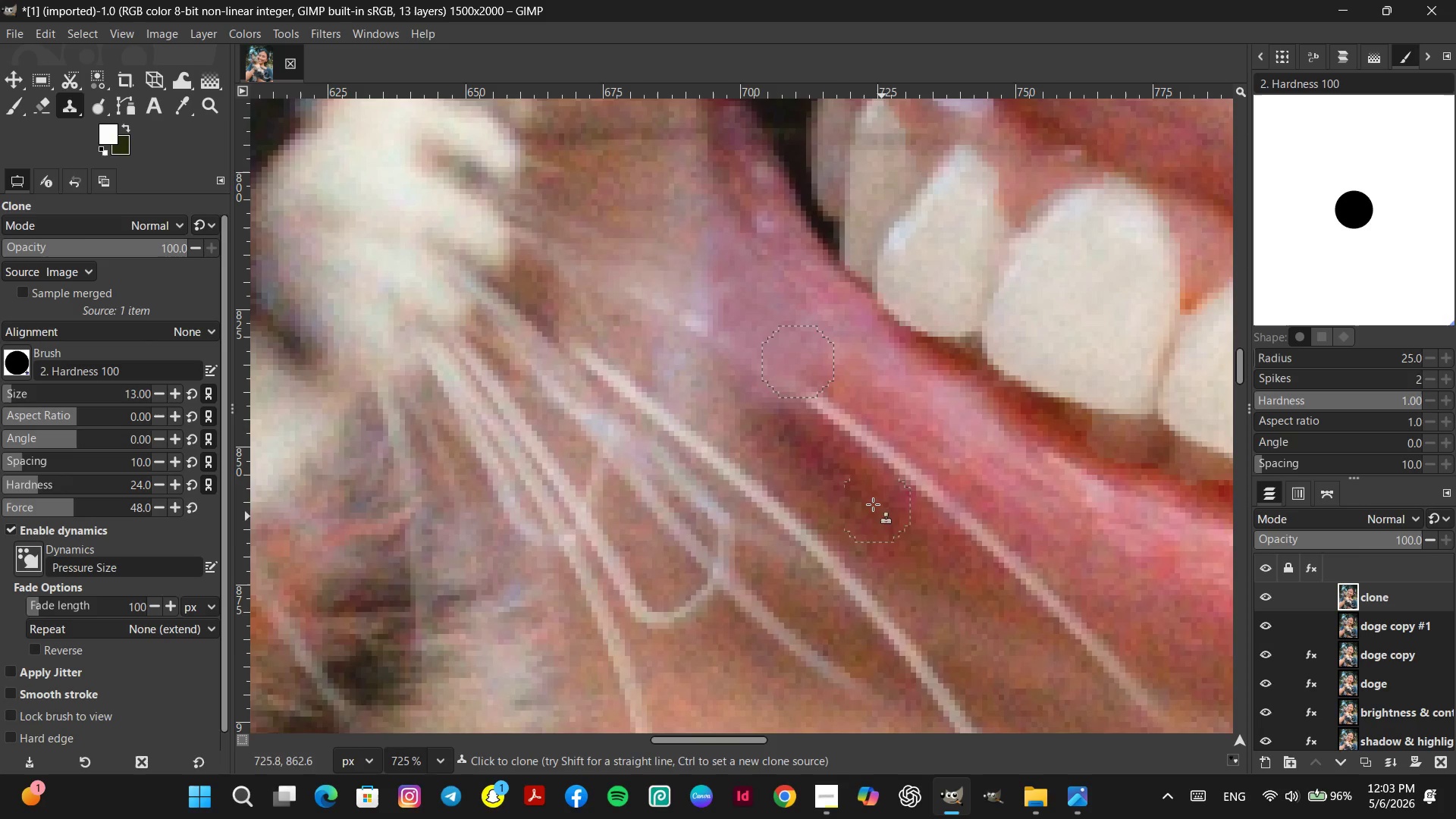 
hold_key(key=ControlLeft, duration=0.75)
left_click([849, 396])
 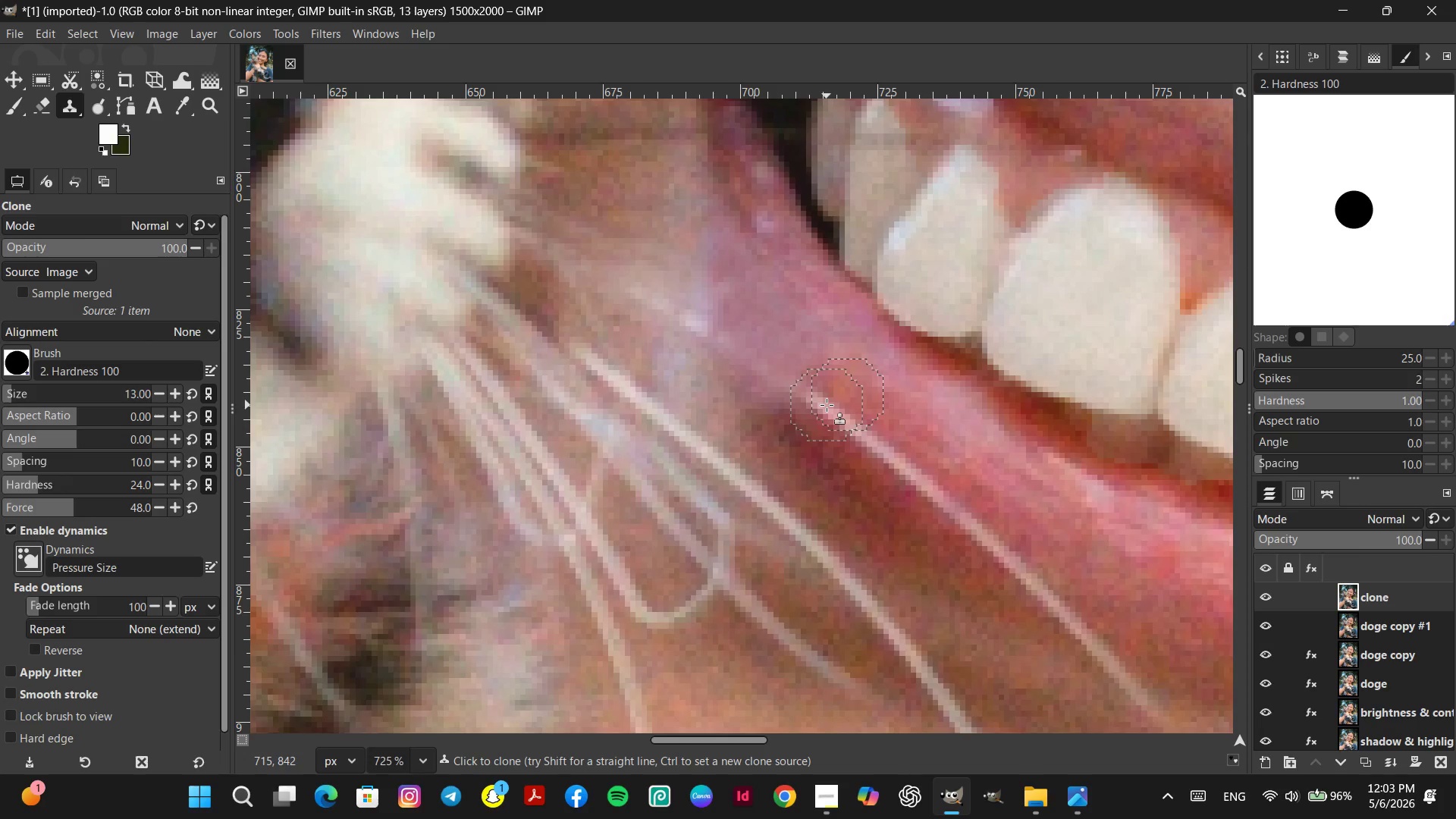 
double_click([827, 405])
 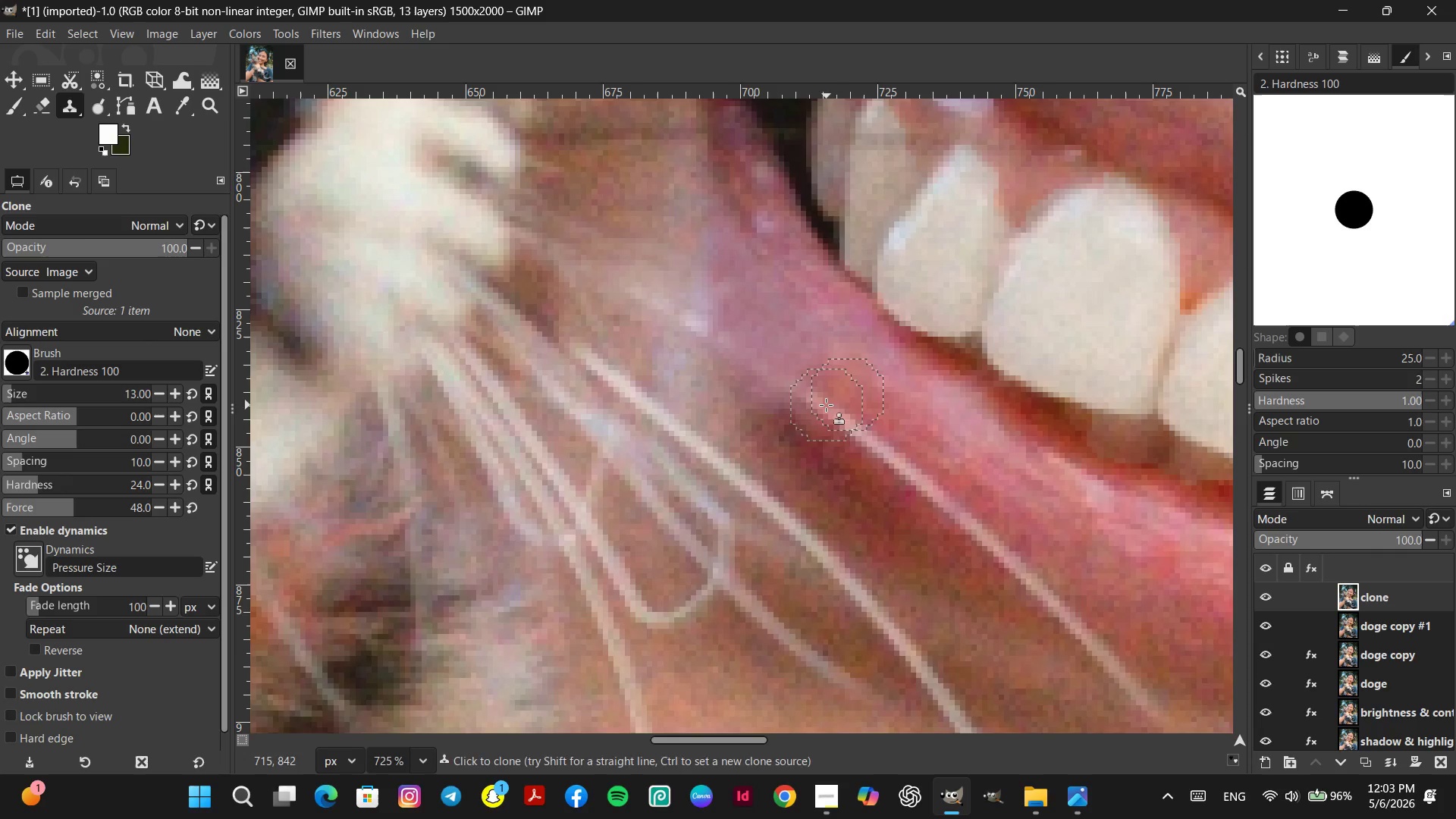 
hold_key(key=ControlLeft, duration=0.39)
left_click([861, 410])
 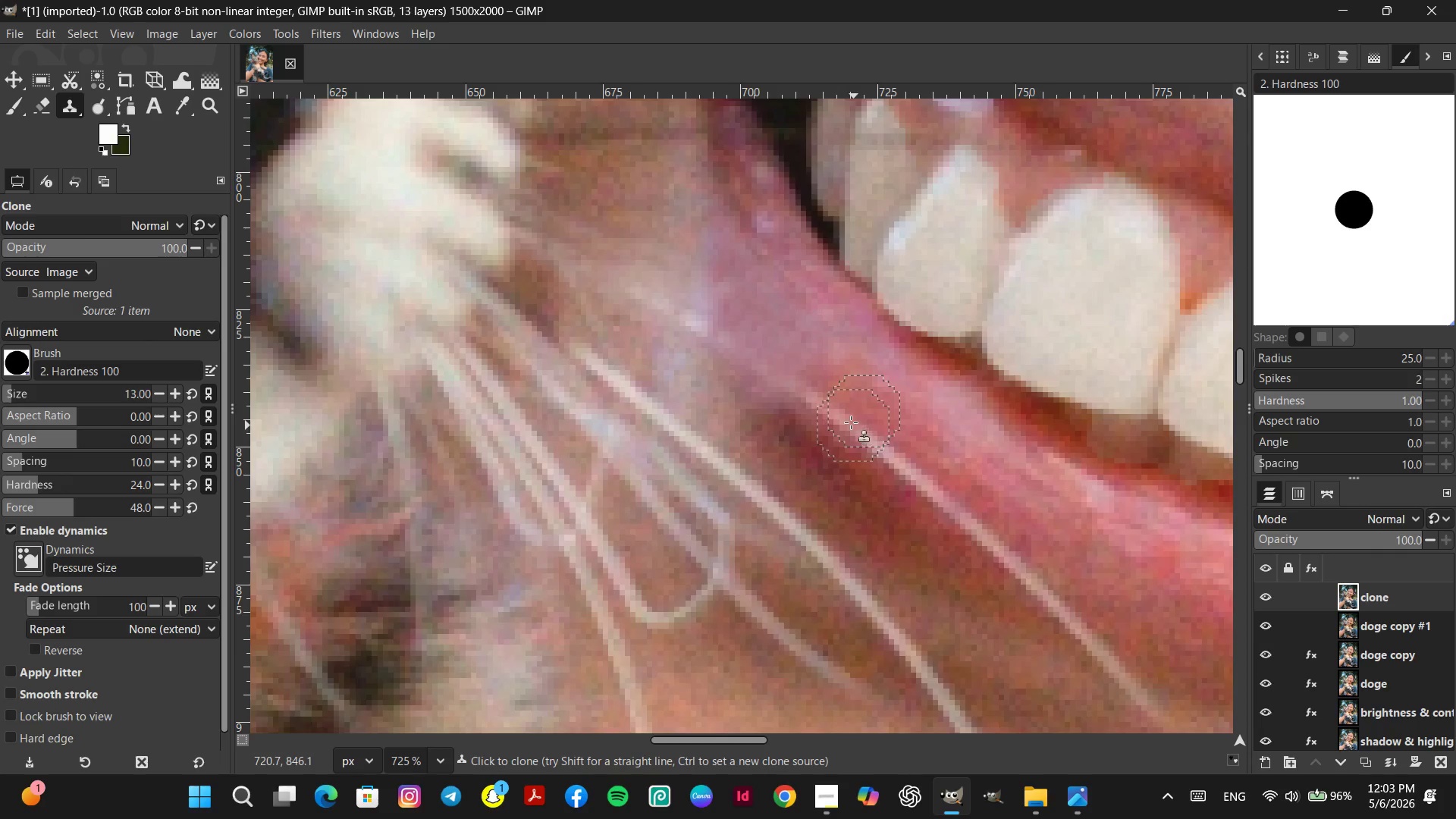 
hold_key(key=ControlLeft, duration=0.48)
left_click([846, 403])
 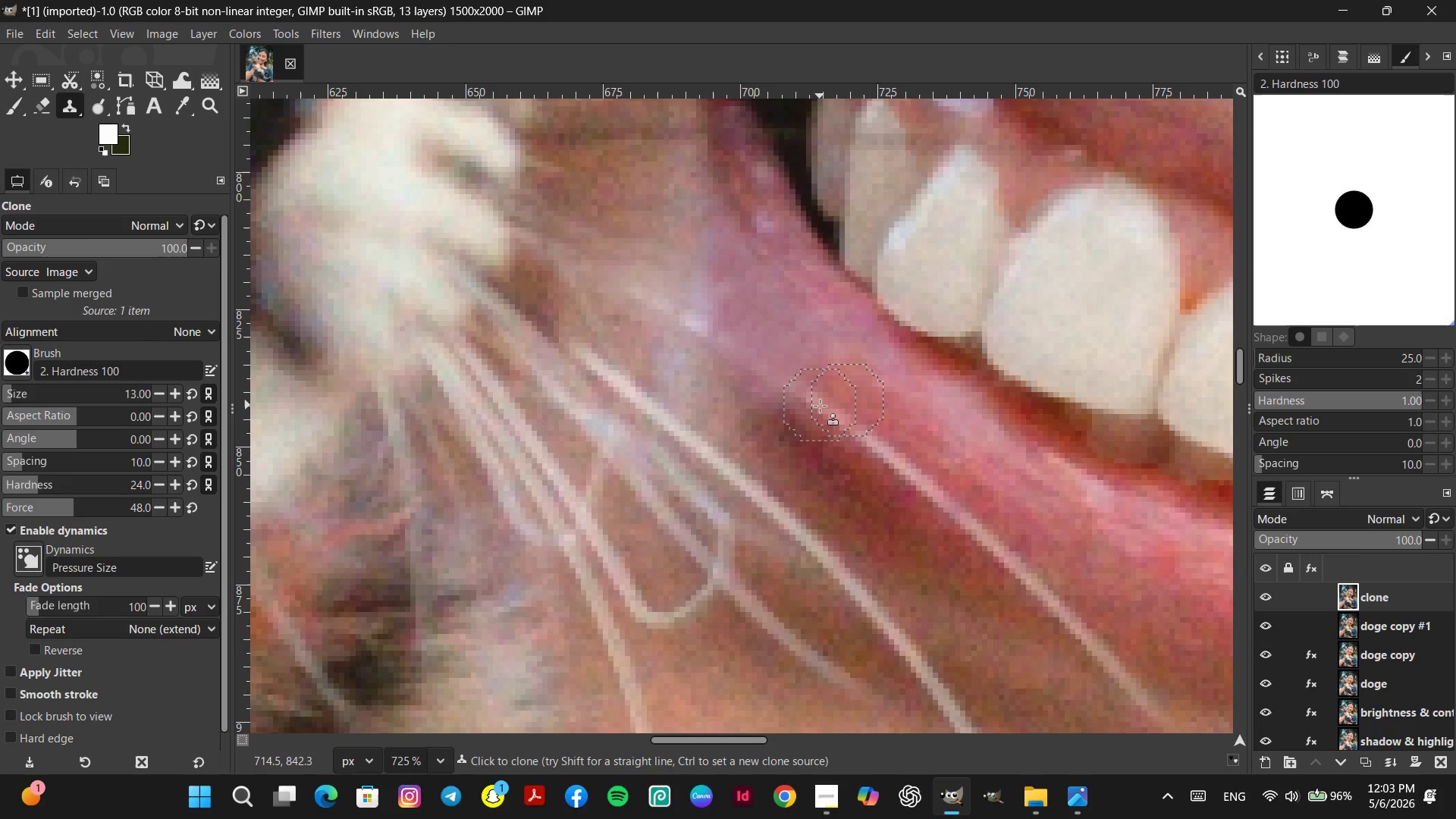 
double_click([820, 406])
 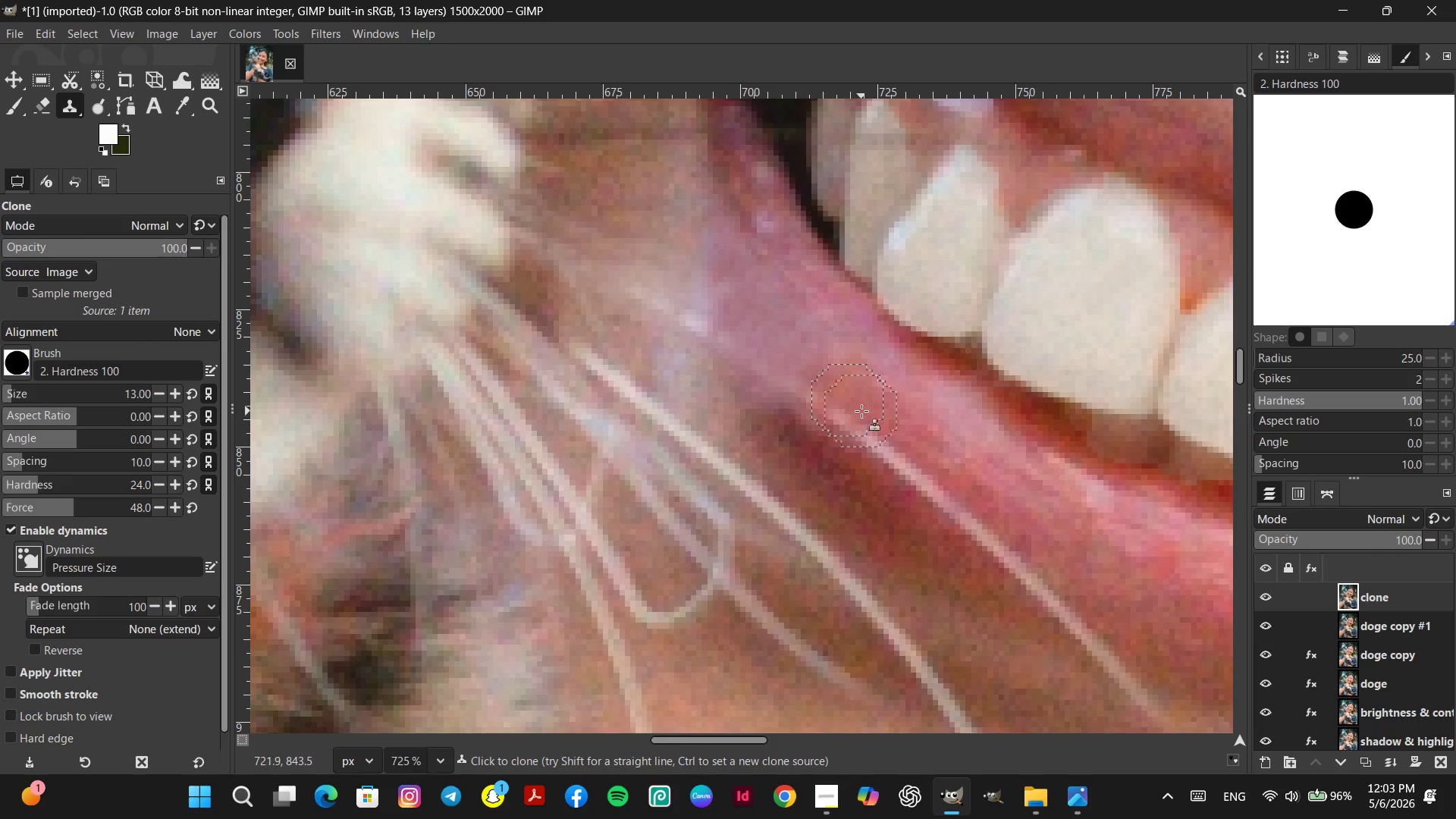 
hold_key(key=ControlLeft, duration=0.55)
left_click([872, 413])
 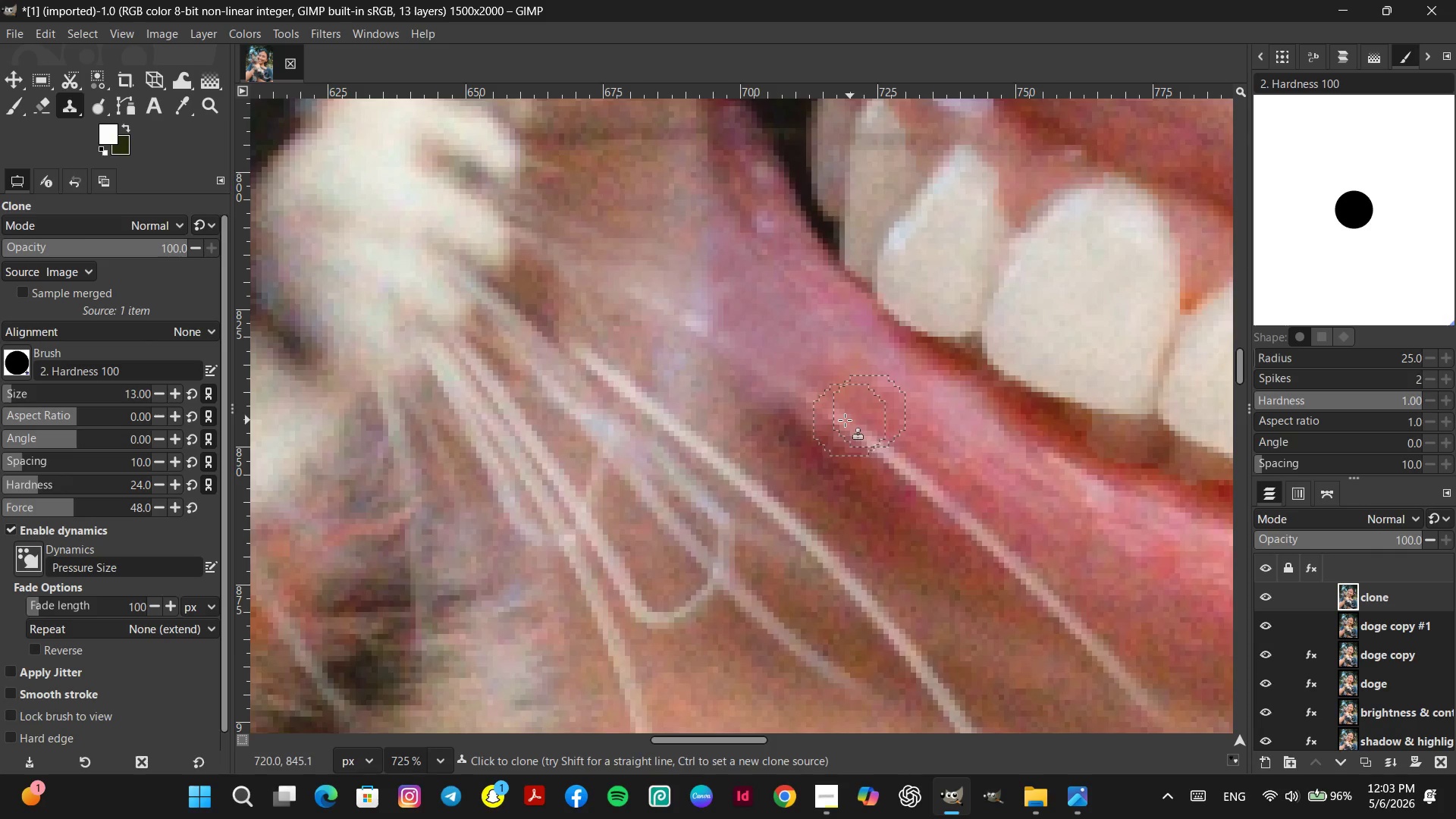 
left_click([845, 420])
 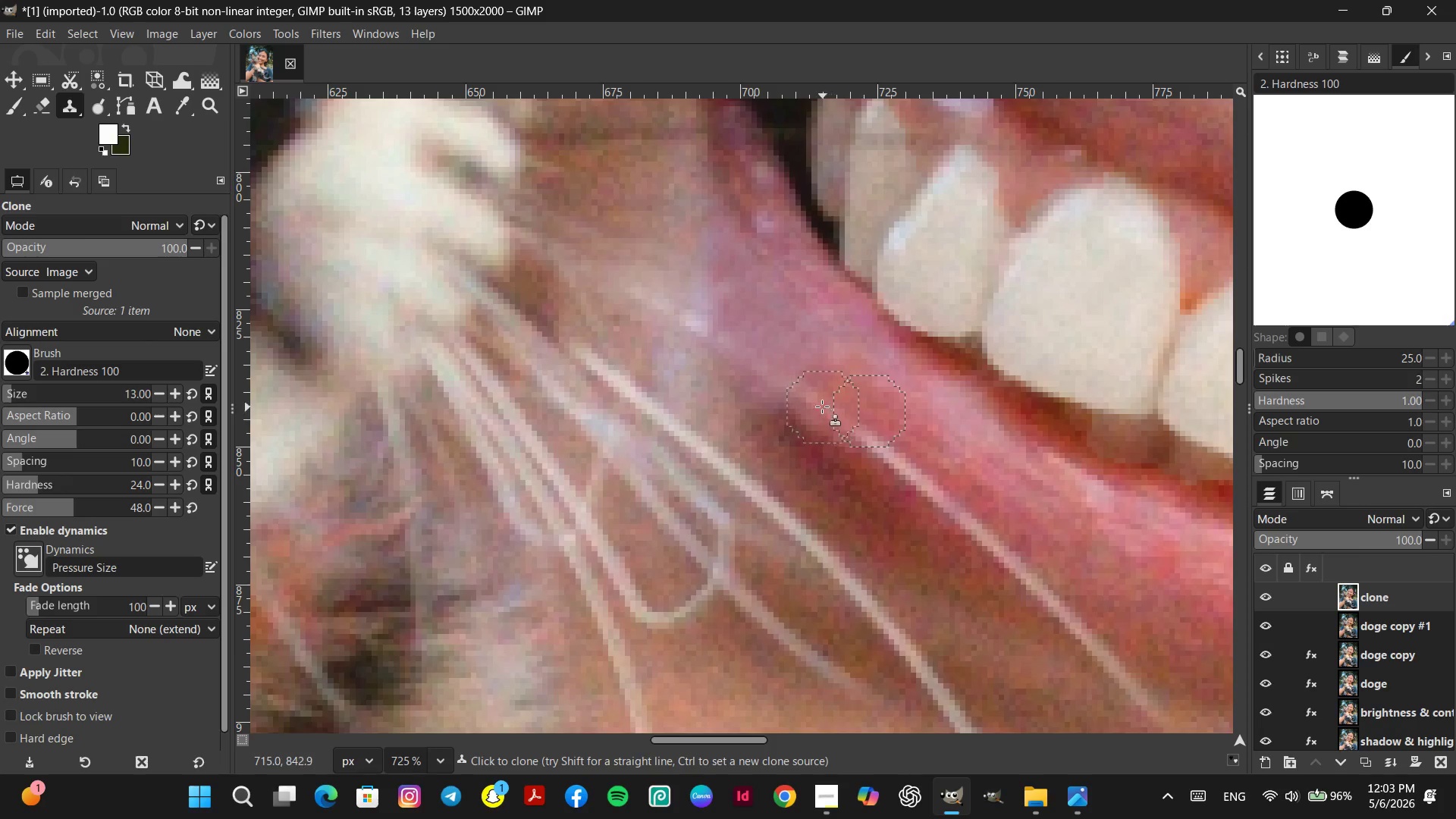 
left_click([817, 404])
 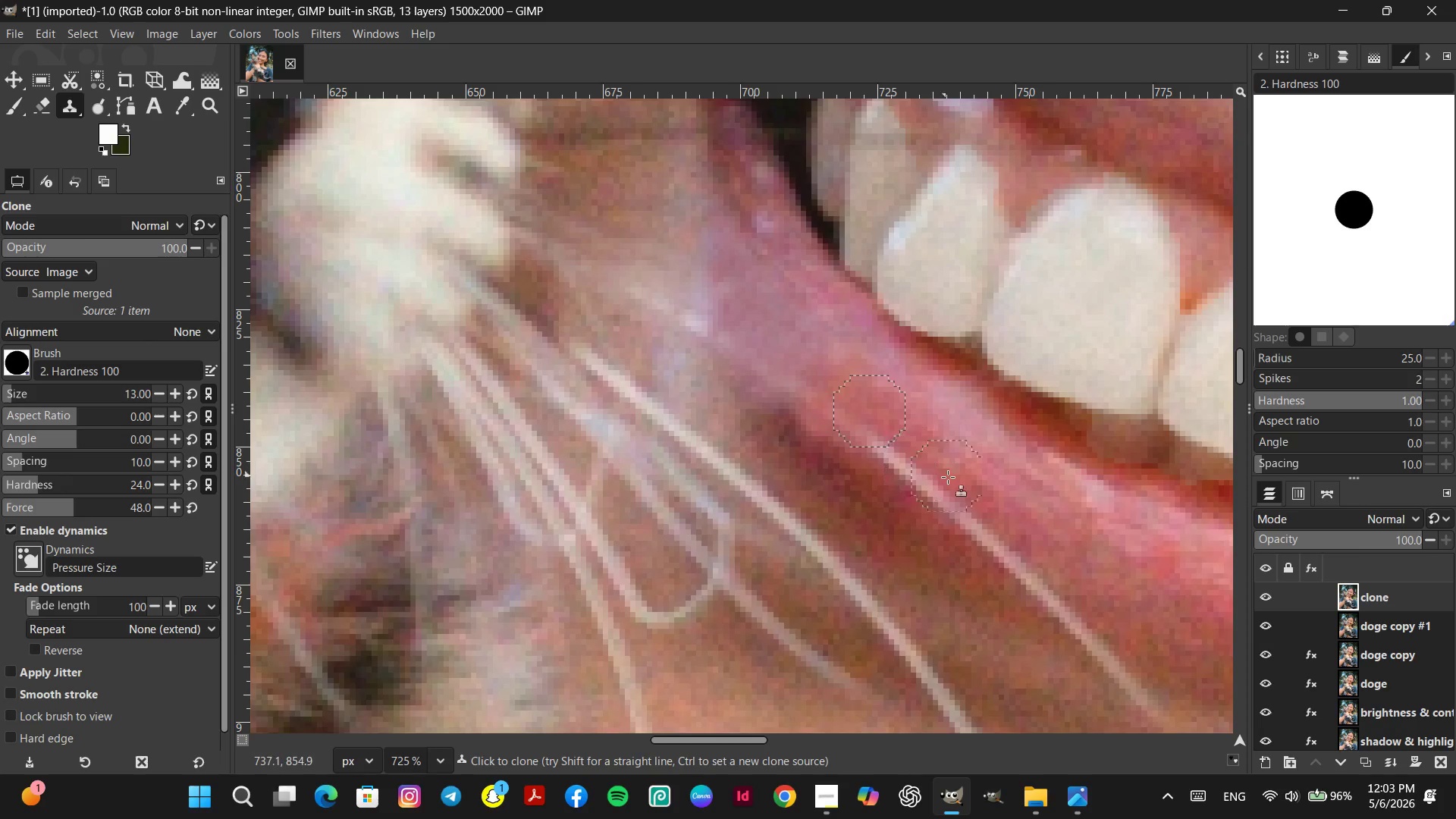 
hold_key(key=ControlLeft, duration=0.56)
 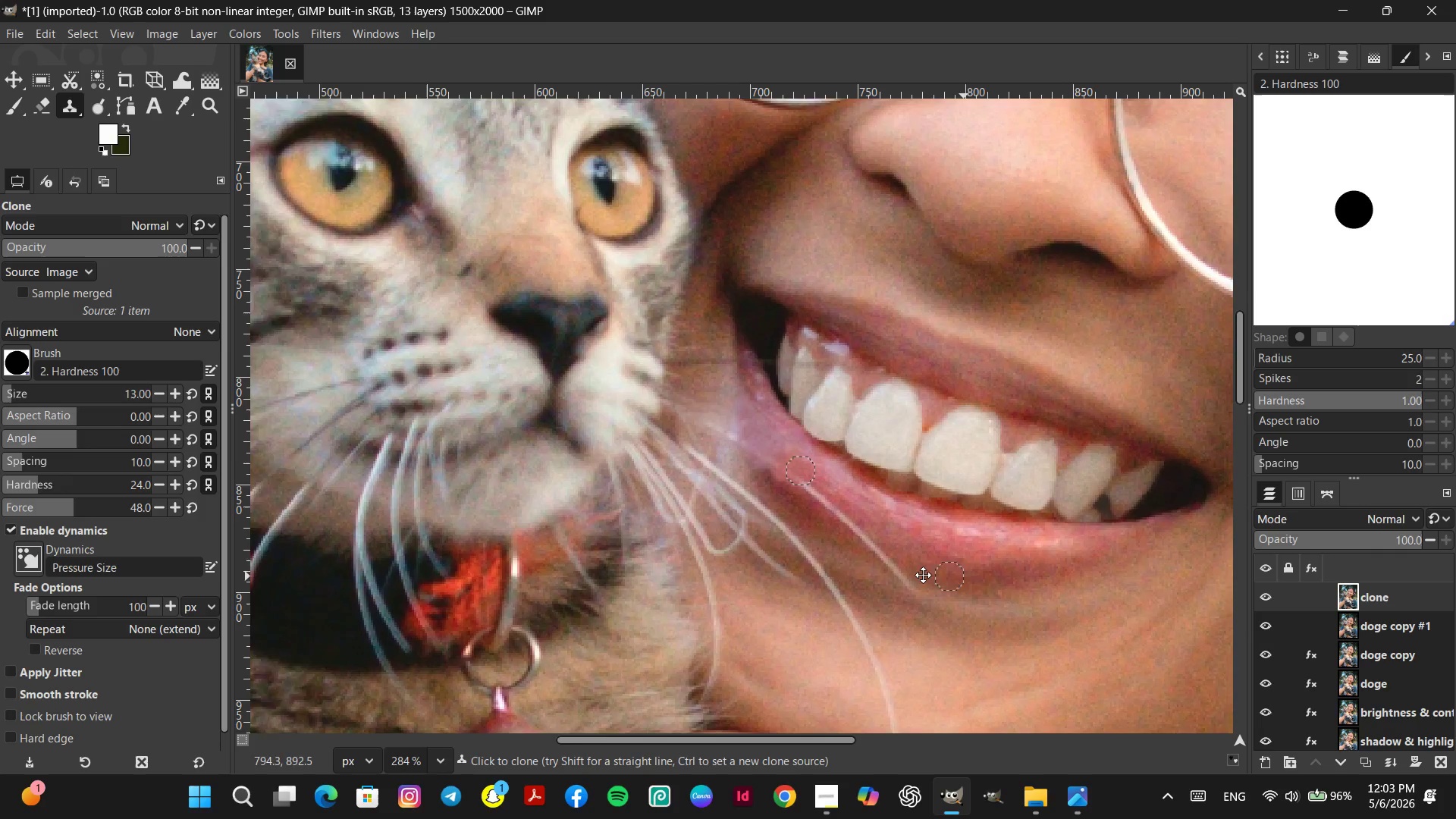 
hold_key(key=Space, duration=0.45)
 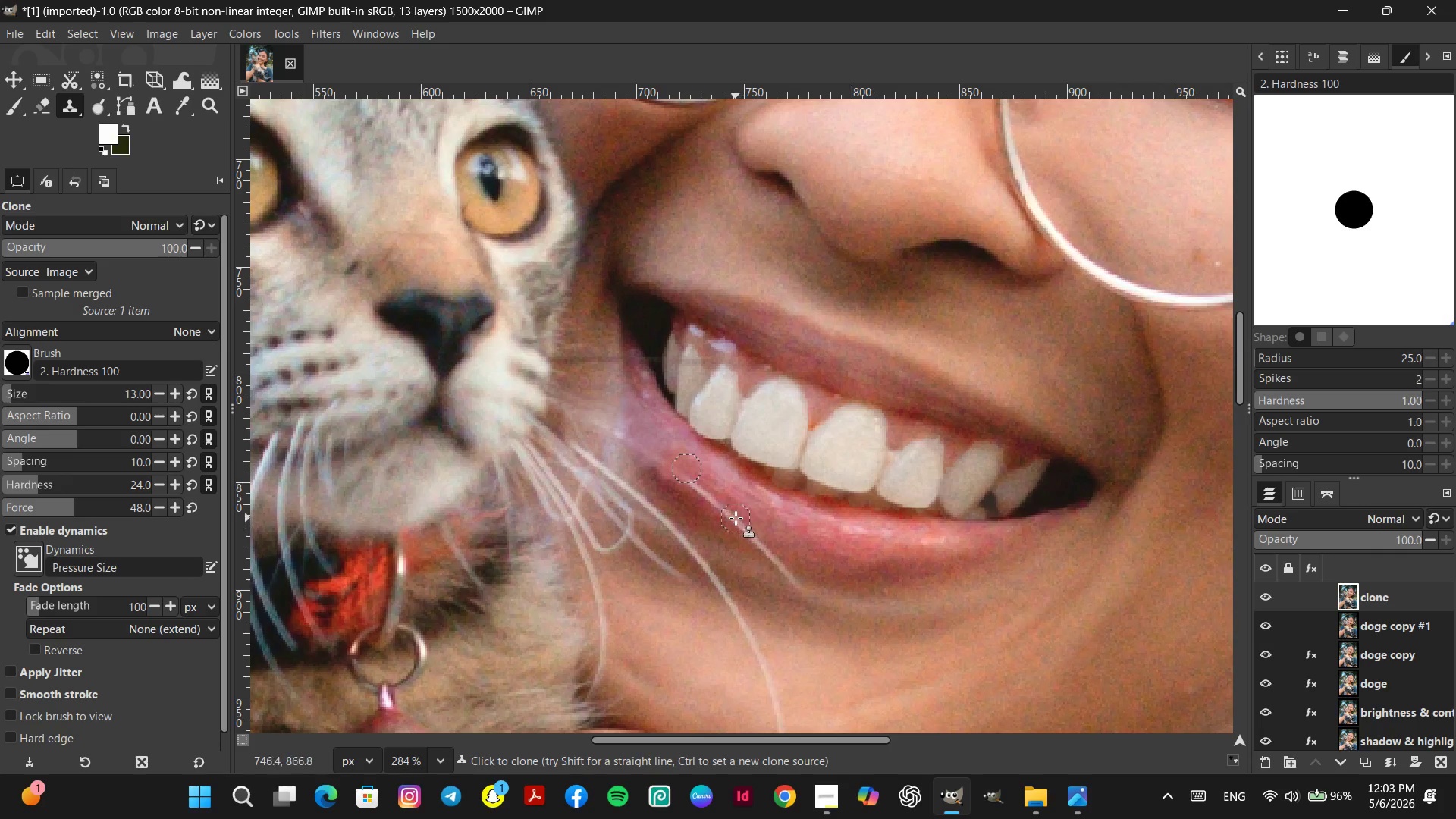 
scroll: coordinate [914, 518], scroll_direction: down, amount: 10.0
 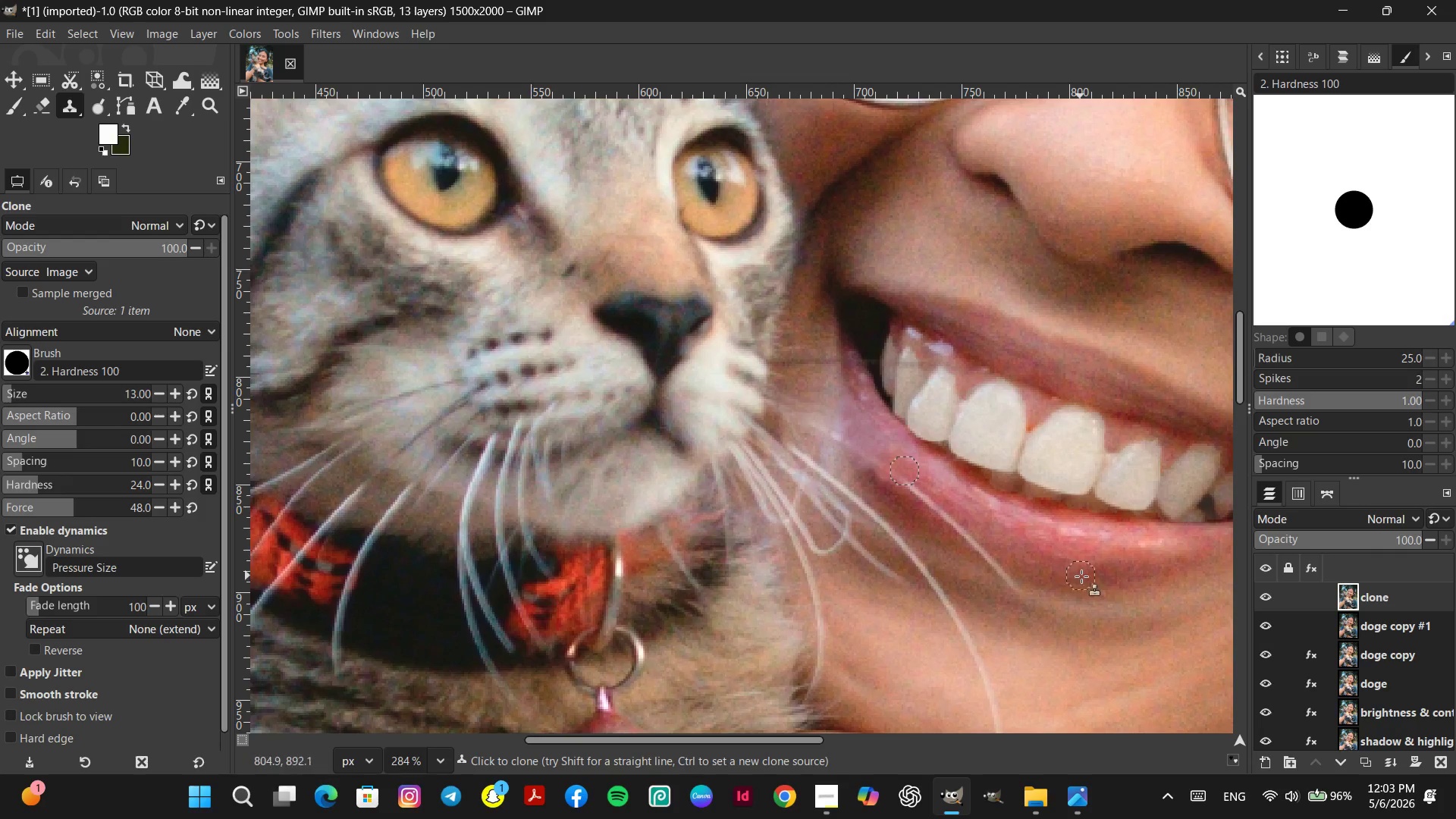 
hold_key(key=ControlLeft, duration=1.34)
scroll: coordinate [720, 497], scroll_direction: up, amount: 17.0
 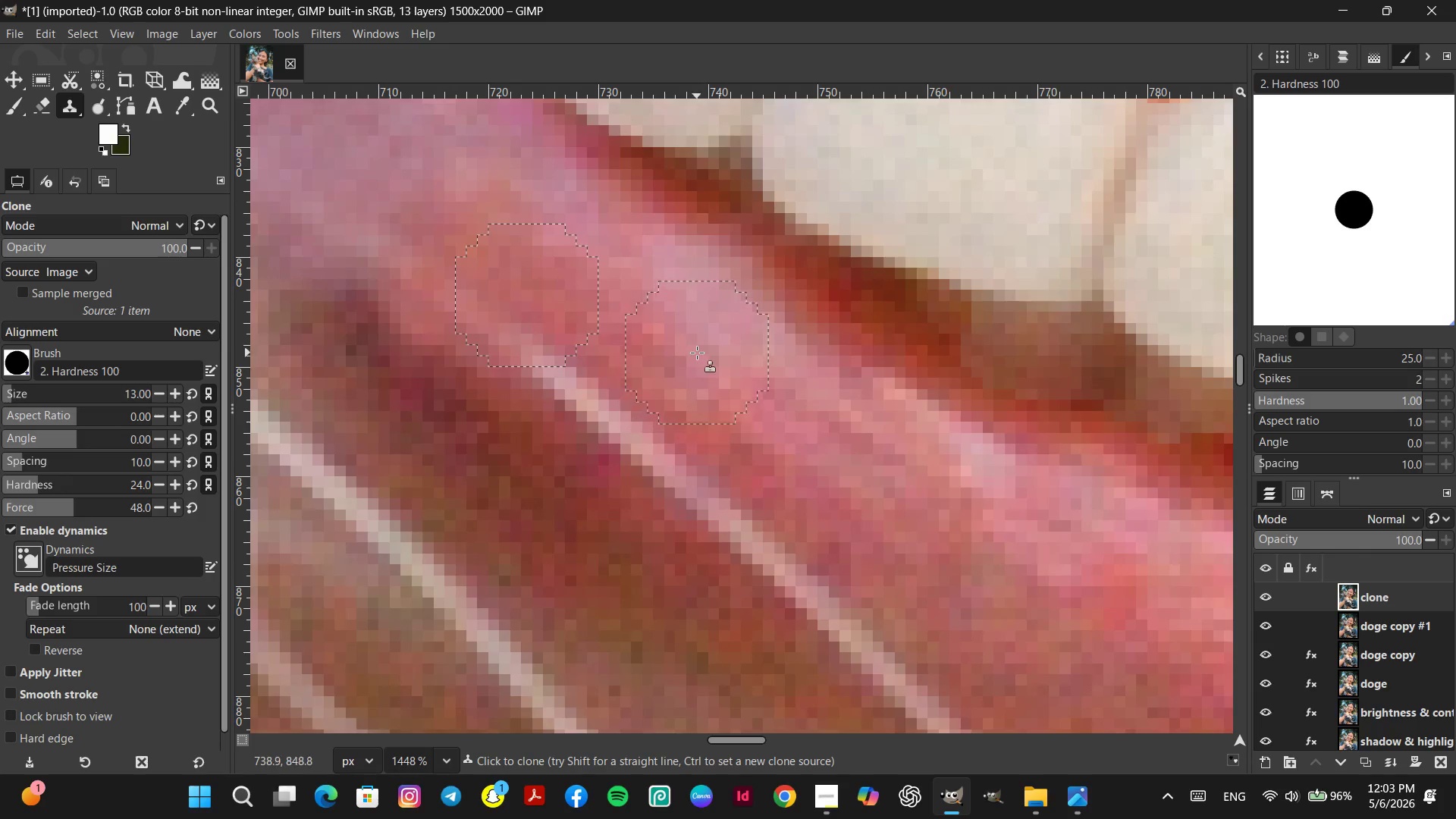 
hold_key(key=ControlLeft, duration=0.47)
left_click([698, 350])
 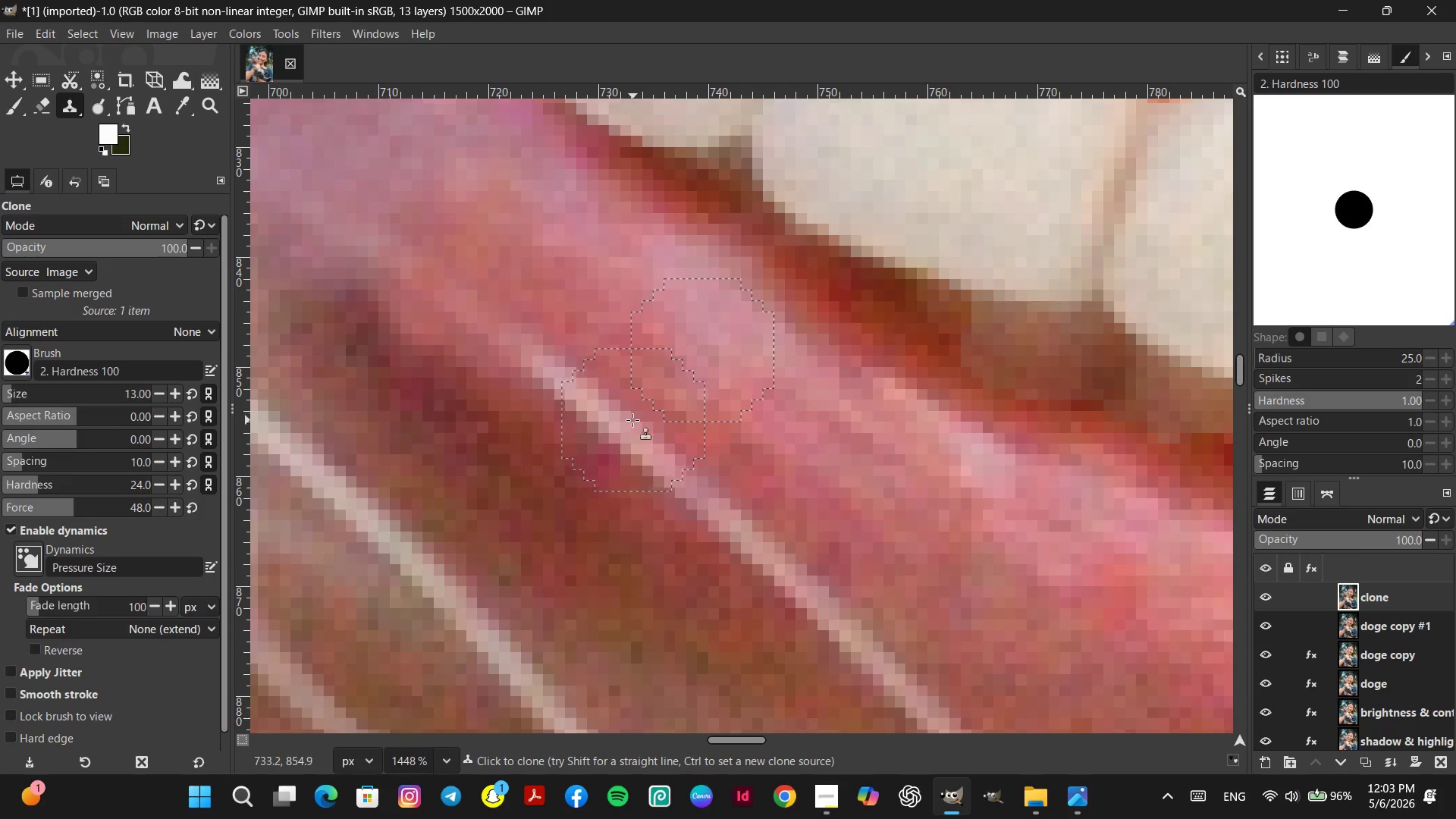 
left_click([619, 426])
 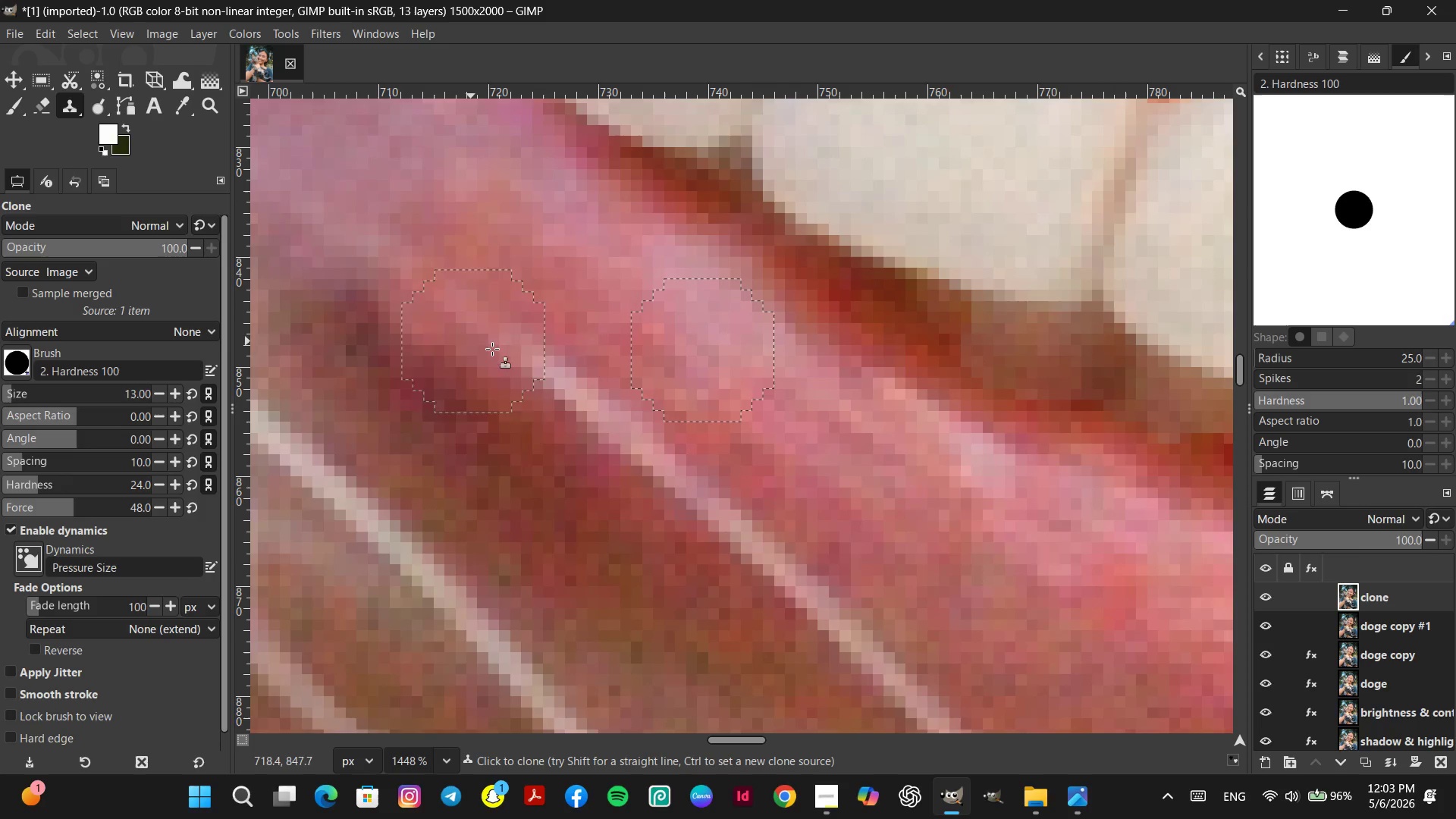 
hold_key(key=ControlLeft, duration=1.39)
left_click([535, 449])
 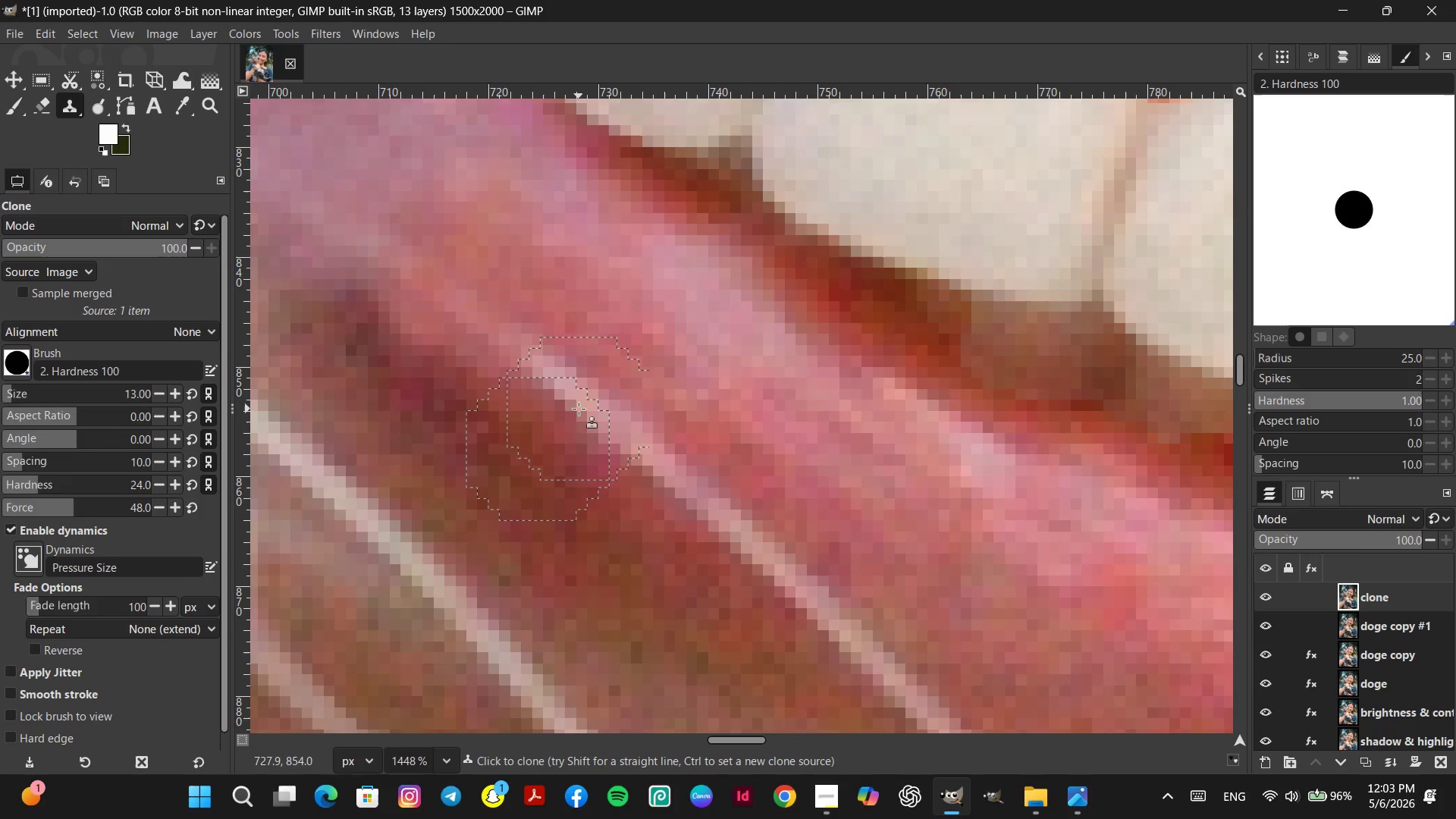 
double_click([579, 409])
 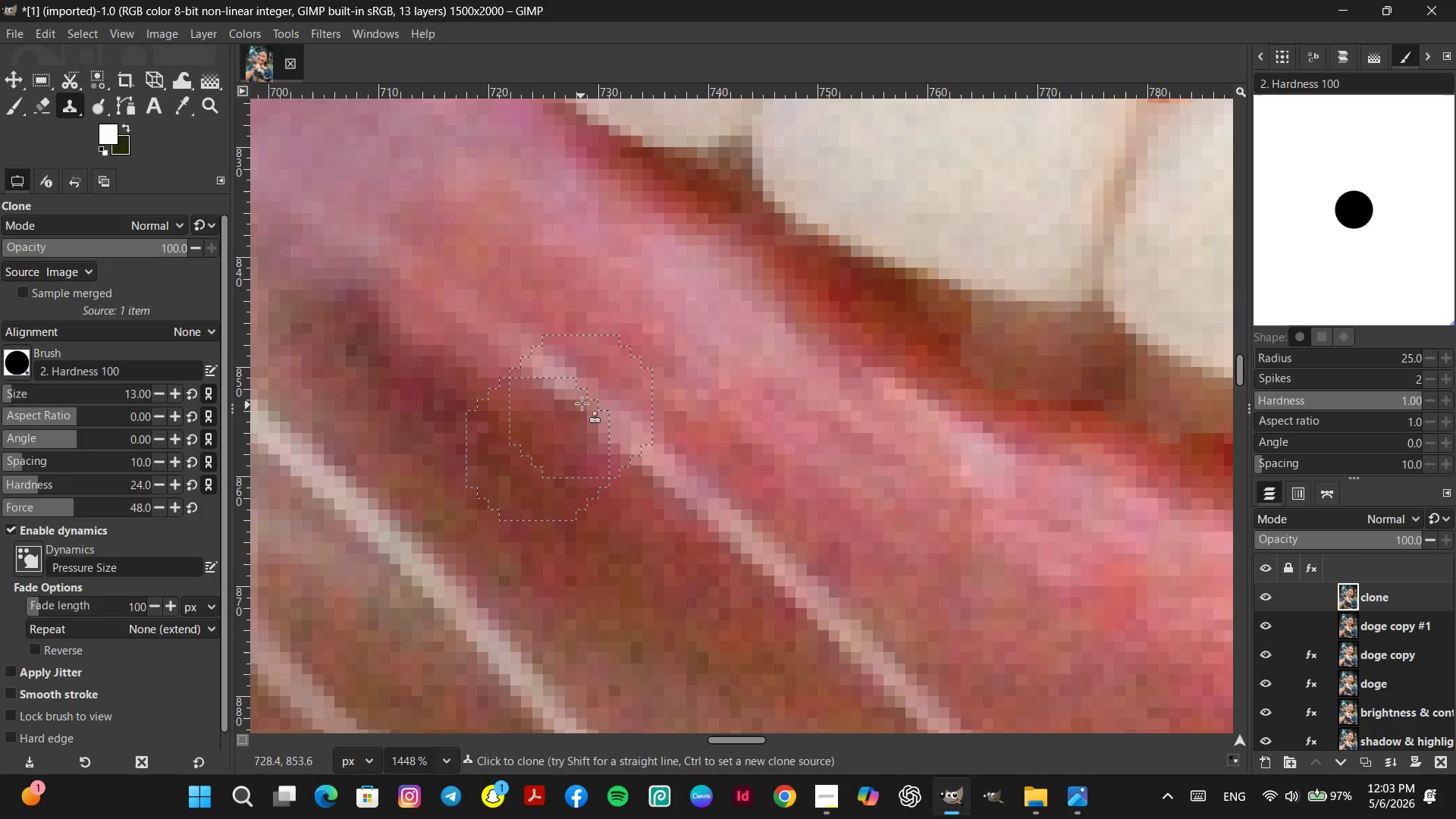 
hold_key(key=ControlLeft, duration=0.42)
left_click_drag(start_coordinate=[466, 400], to_coordinate=[469, 396])
 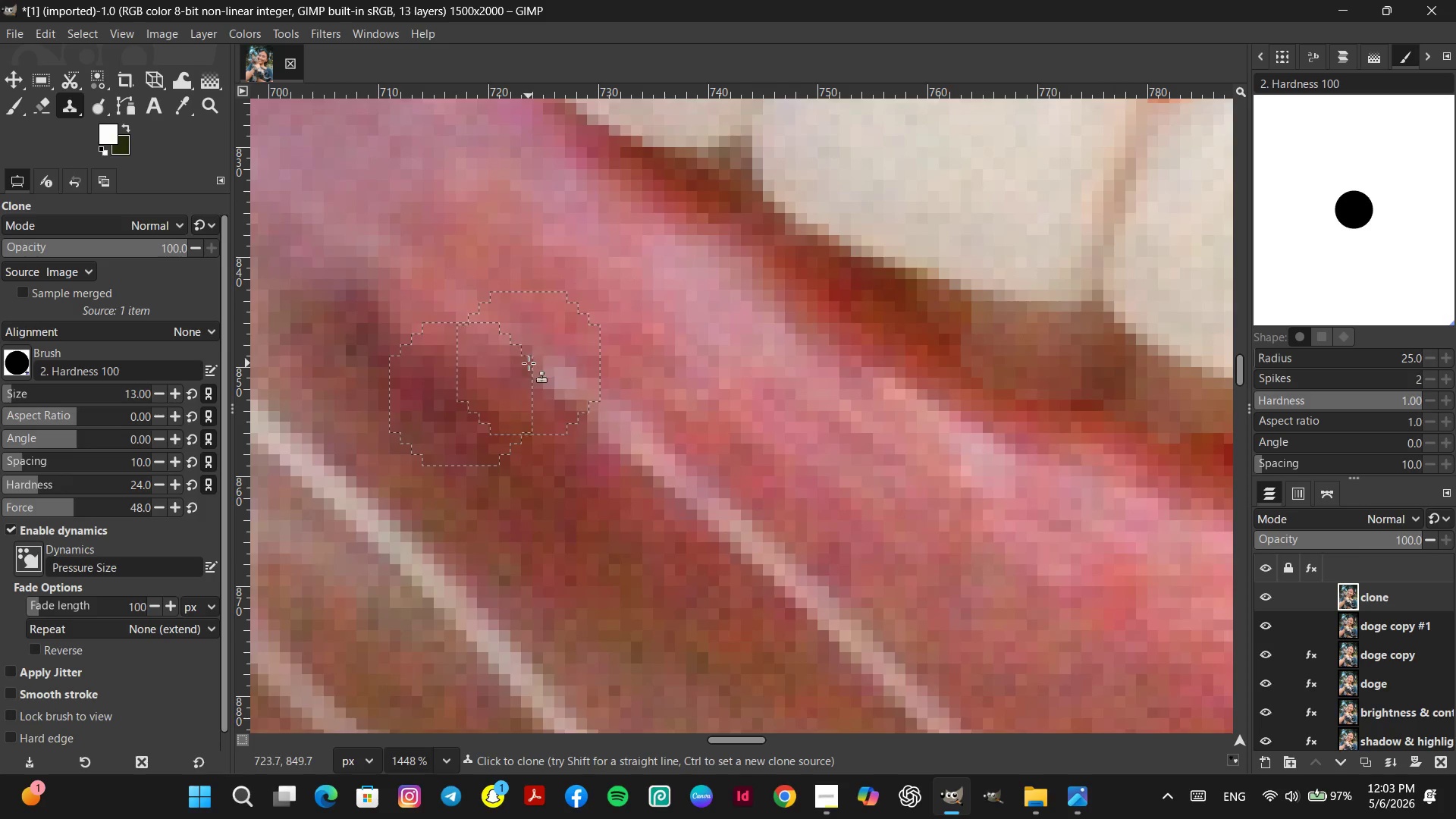 
hold_key(key=ControlLeft, duration=0.61)
double_click([471, 318])
 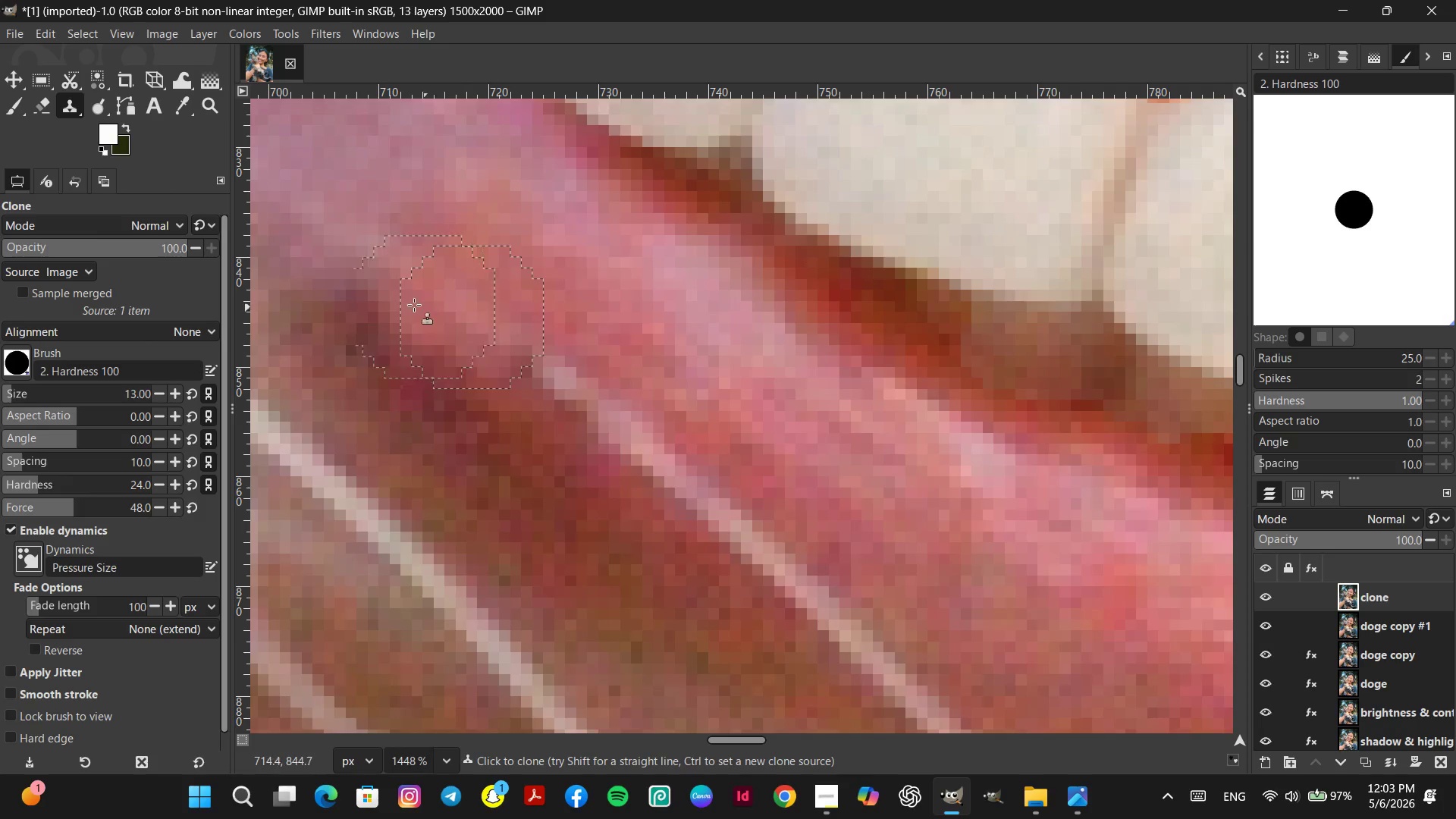 
hold_key(key=ControlLeft, duration=1.02)
left_click_drag(start_coordinate=[425, 337], to_coordinate=[427, 328])
 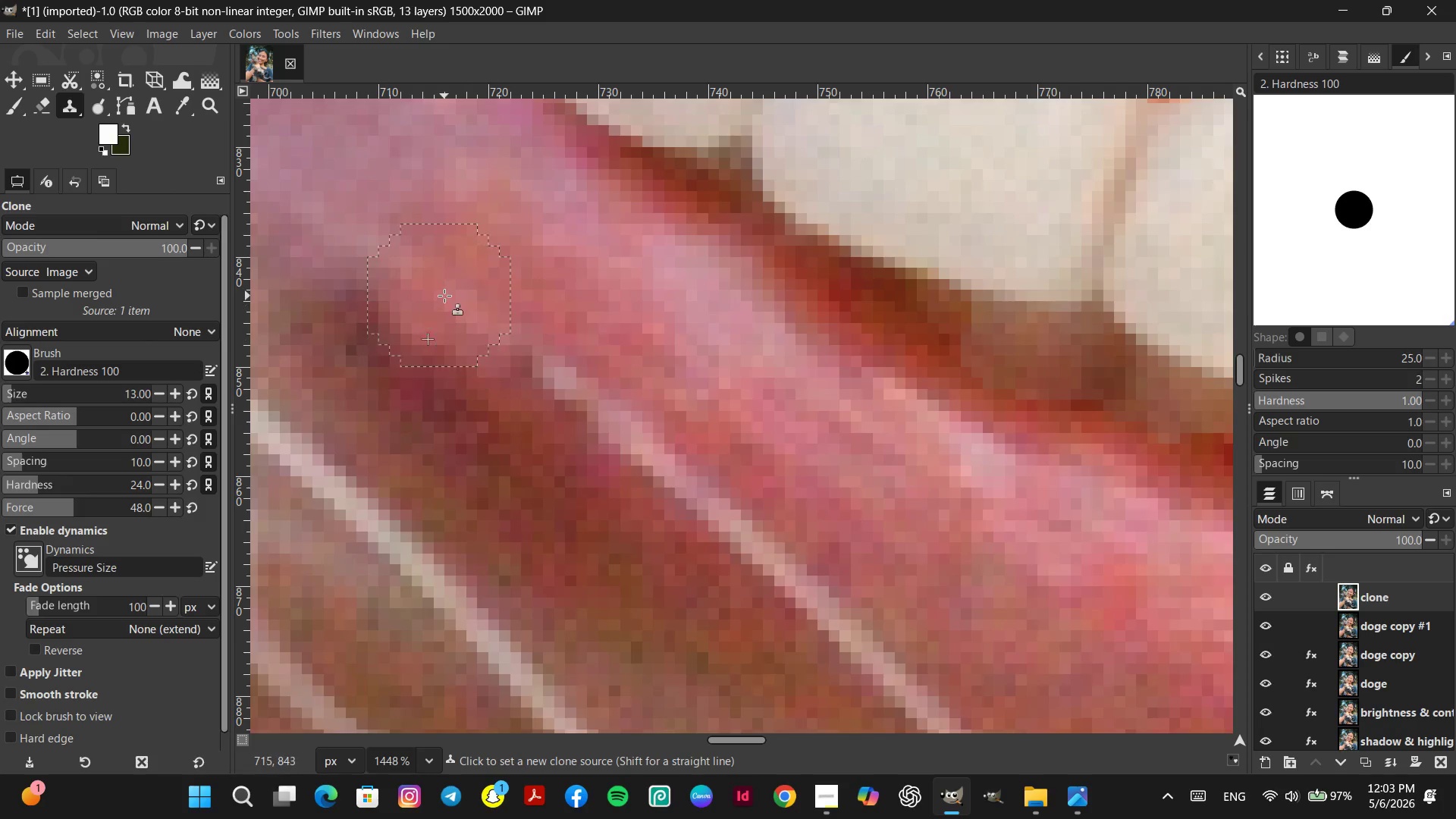 
double_click([444, 296])
 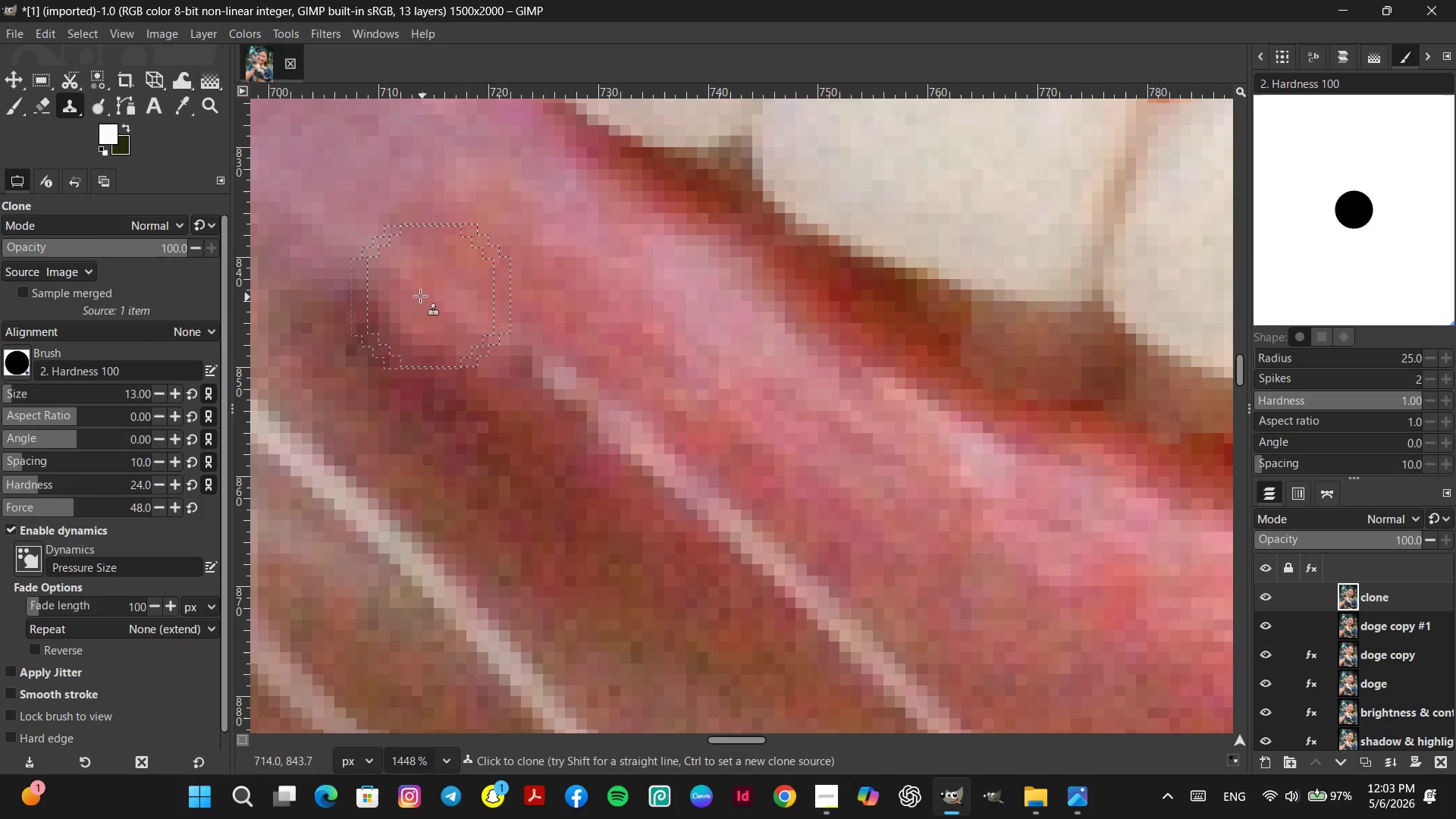 
left_click([416, 293])
 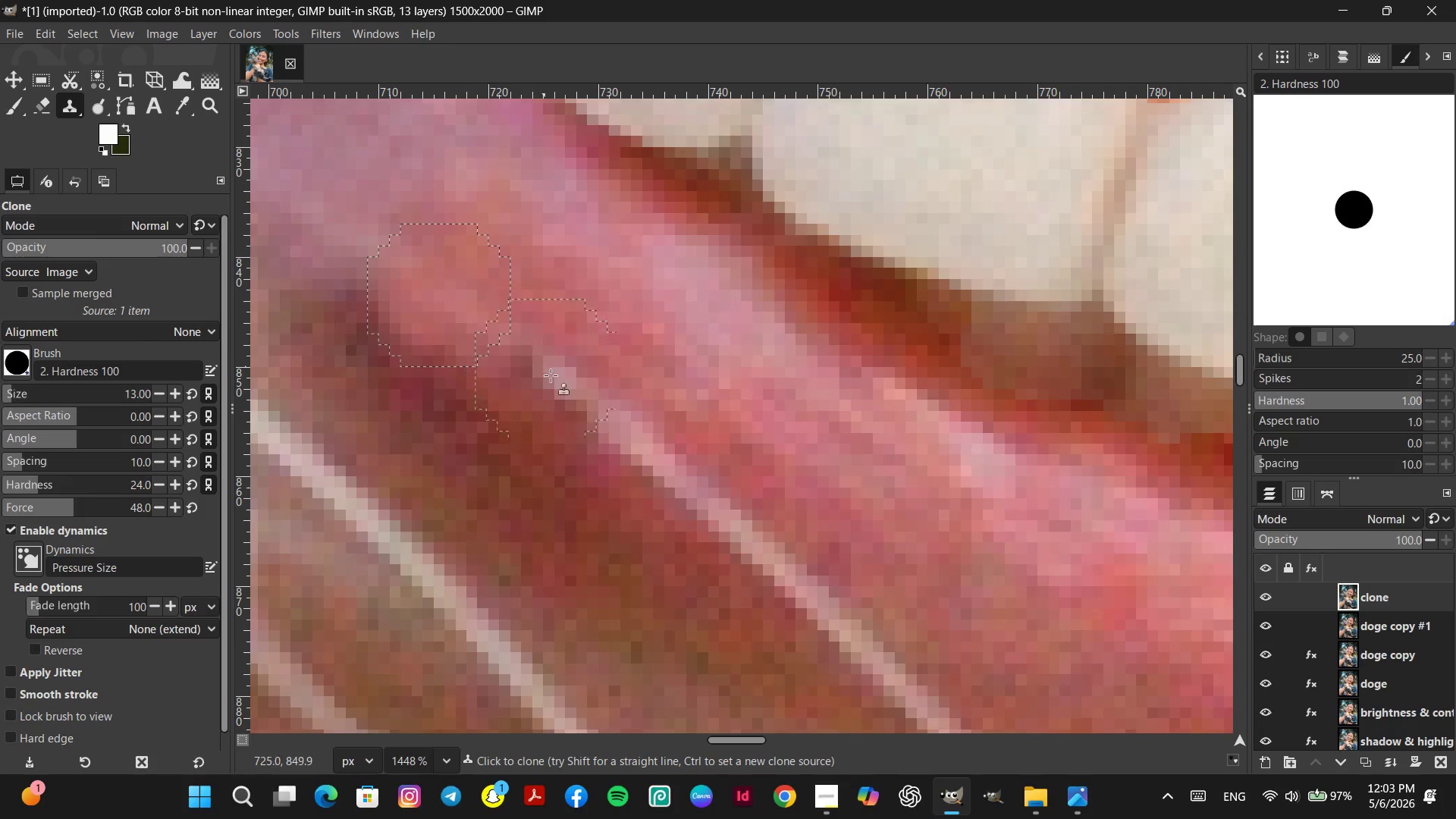 
hold_key(key=ControlLeft, duration=0.31)
 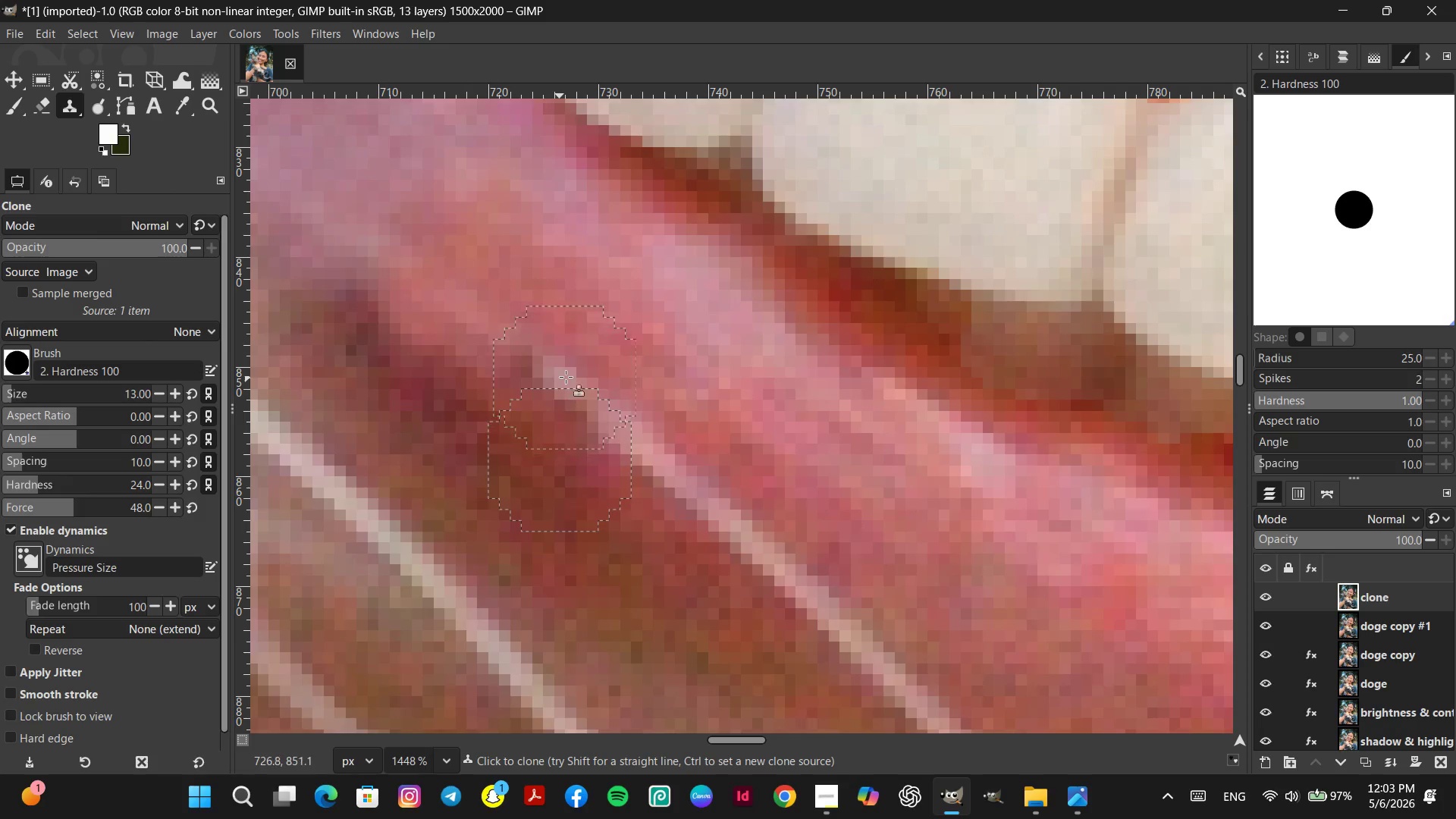 
left_click([566, 377])
 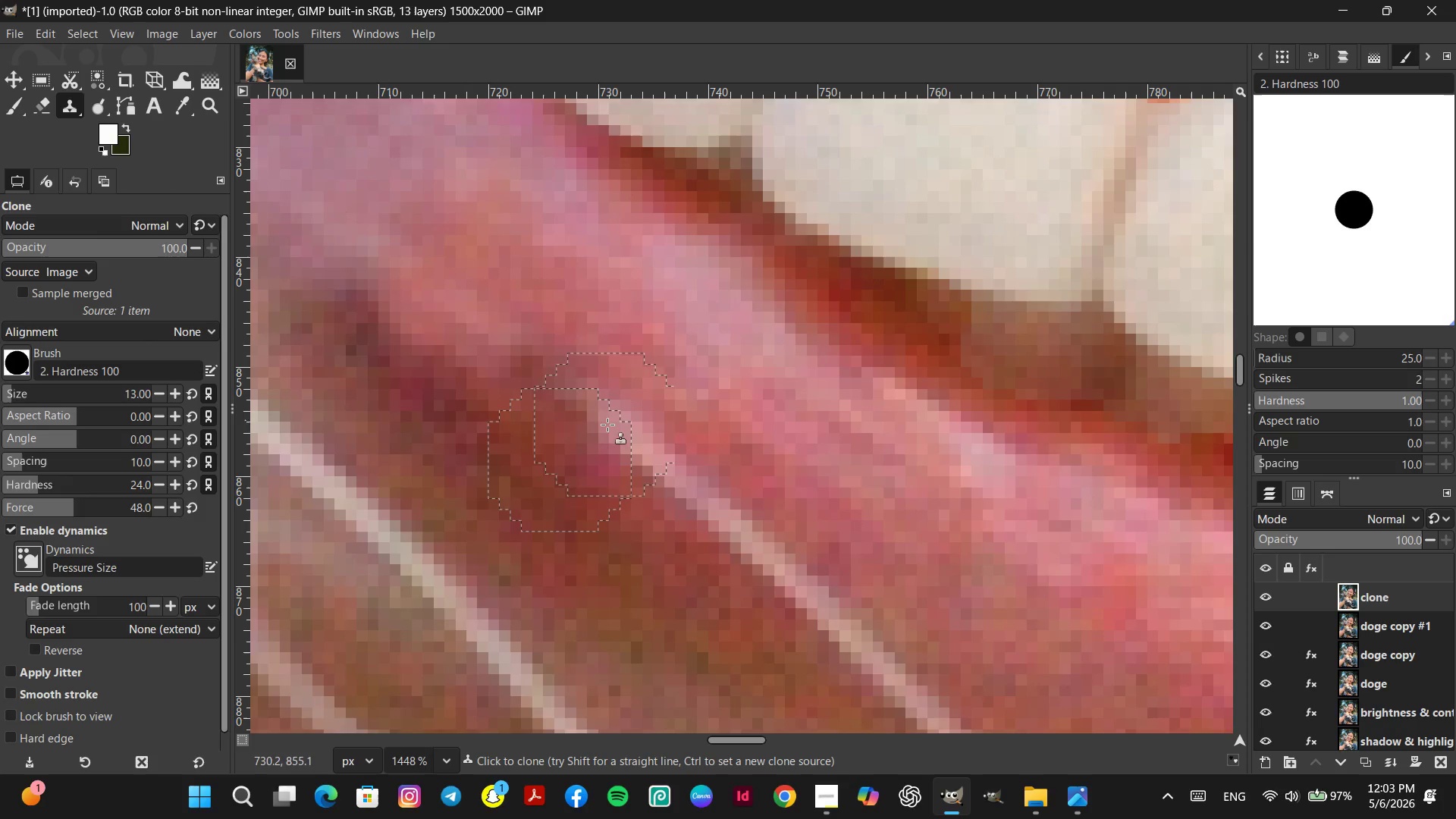 
hold_key(key=ControlLeft, duration=0.36)
left_click_drag(start_coordinate=[623, 534], to_coordinate=[622, 528])
 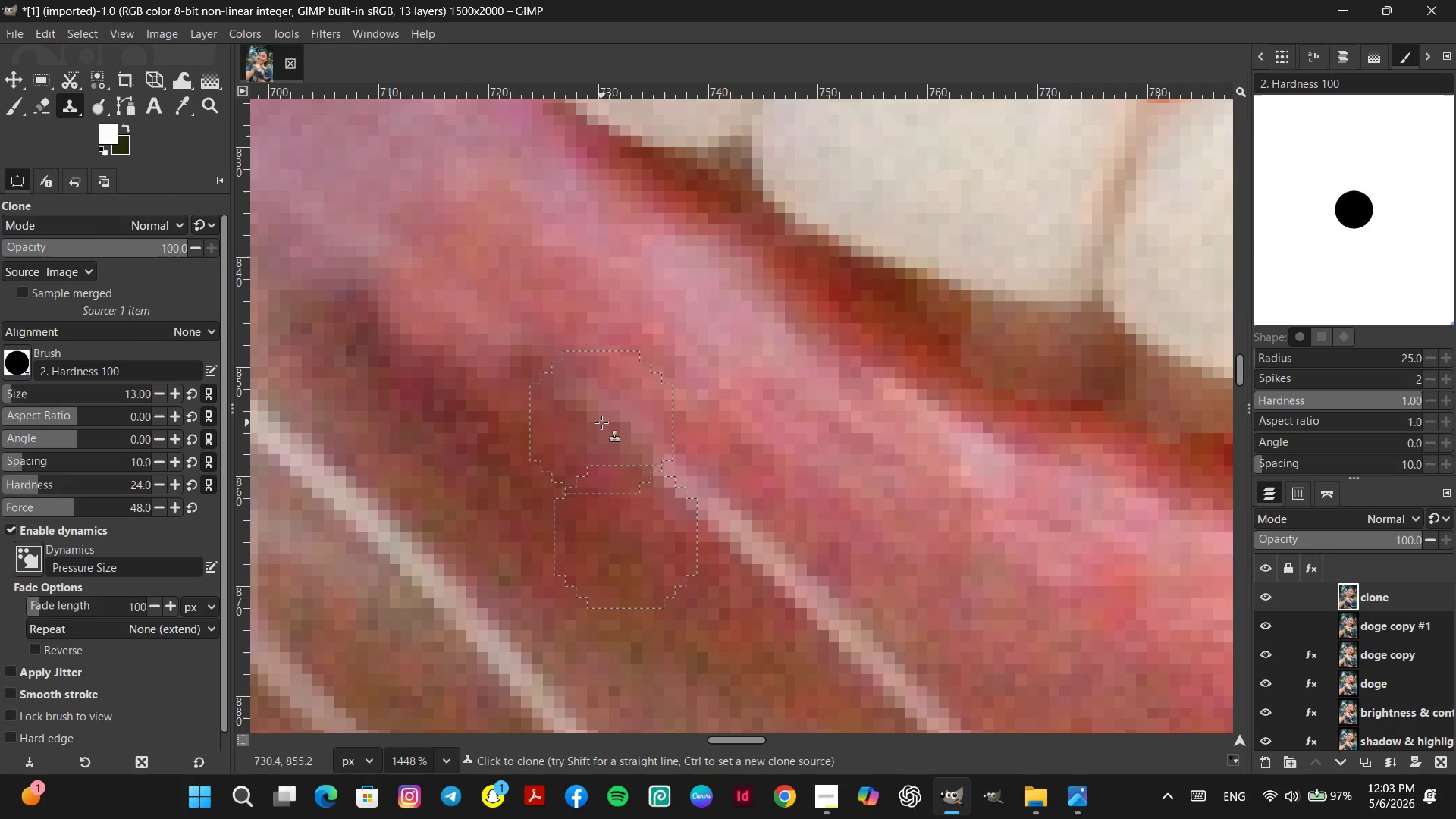 
key(Control+ControlLeft)
 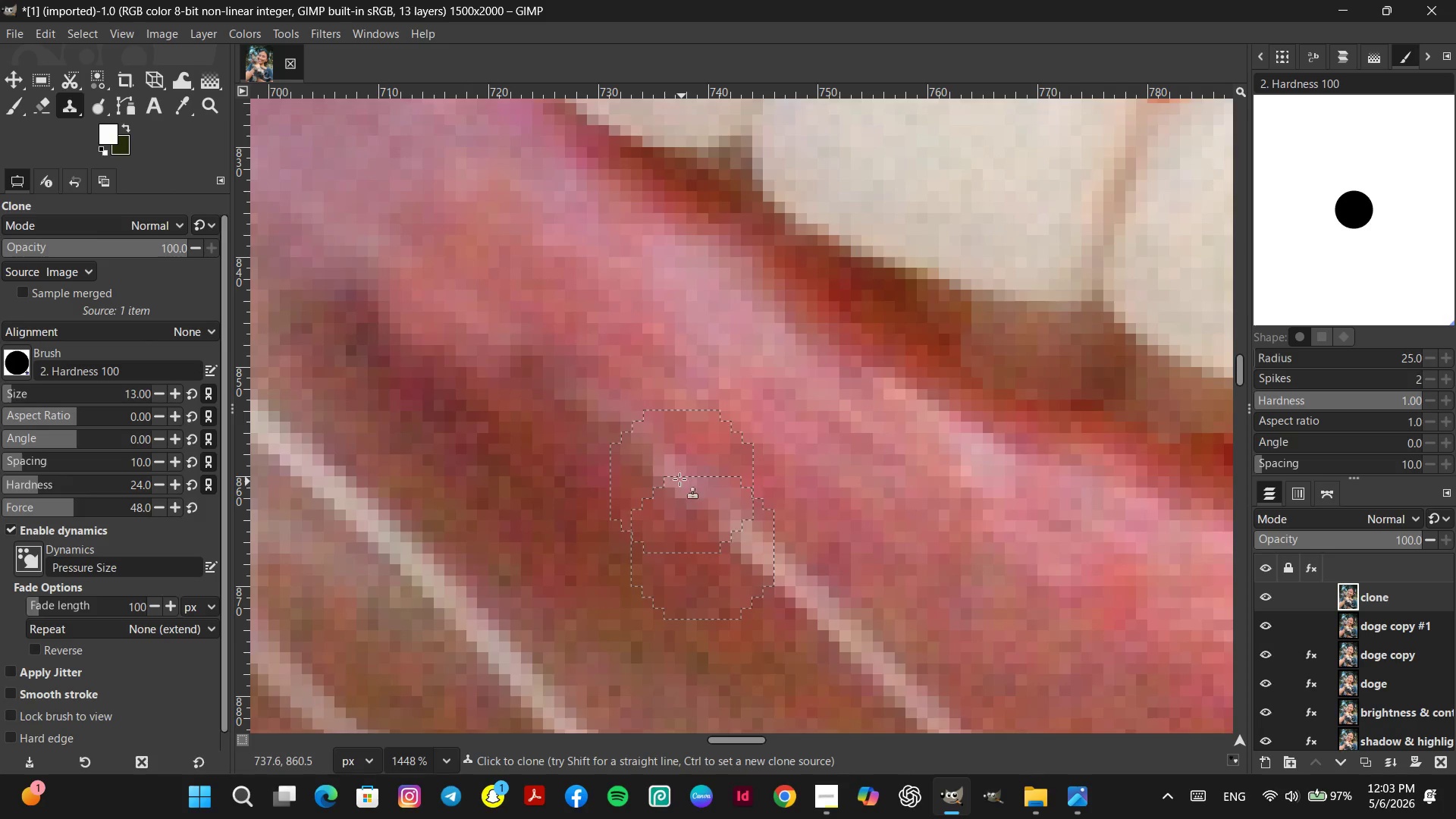 
left_click([661, 466])
 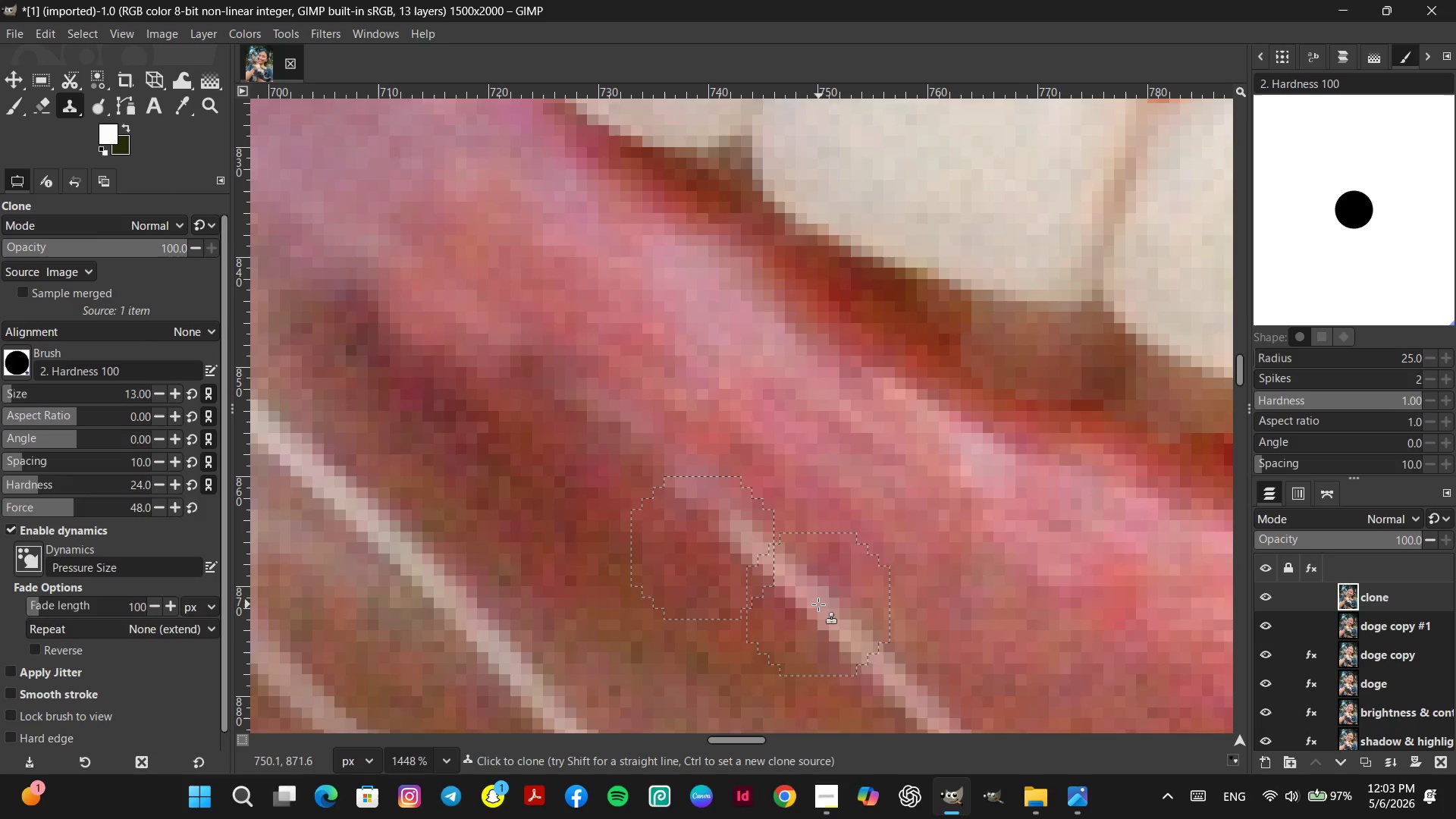 
key(Space)
 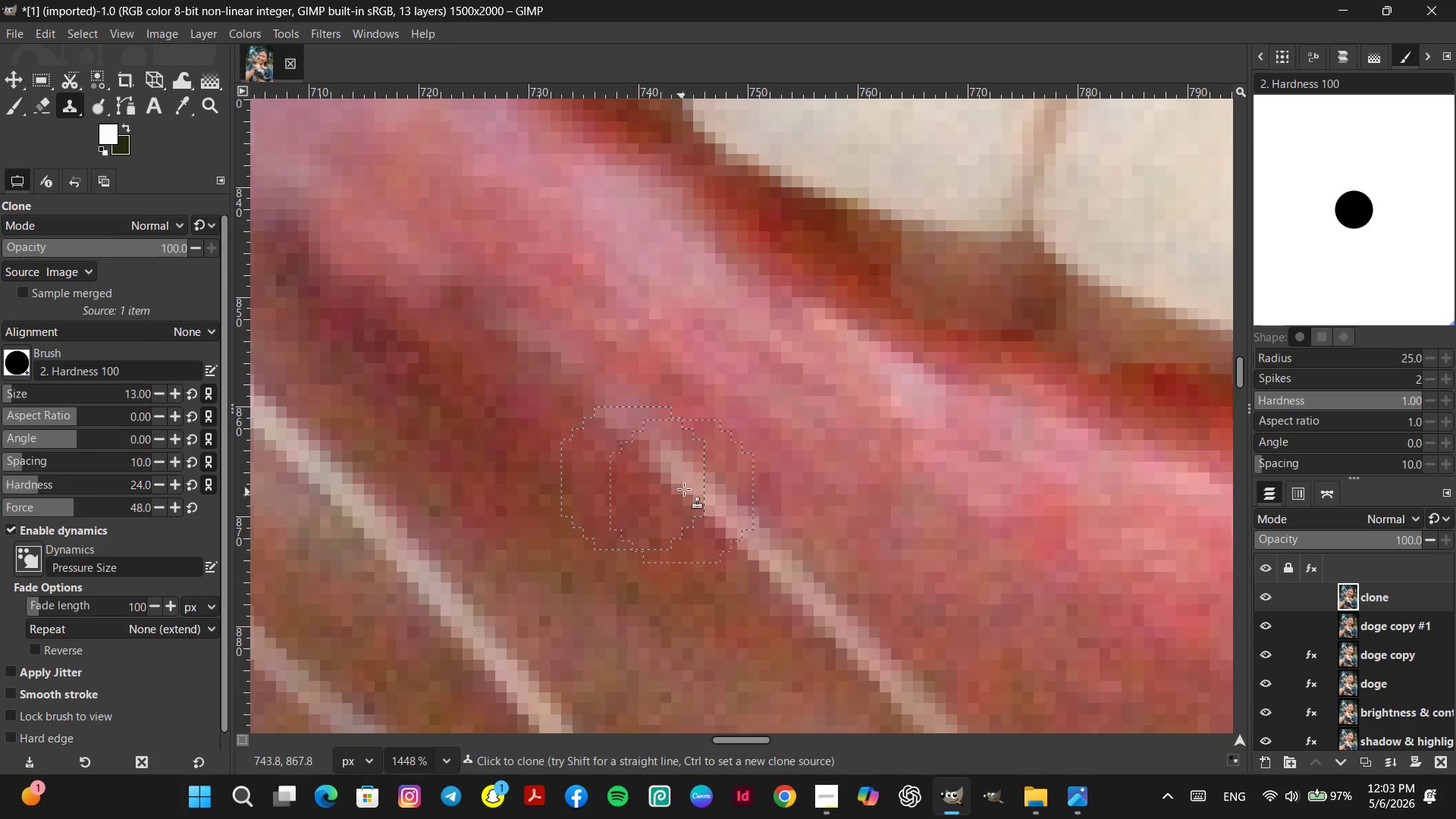 
hold_key(key=ControlLeft, duration=0.41)
 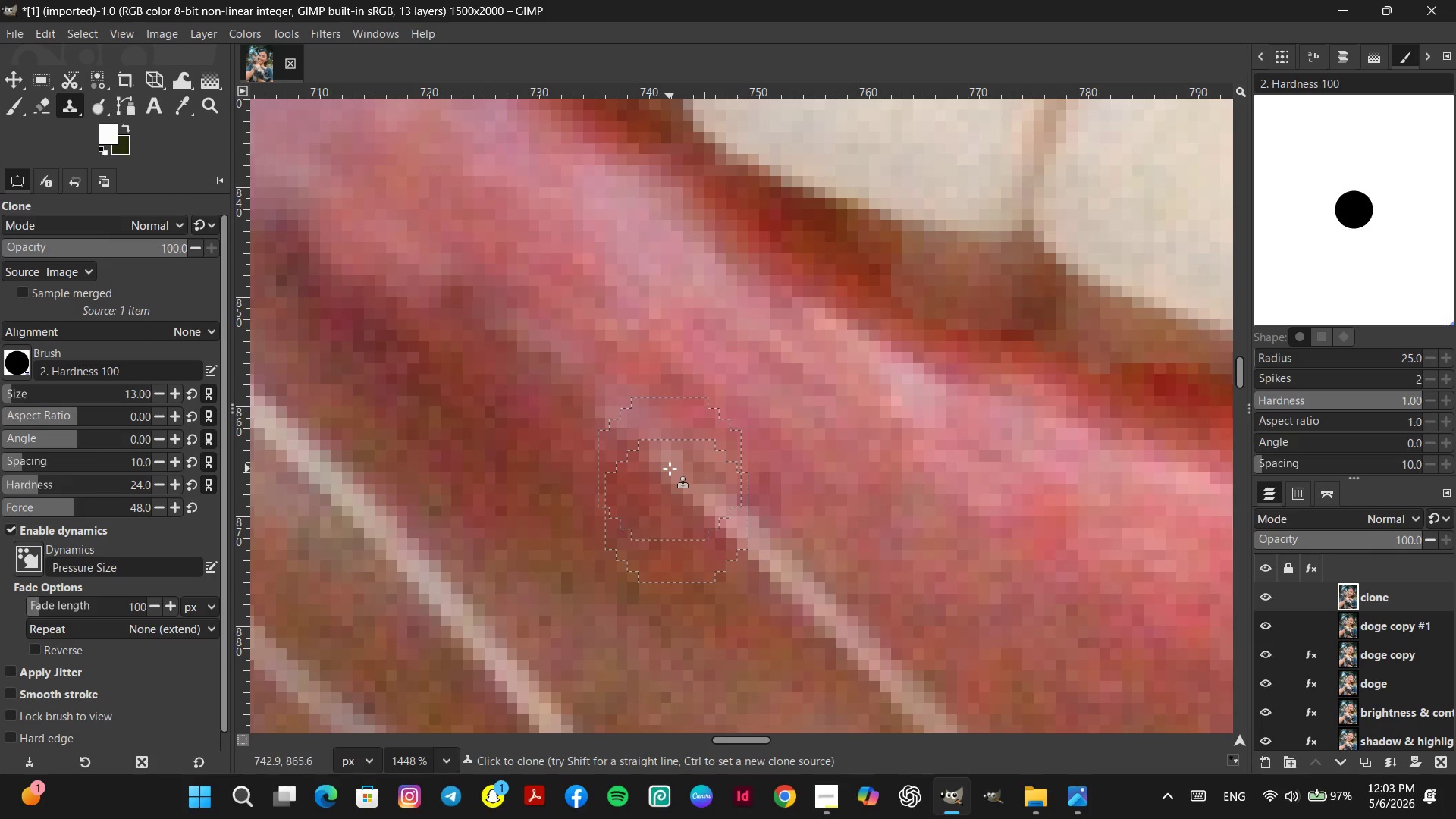 
left_click([668, 469])
 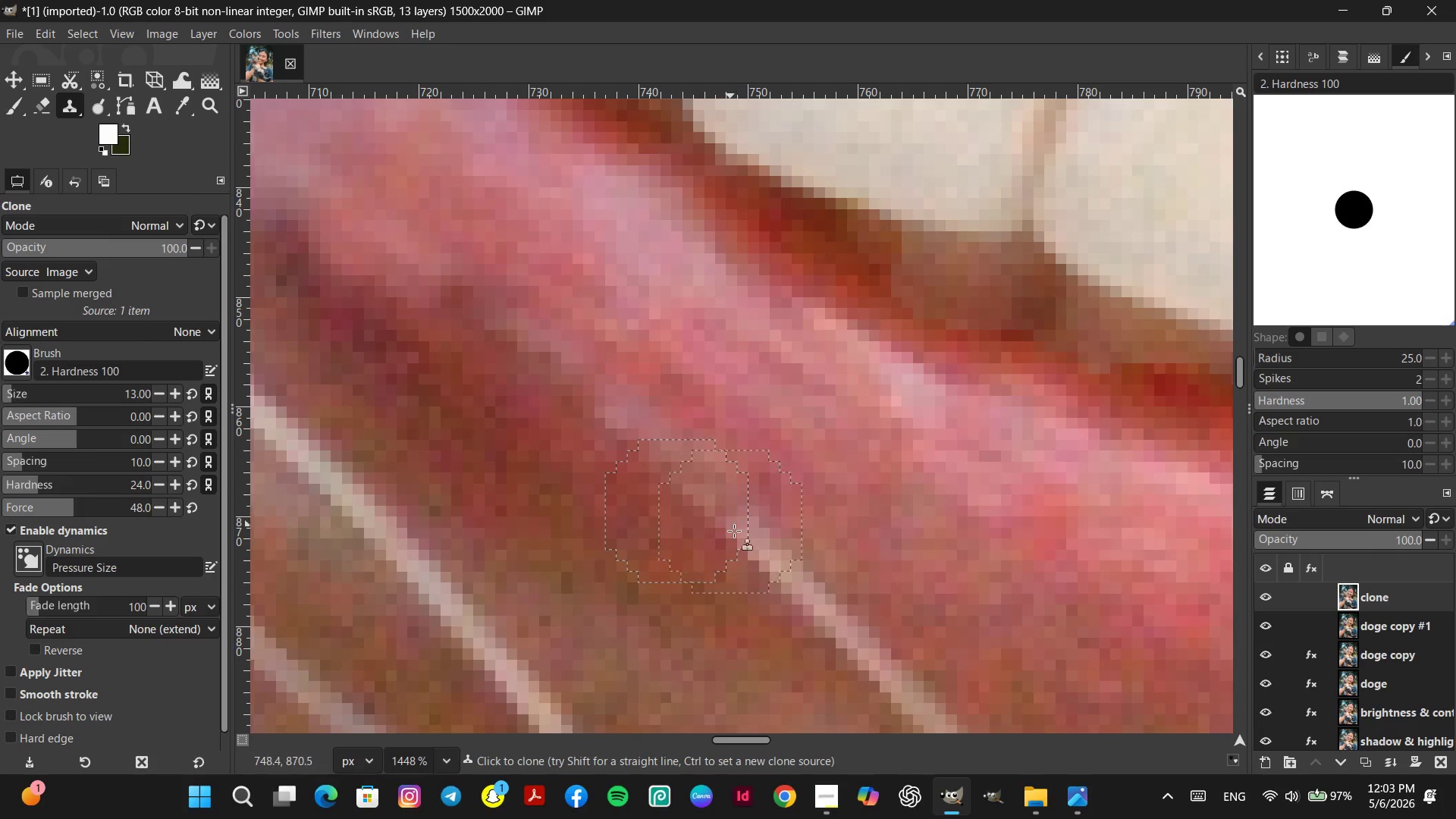 
left_click_drag(start_coordinate=[736, 533], to_coordinate=[737, 537])
 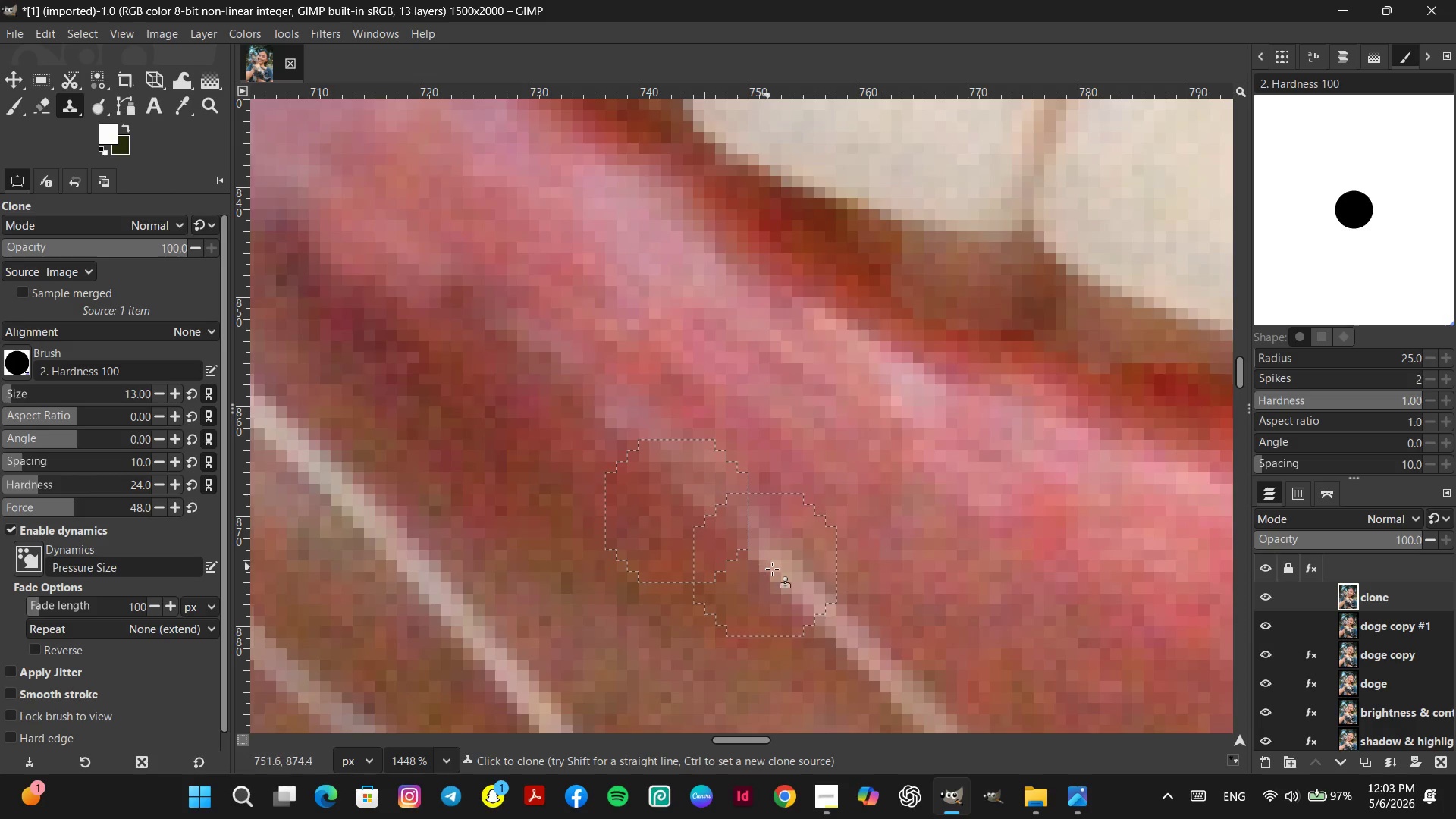 
left_click([774, 569])
 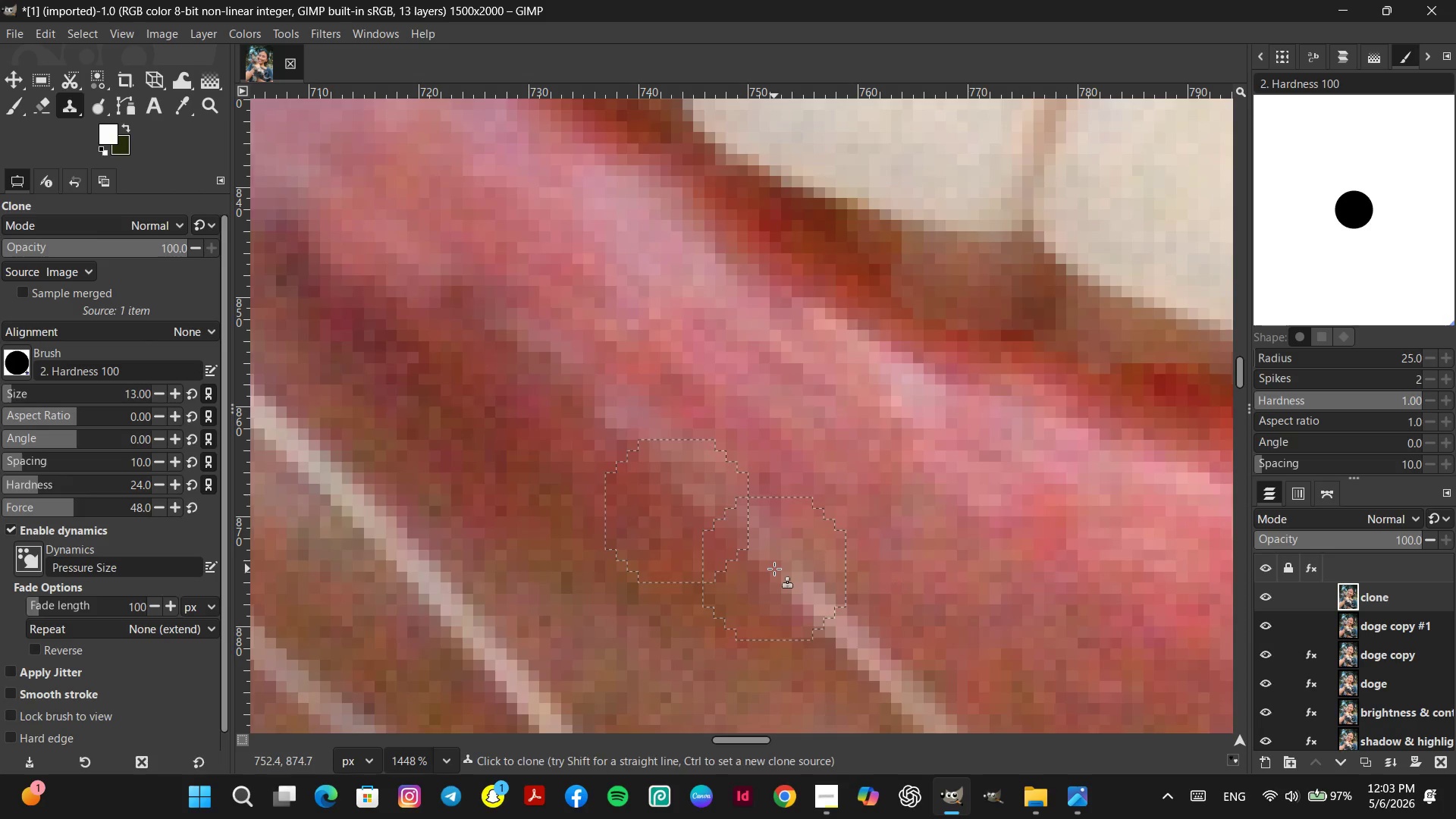 
hold_key(key=ControlLeft, duration=3.62)
scroll: coordinate [850, 652], scroll_direction: down, amount: 24.0
 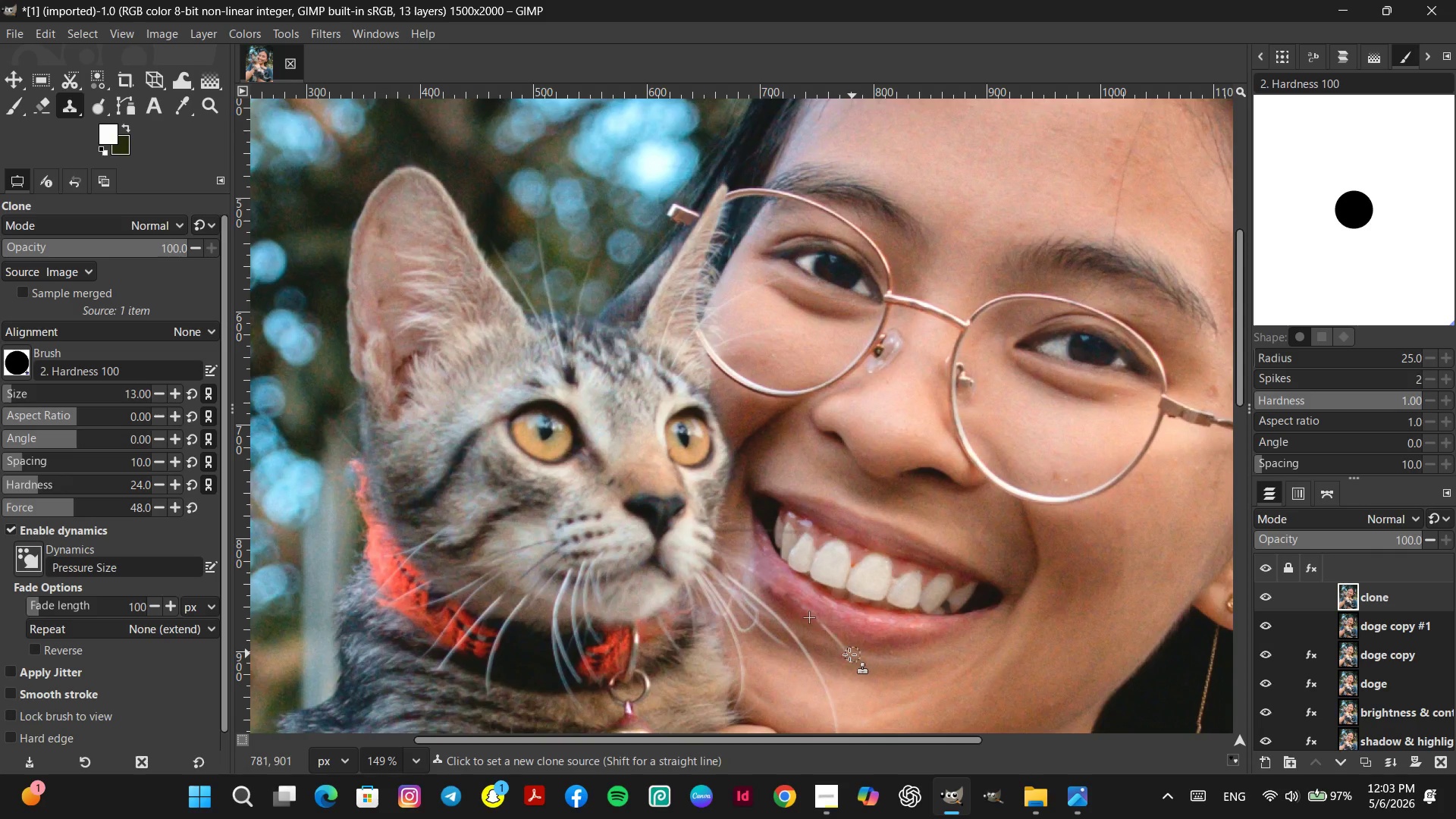 
key(Control+ControlLeft)
 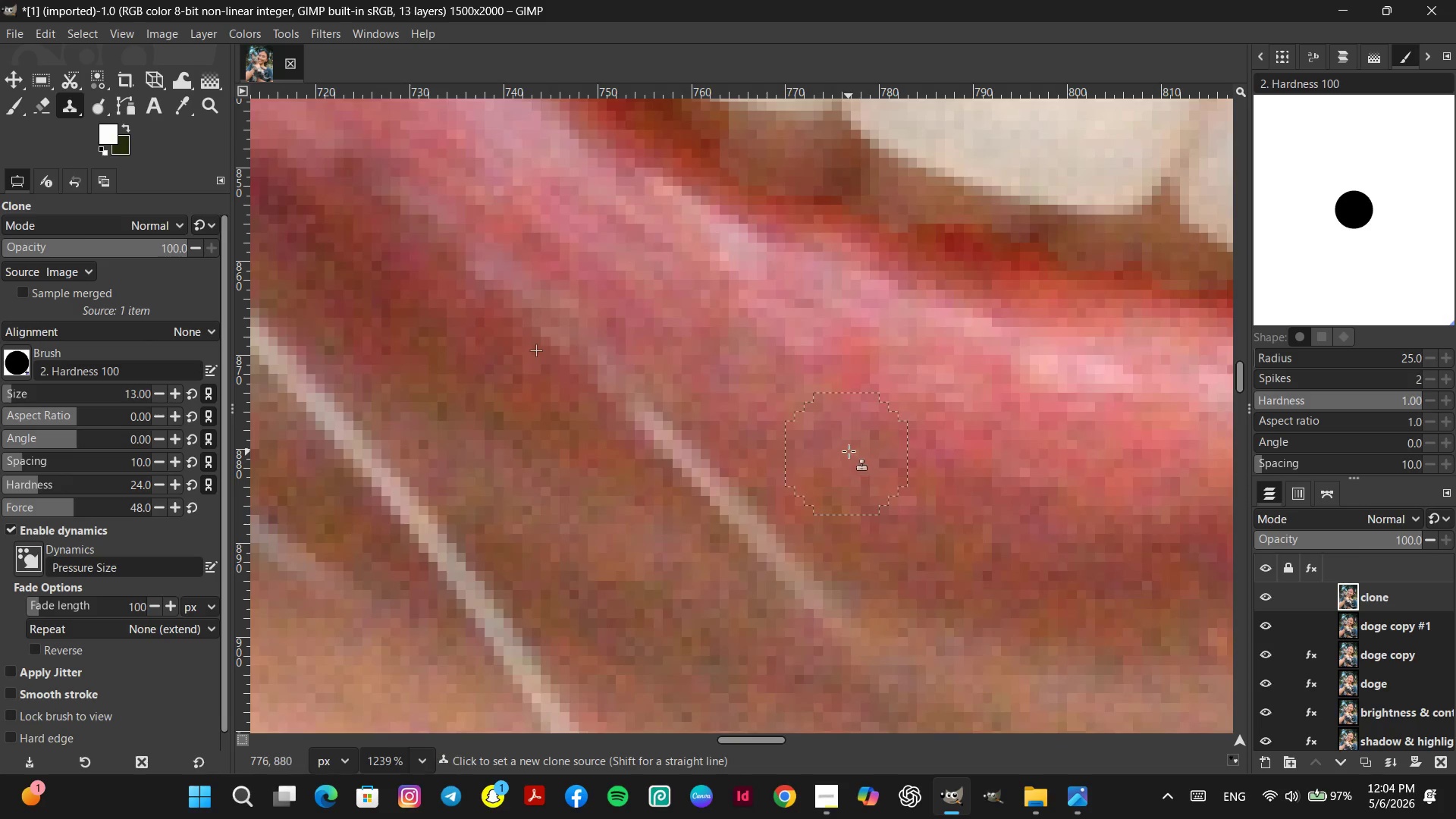 
scroll: coordinate [846, 650], scroll_direction: up, amount: 22.0
 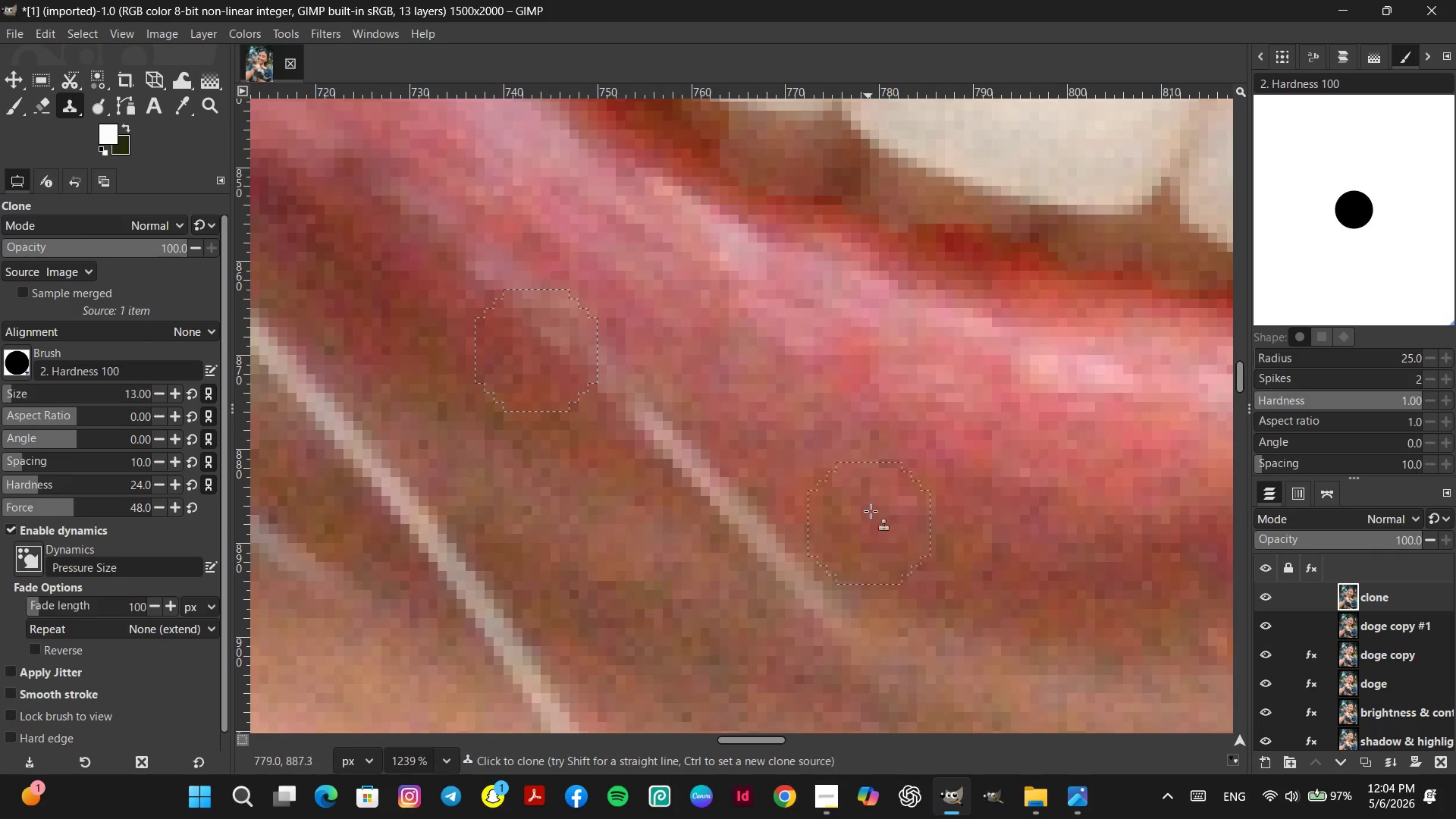 
left_click([849, 451])
 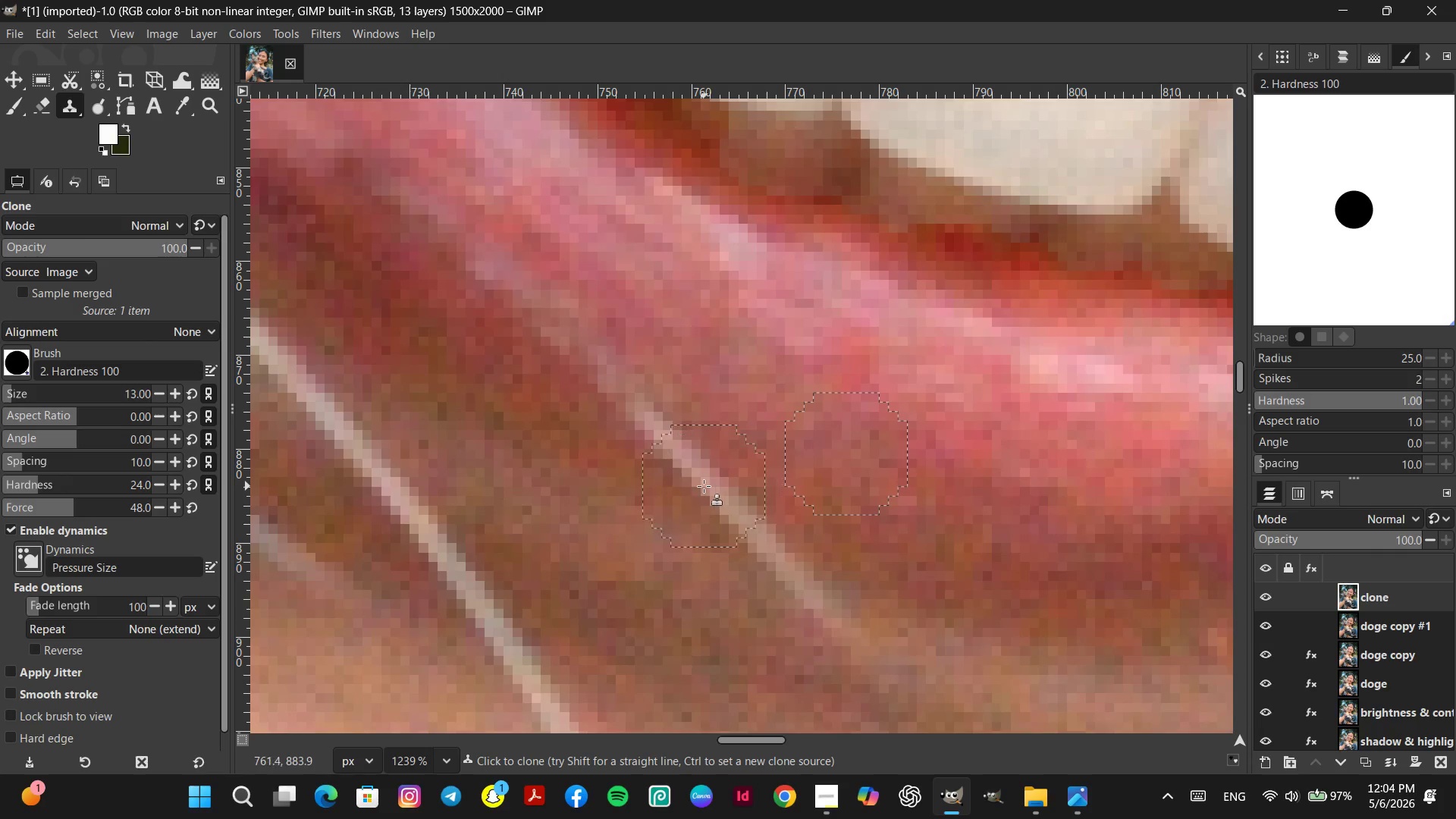 
left_click([704, 486])
 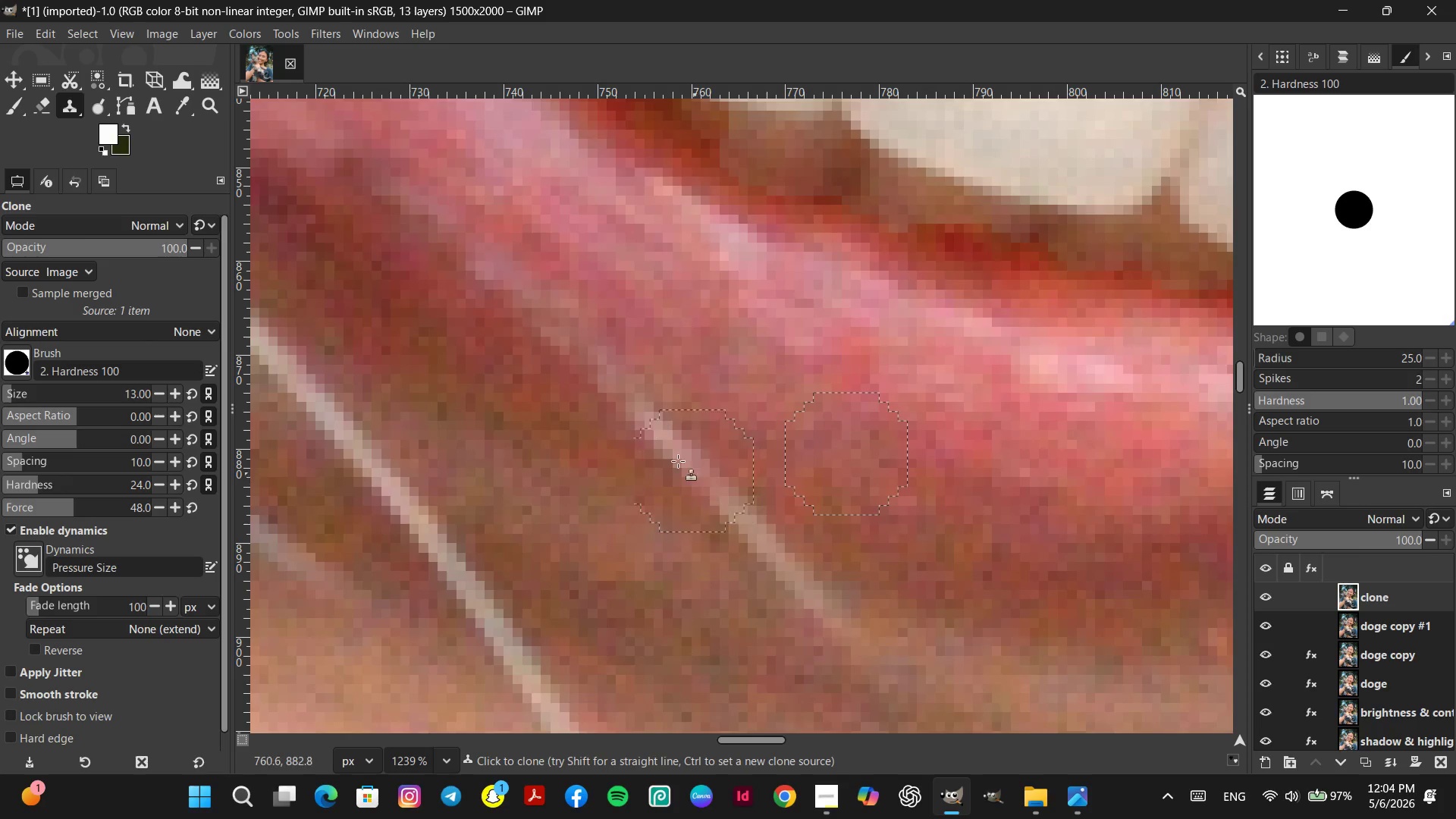 
hold_key(key=ControlLeft, duration=0.69)
left_click([587, 422])
 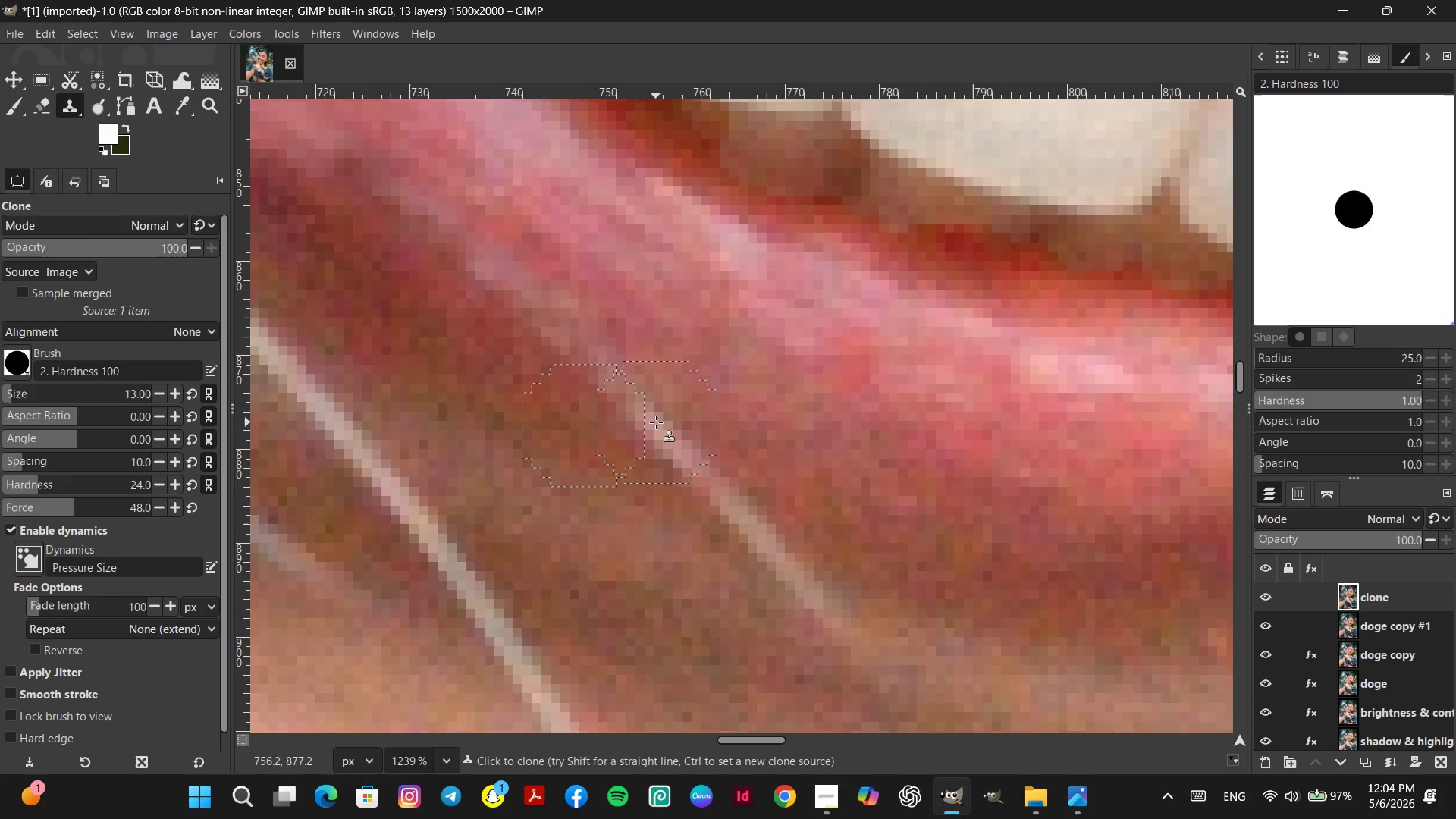 
double_click([657, 422])
 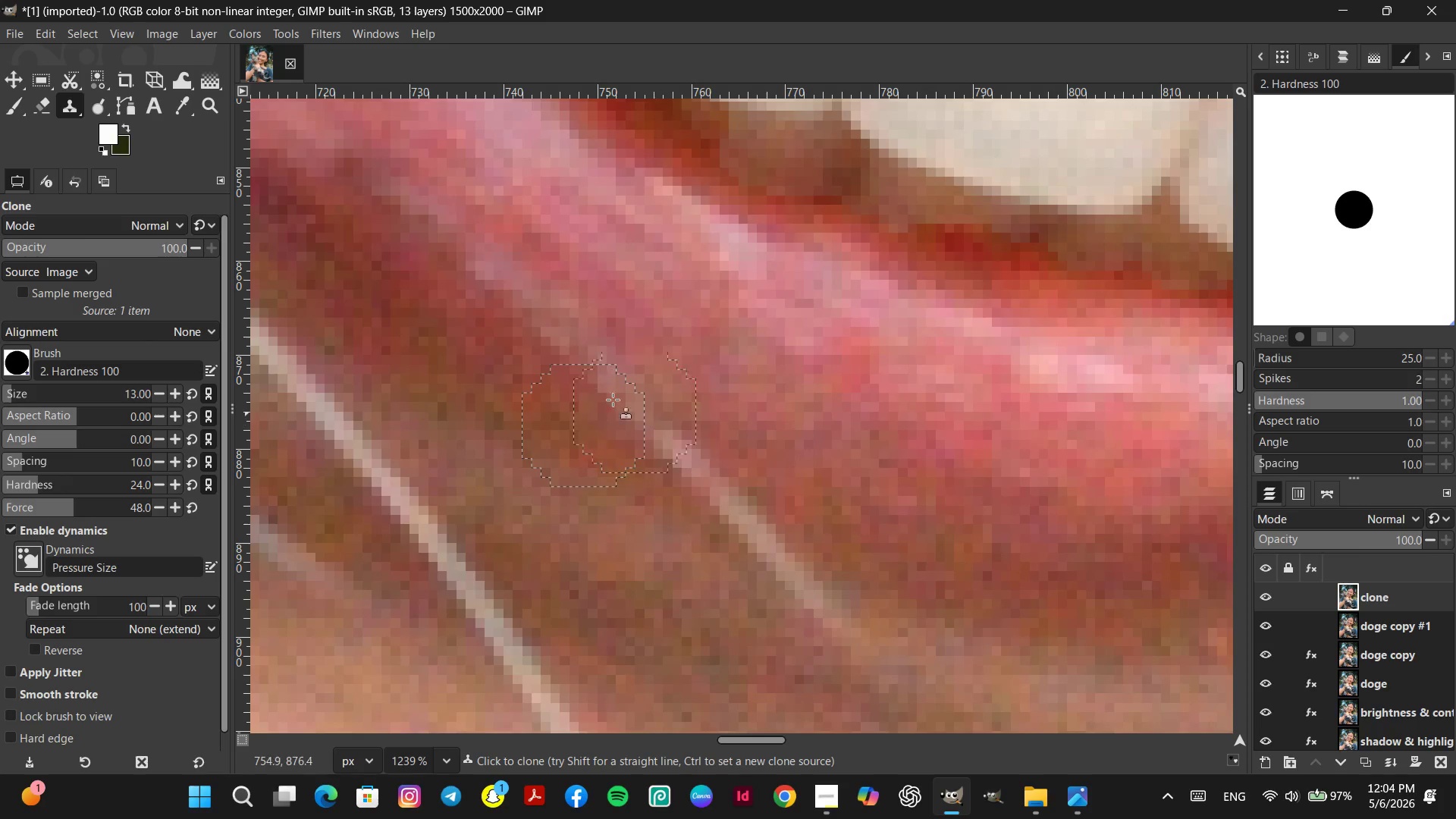 
triple_click([604, 393])
 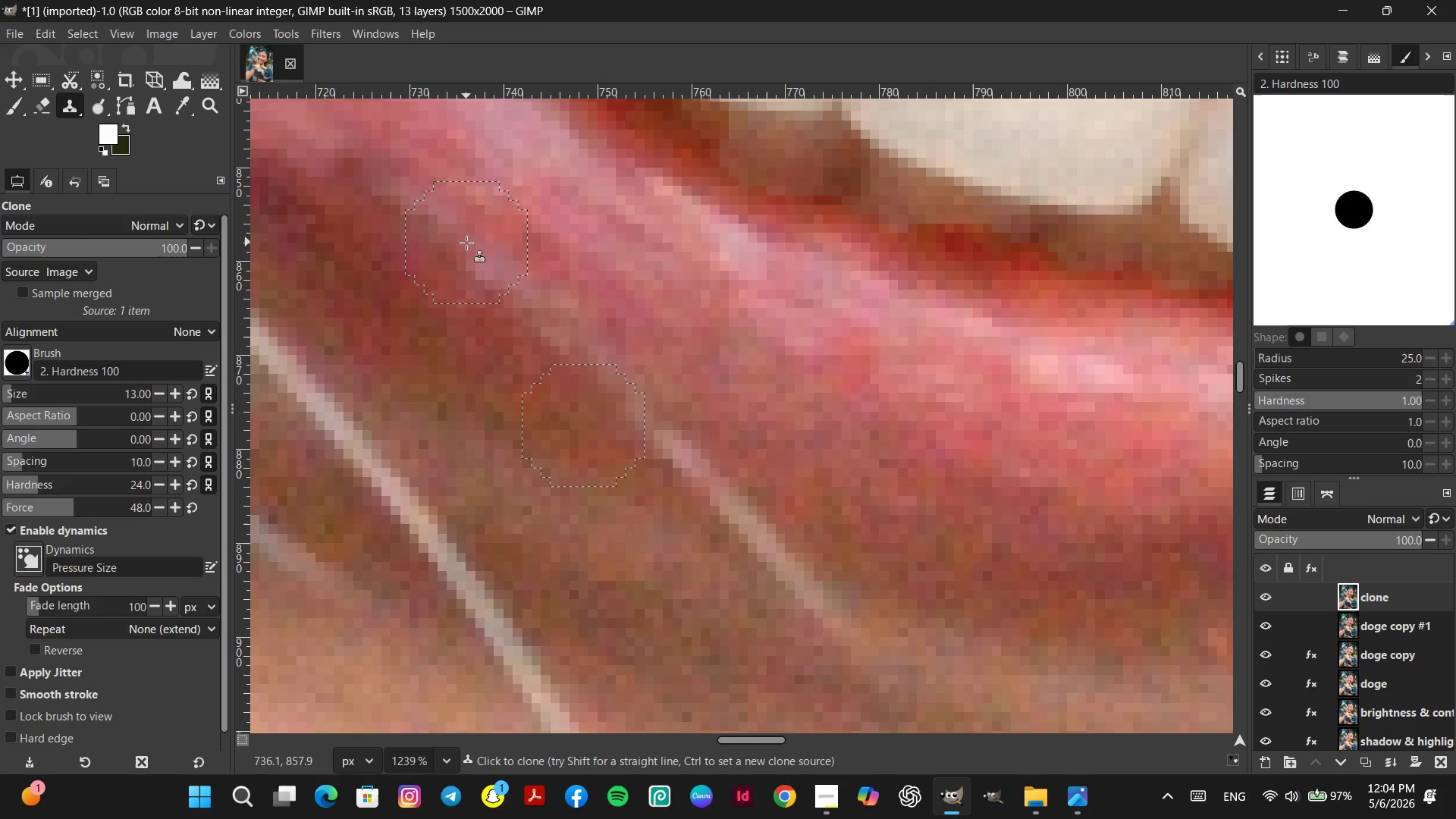 
double_click([493, 277])
 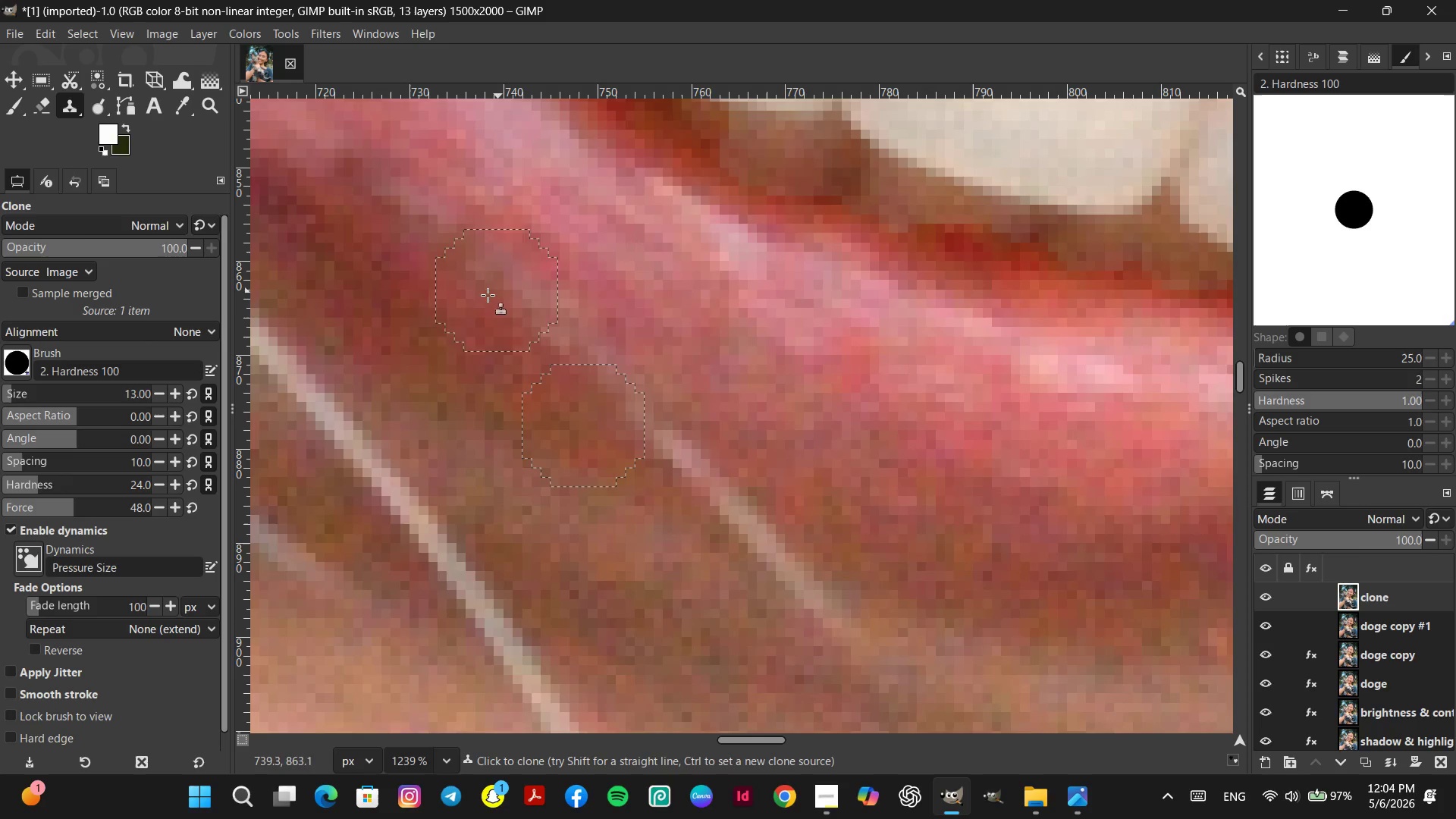 
key(Control+ControlLeft)
 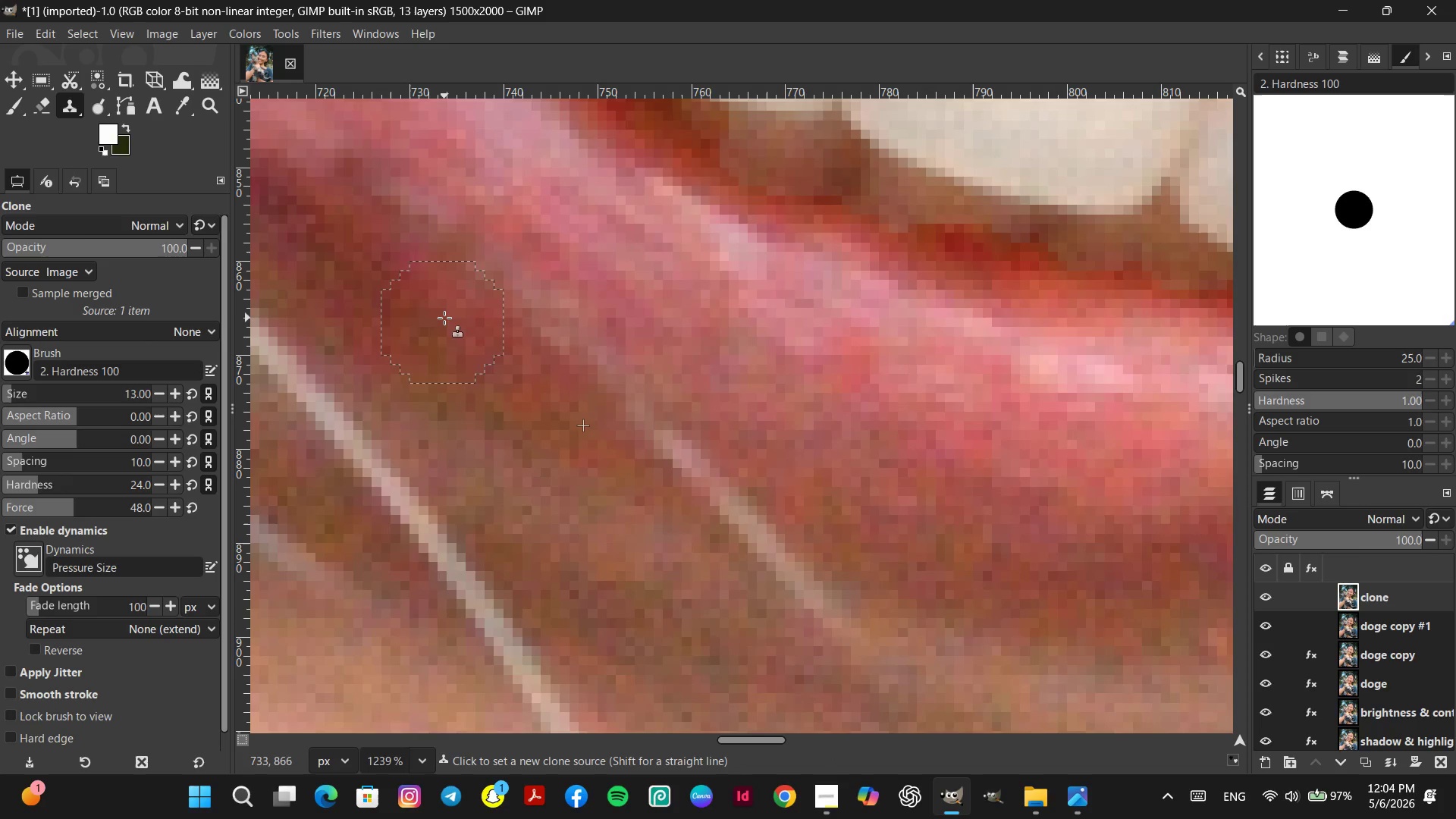 
left_click([444, 318])
 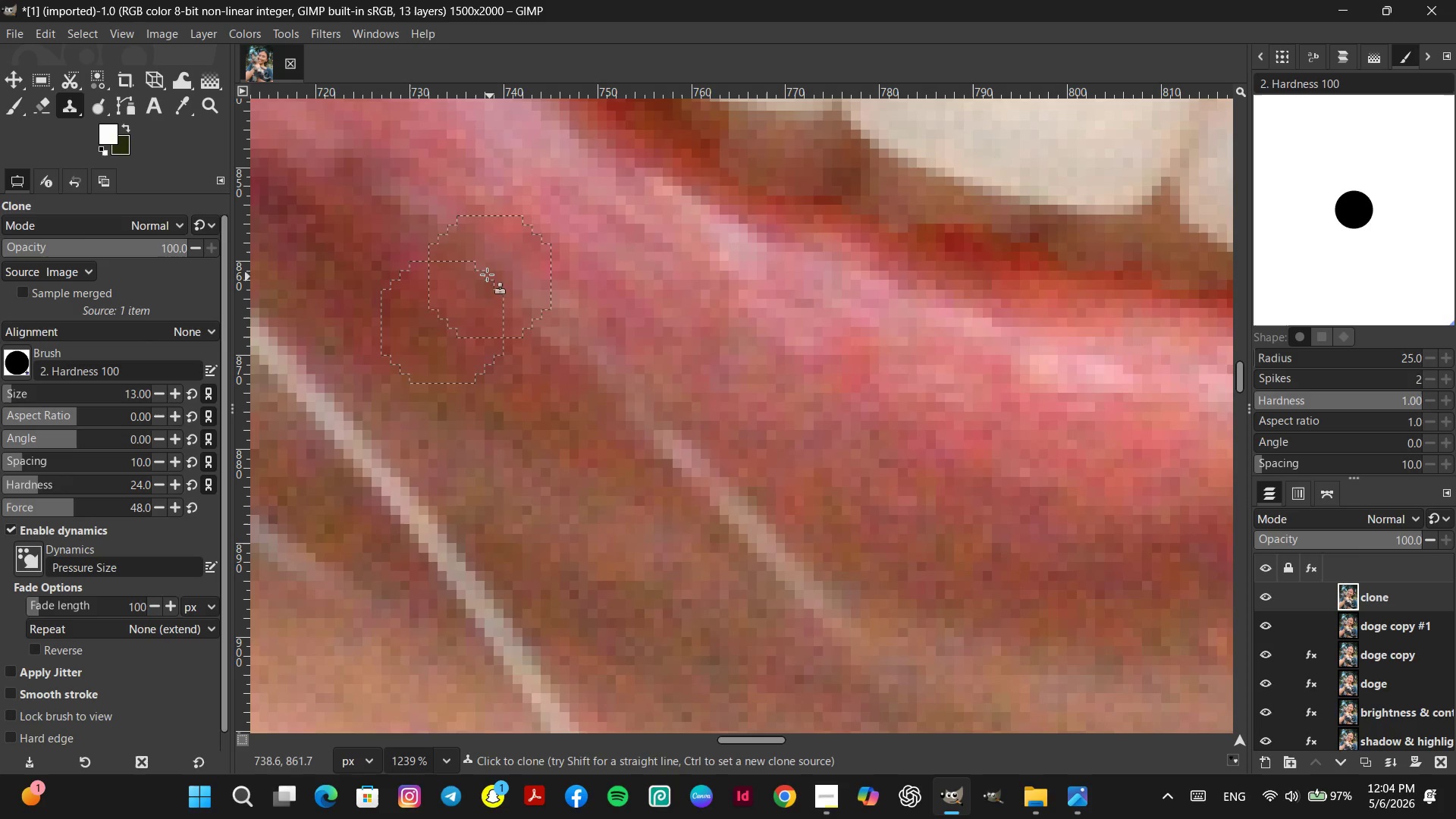 
hold_key(key=ControlLeft, duration=0.47)
left_click([403, 262])
 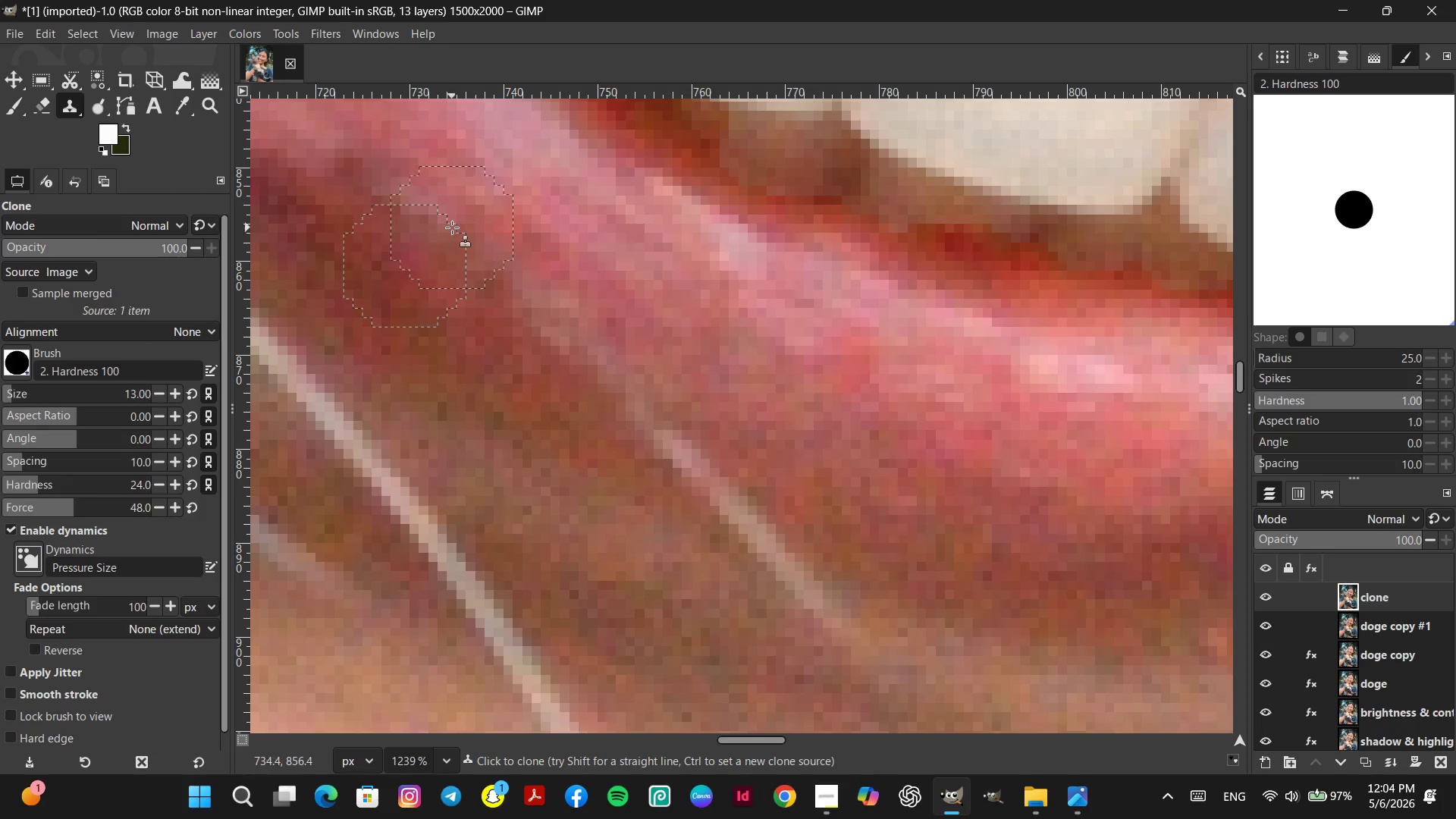 
left_click([452, 228])
 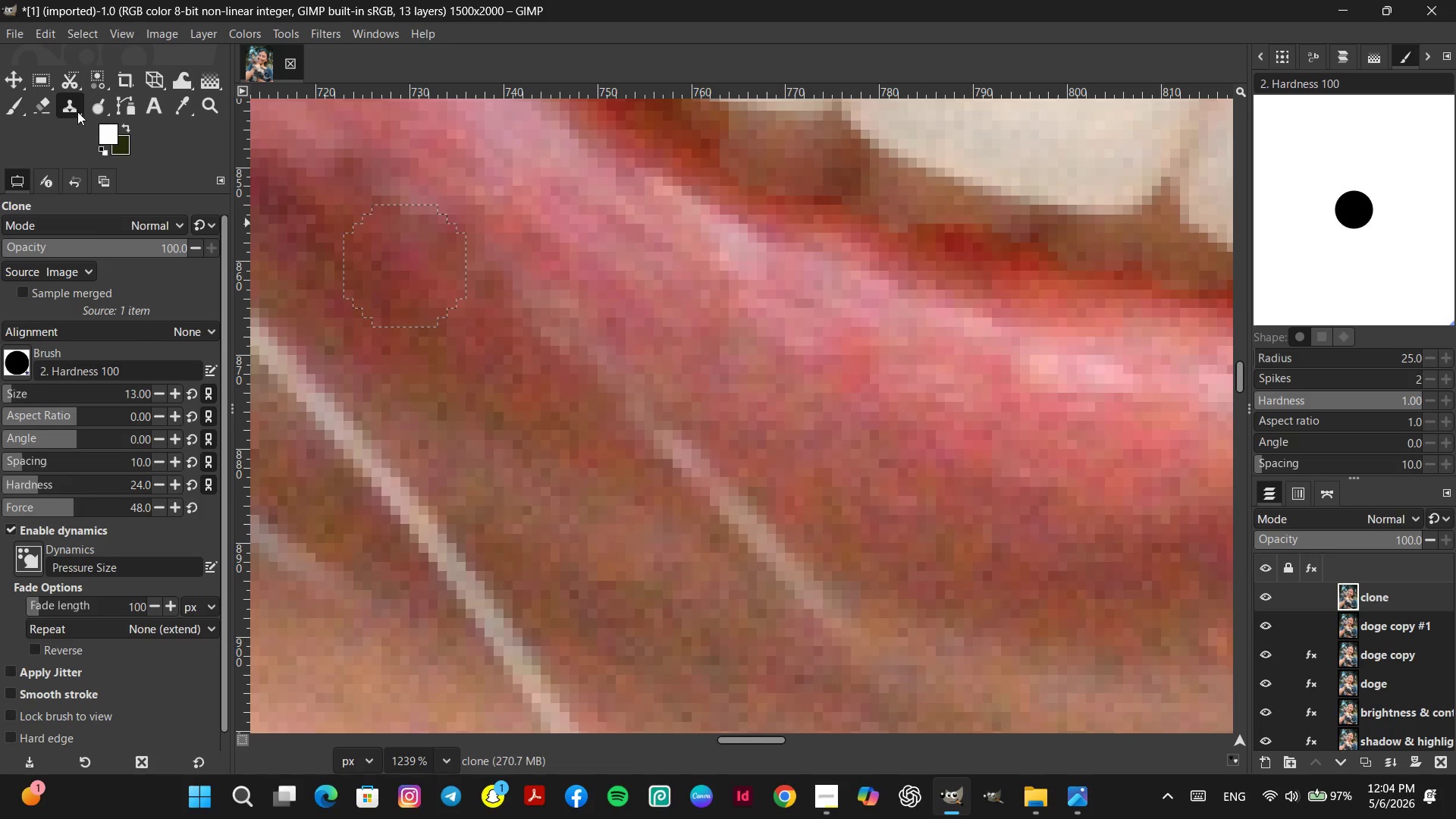 
right_click([68, 110])
 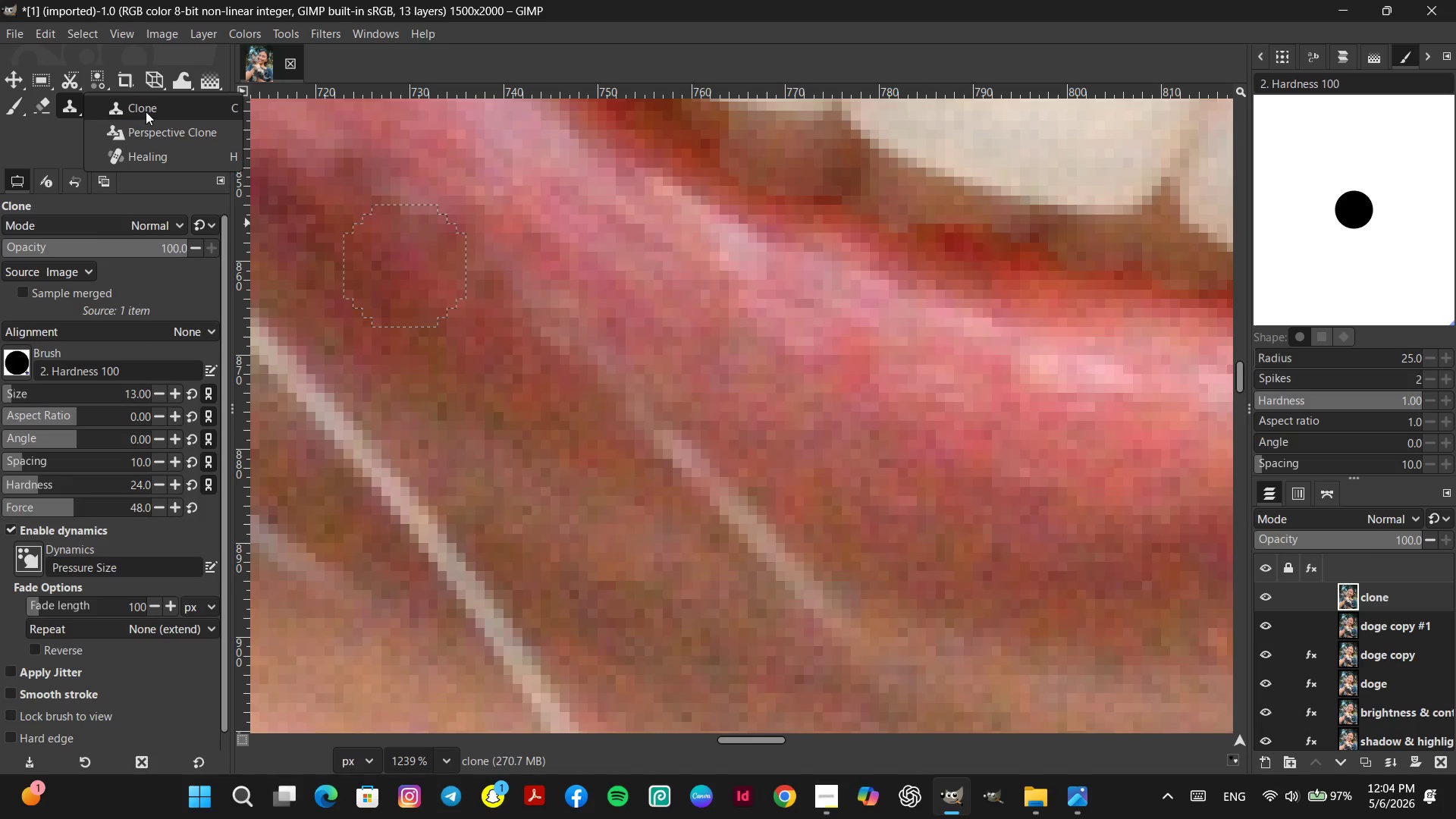 
left_click([146, 111])
 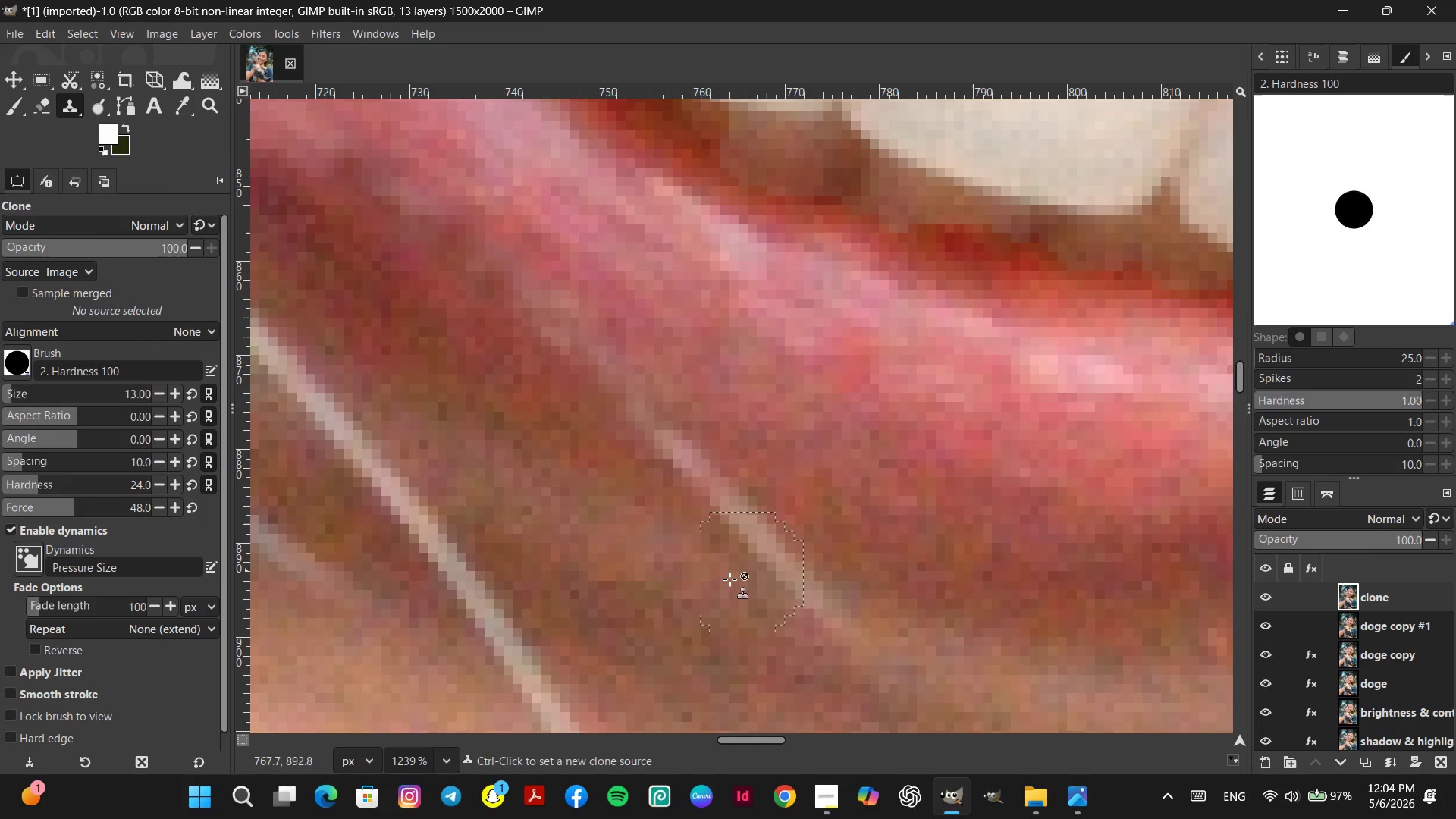 
hold_key(key=ControlLeft, duration=0.34)
 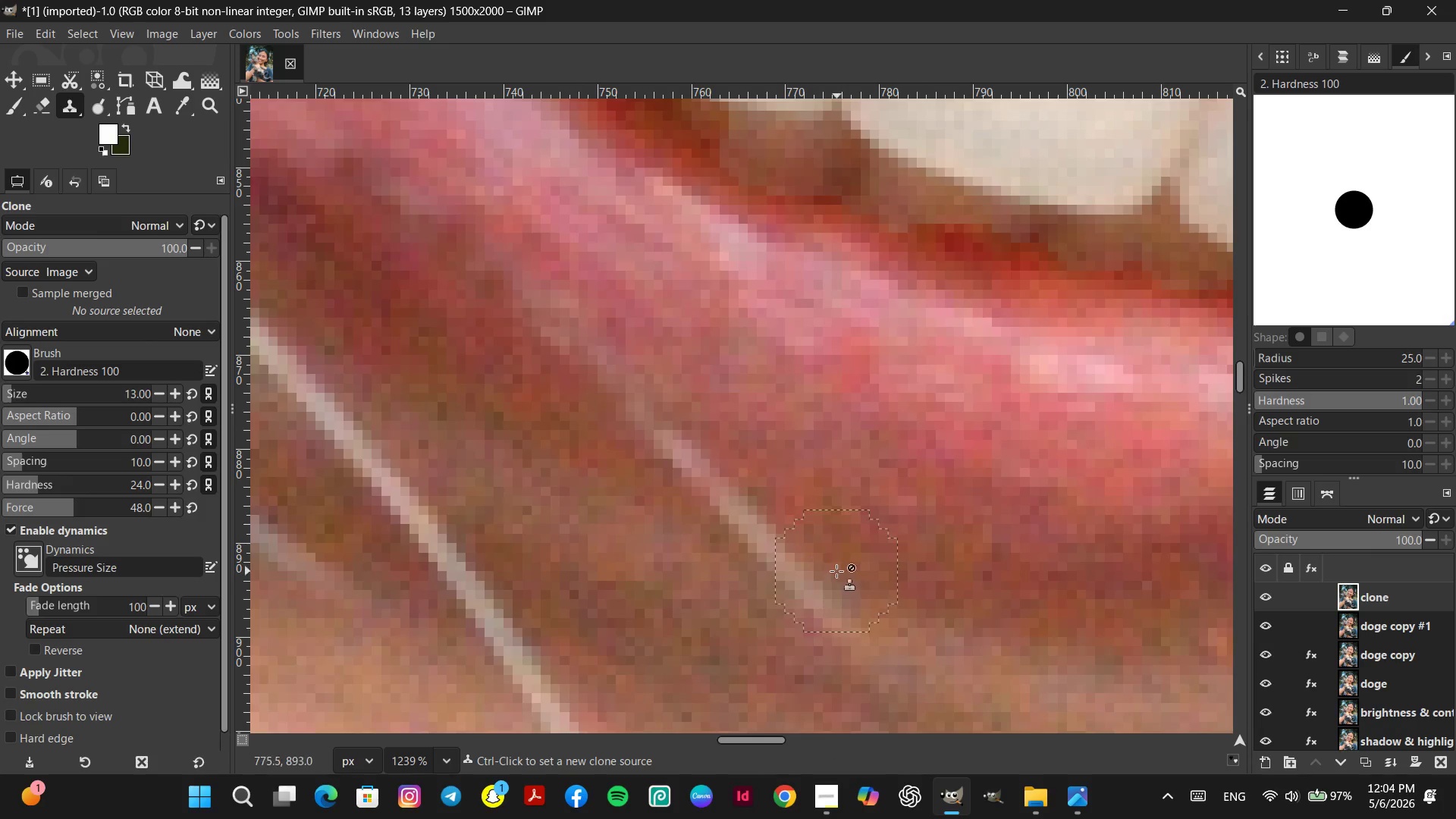 
hold_key(key=Space, duration=0.42)
 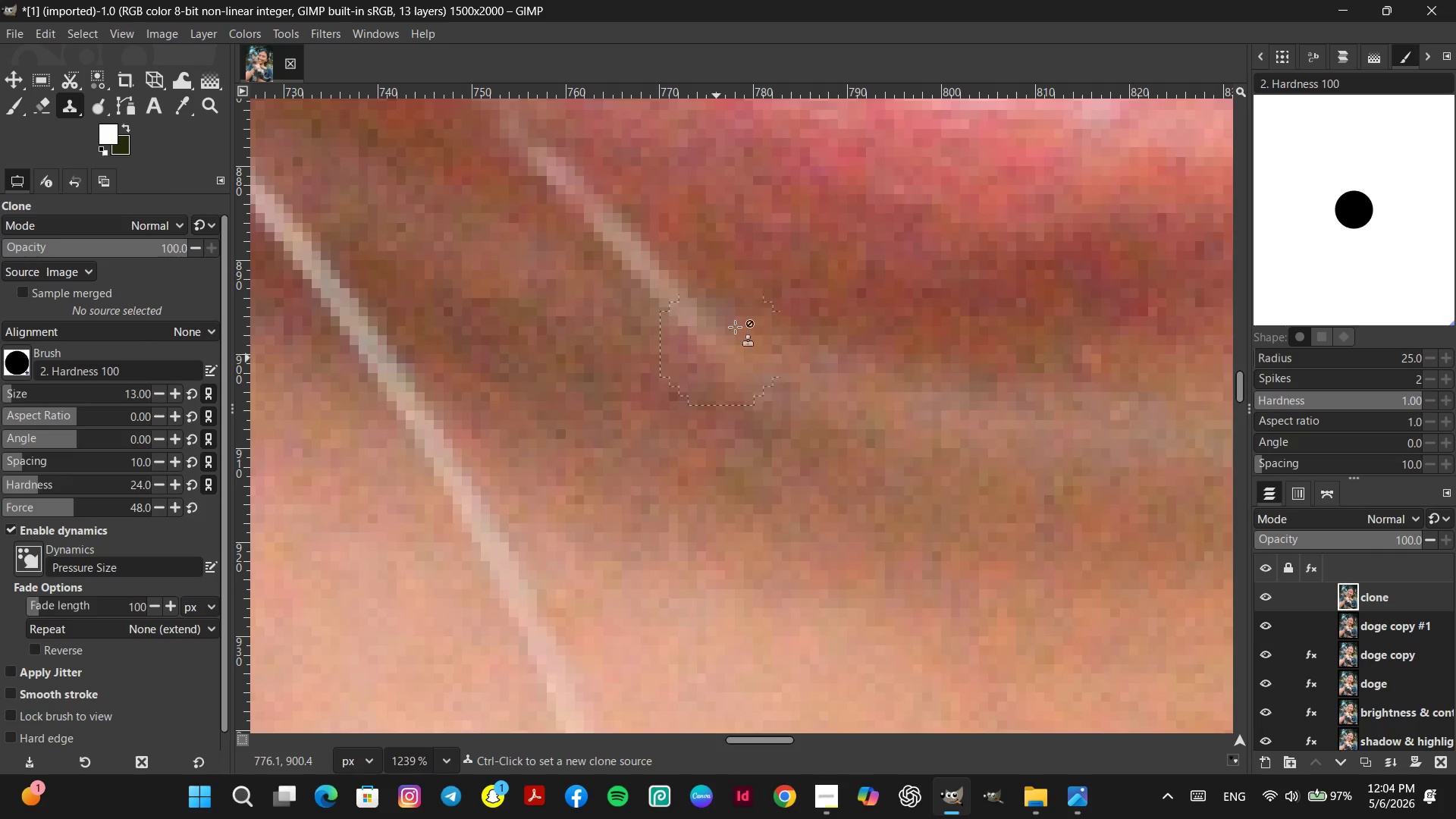 
hold_key(key=ControlLeft, duration=0.55)
 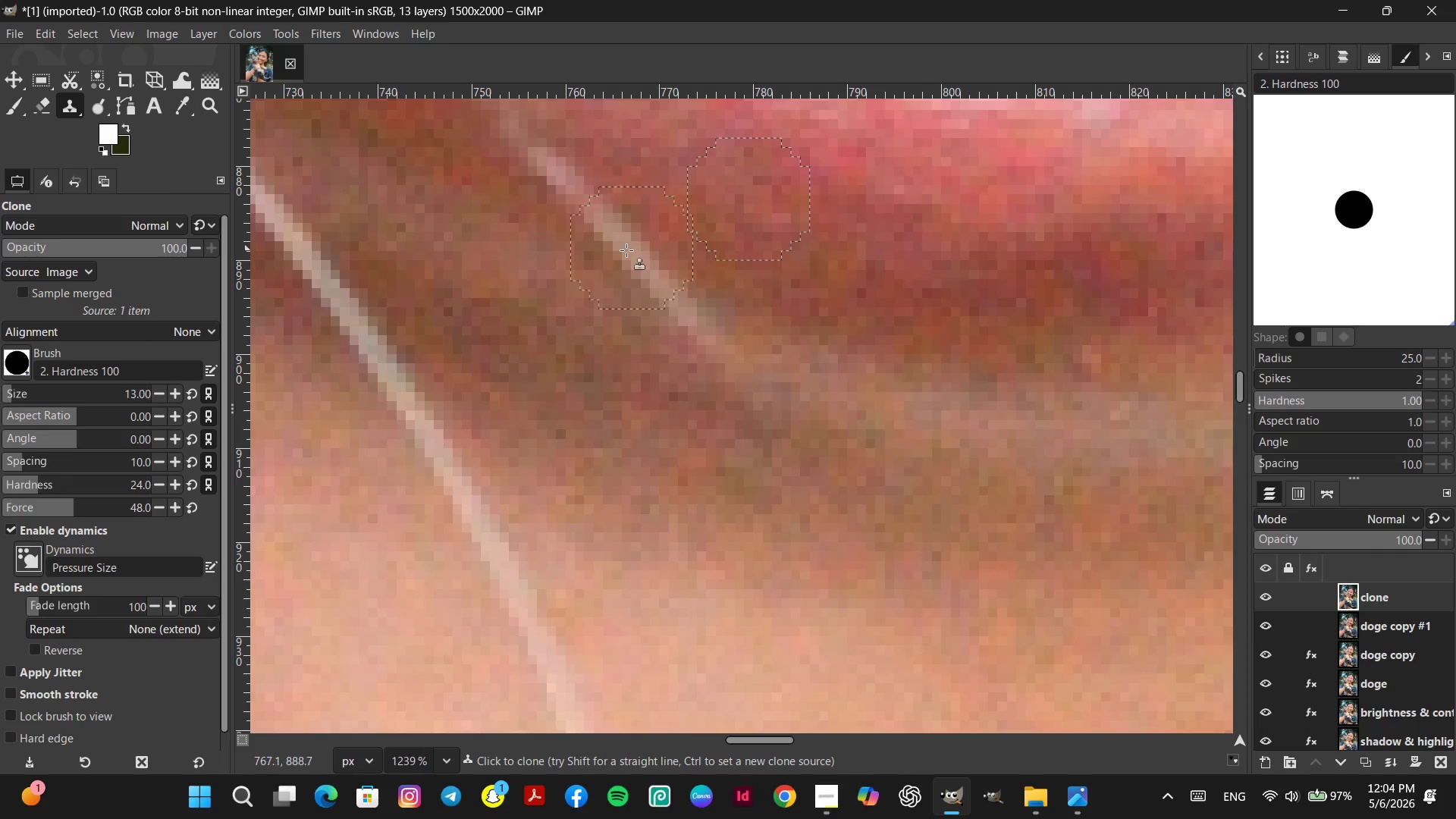 
left_click([626, 250])
 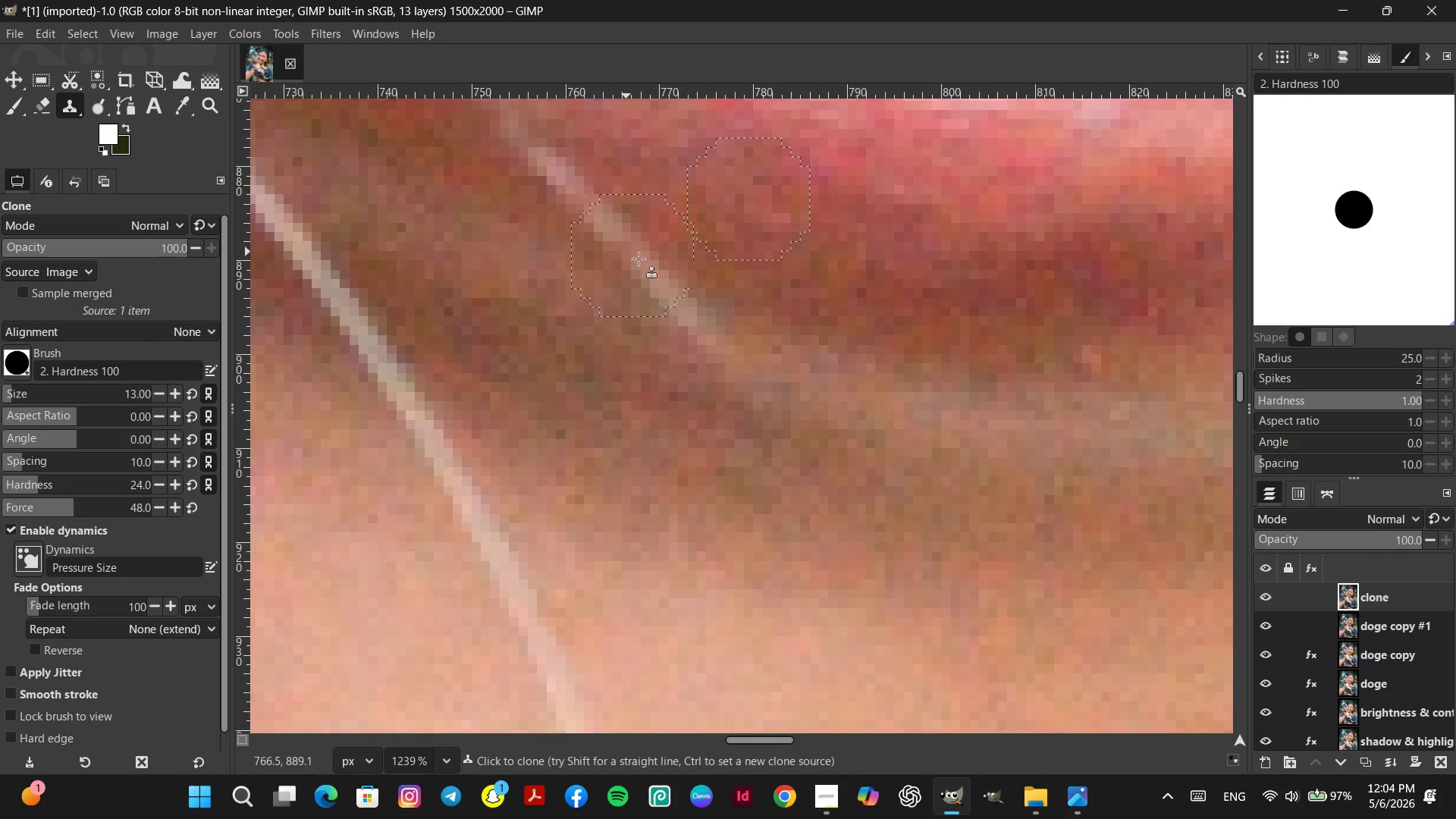 
hold_key(key=ControlLeft, duration=0.81)
left_click([720, 252])
 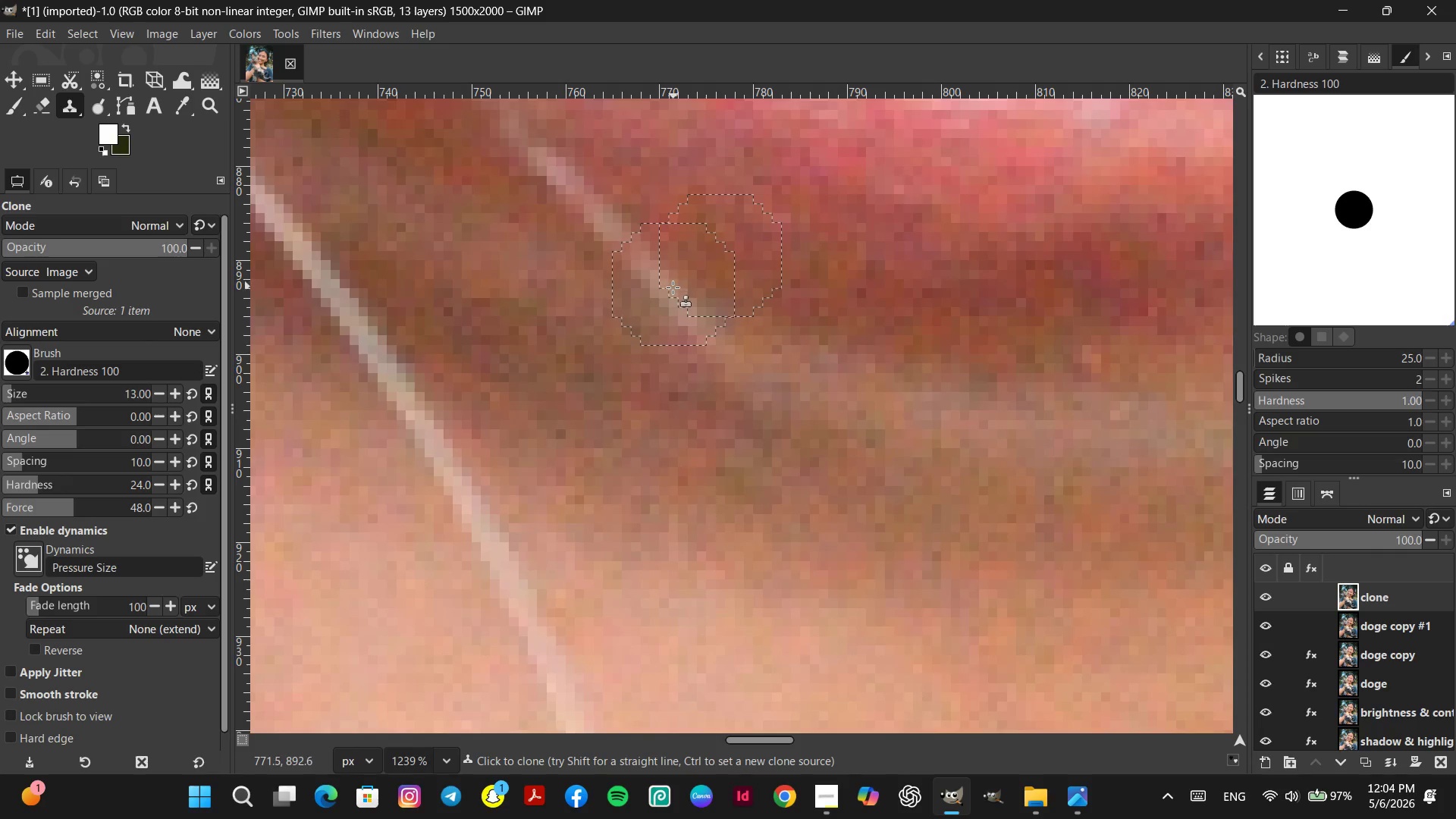 
left_click([673, 287])
 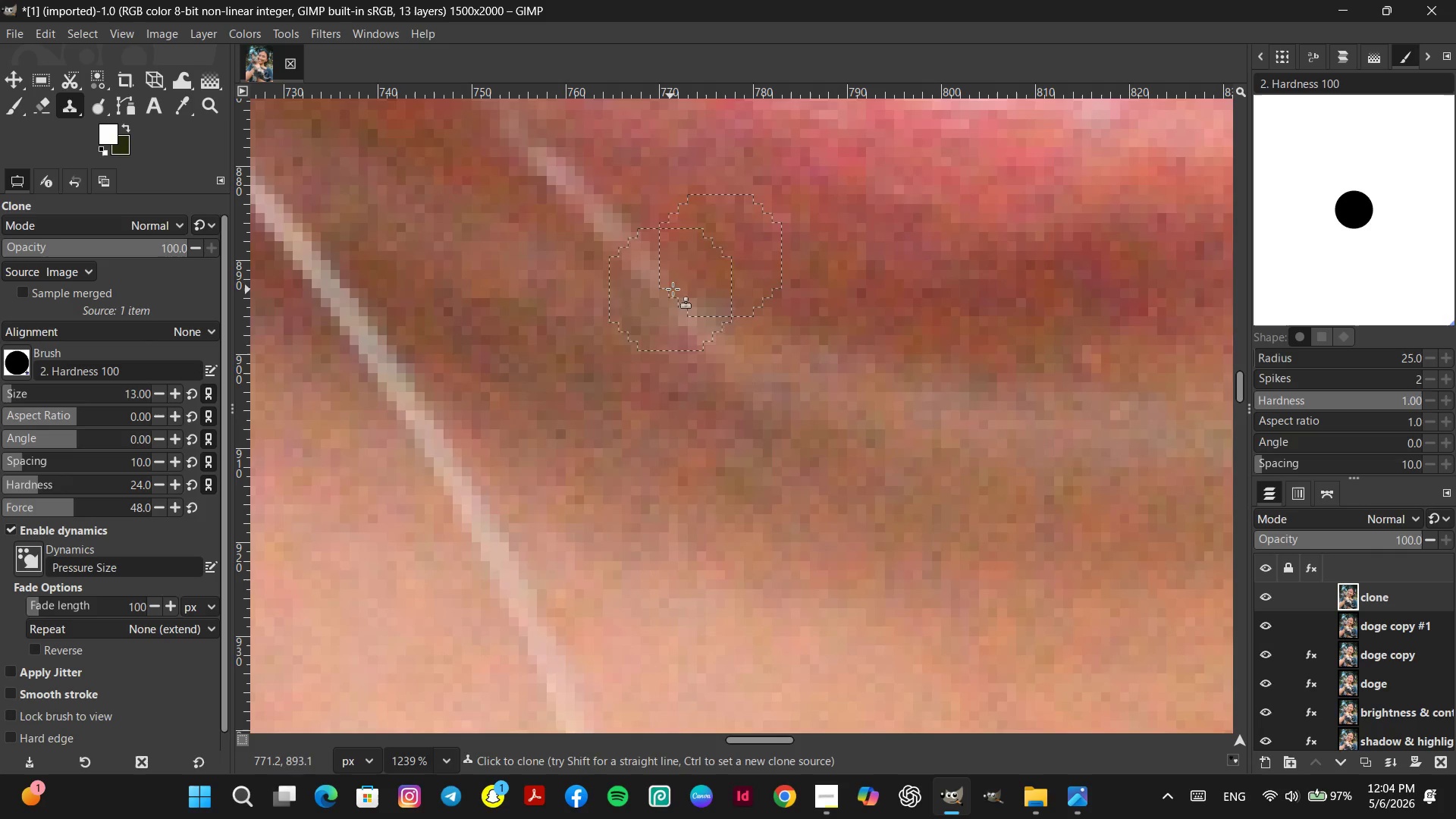 
hold_key(key=ControlLeft, duration=0.53)
left_click([684, 257])
 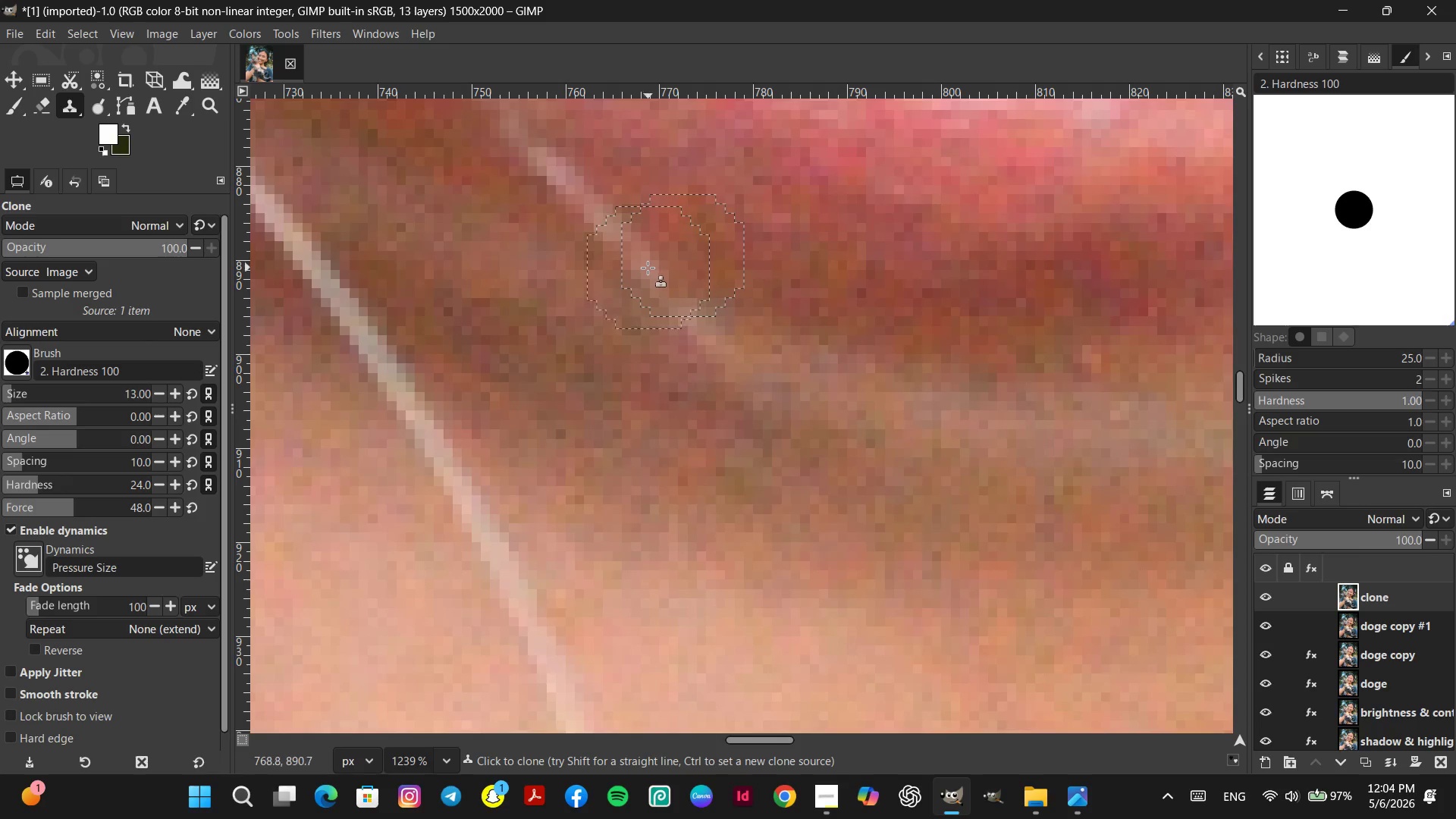 
left_click([642, 268])
 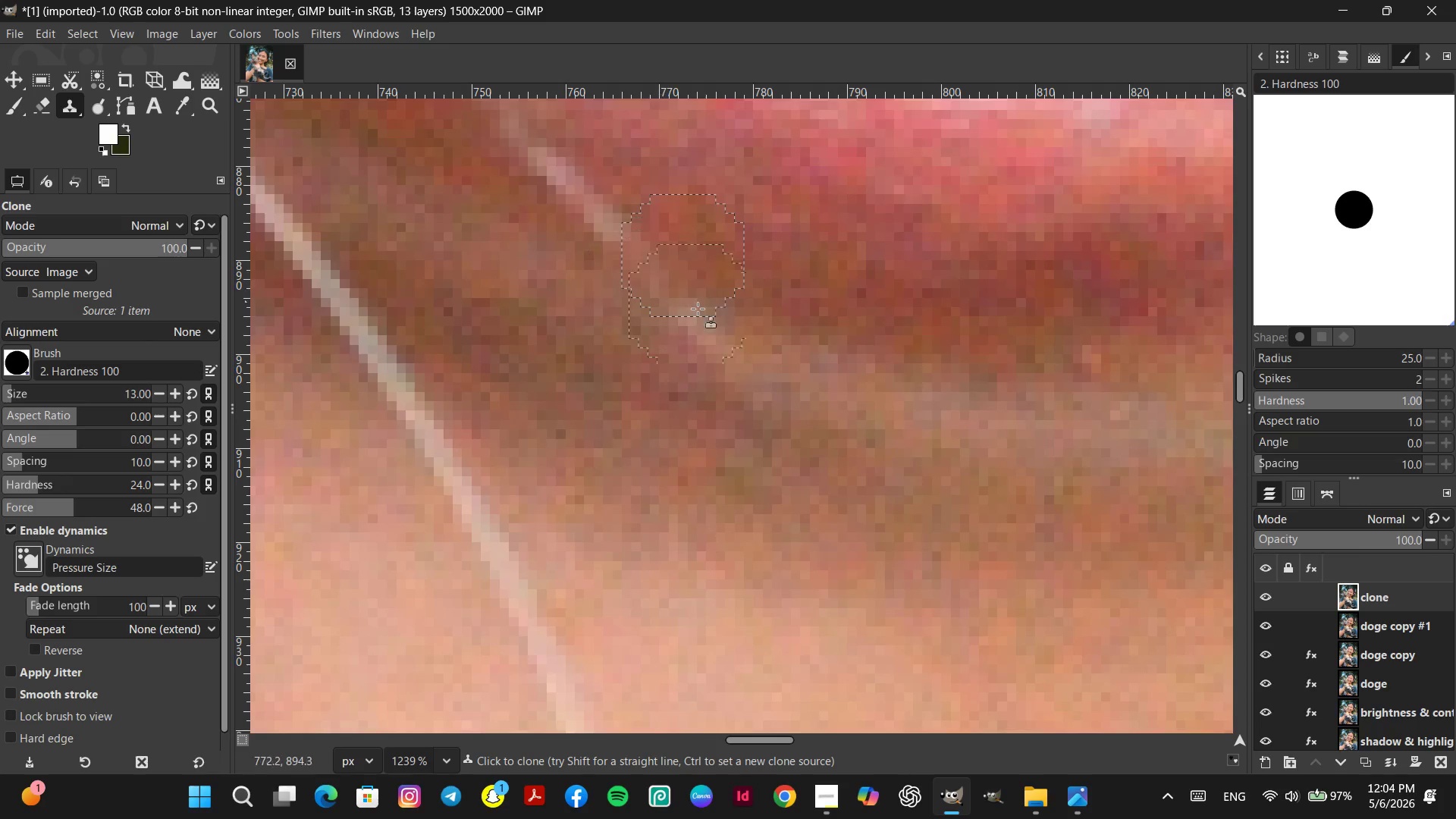 
hold_key(key=ControlLeft, duration=0.33)
left_click([721, 295])
 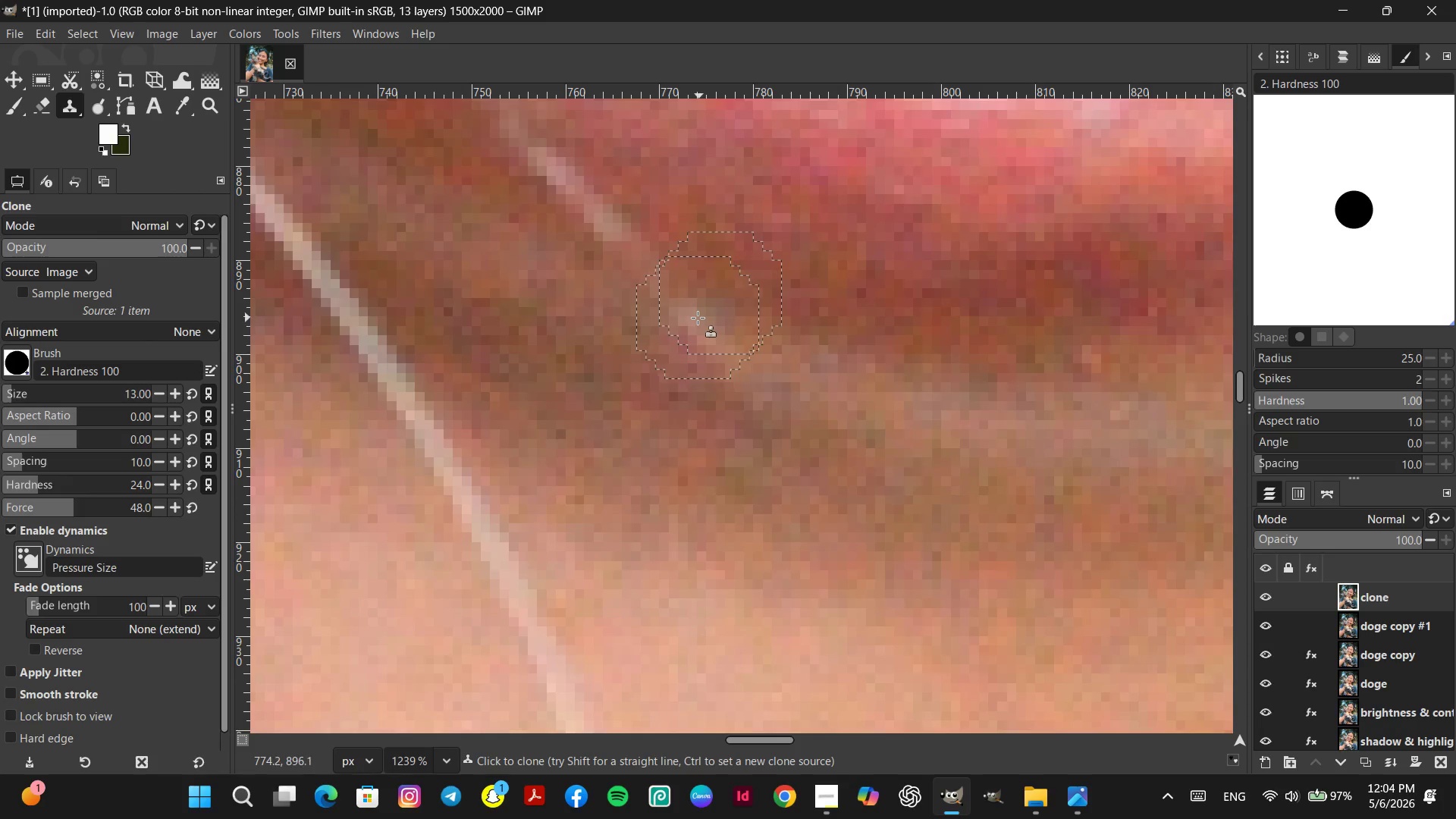 
double_click([698, 318])
 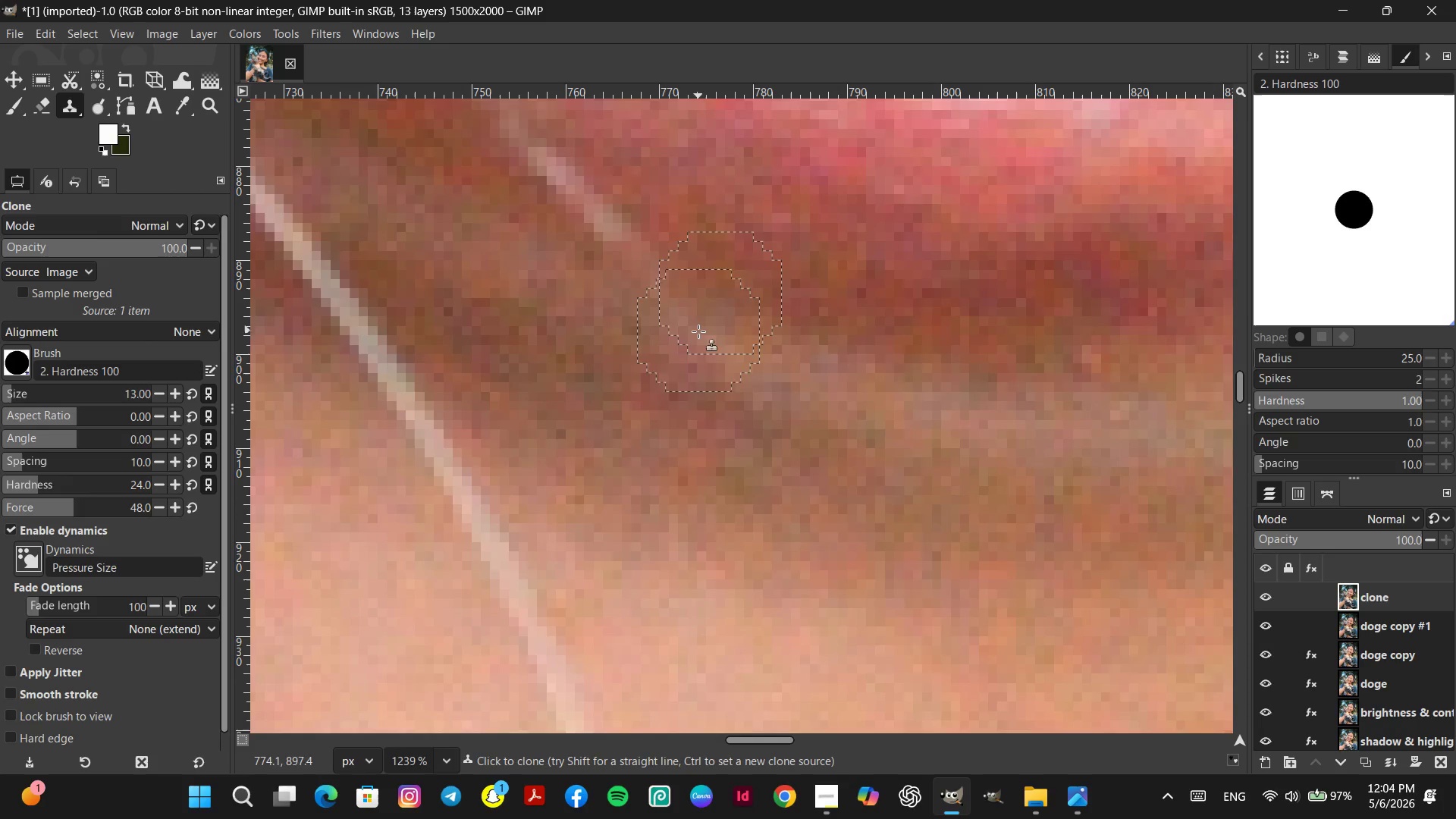 
hold_key(key=ControlLeft, duration=0.44)
left_click([673, 361])
 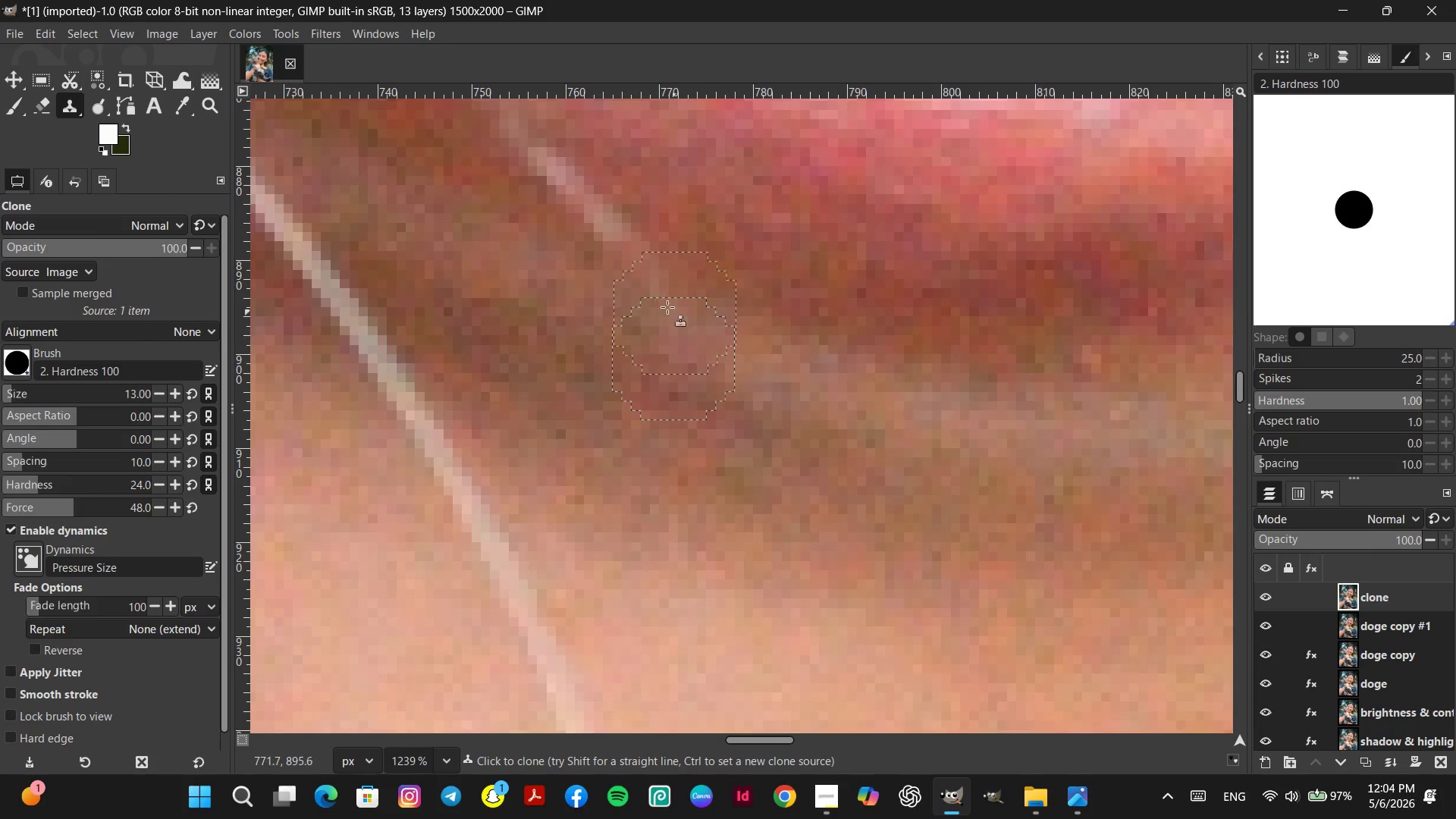 
hold_key(key=Space, duration=0.33)
 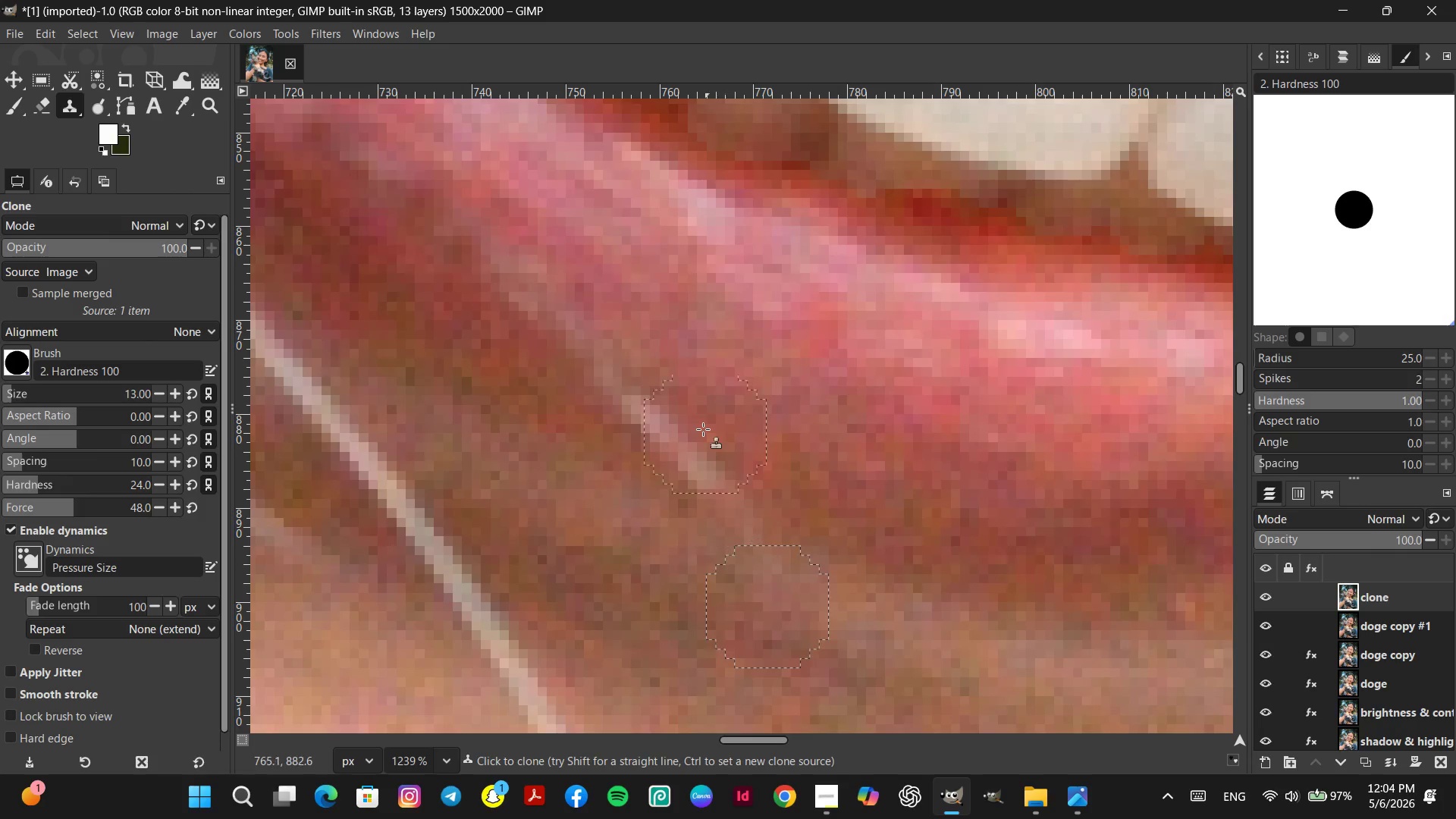 
hold_key(key=ControlLeft, duration=0.36)
 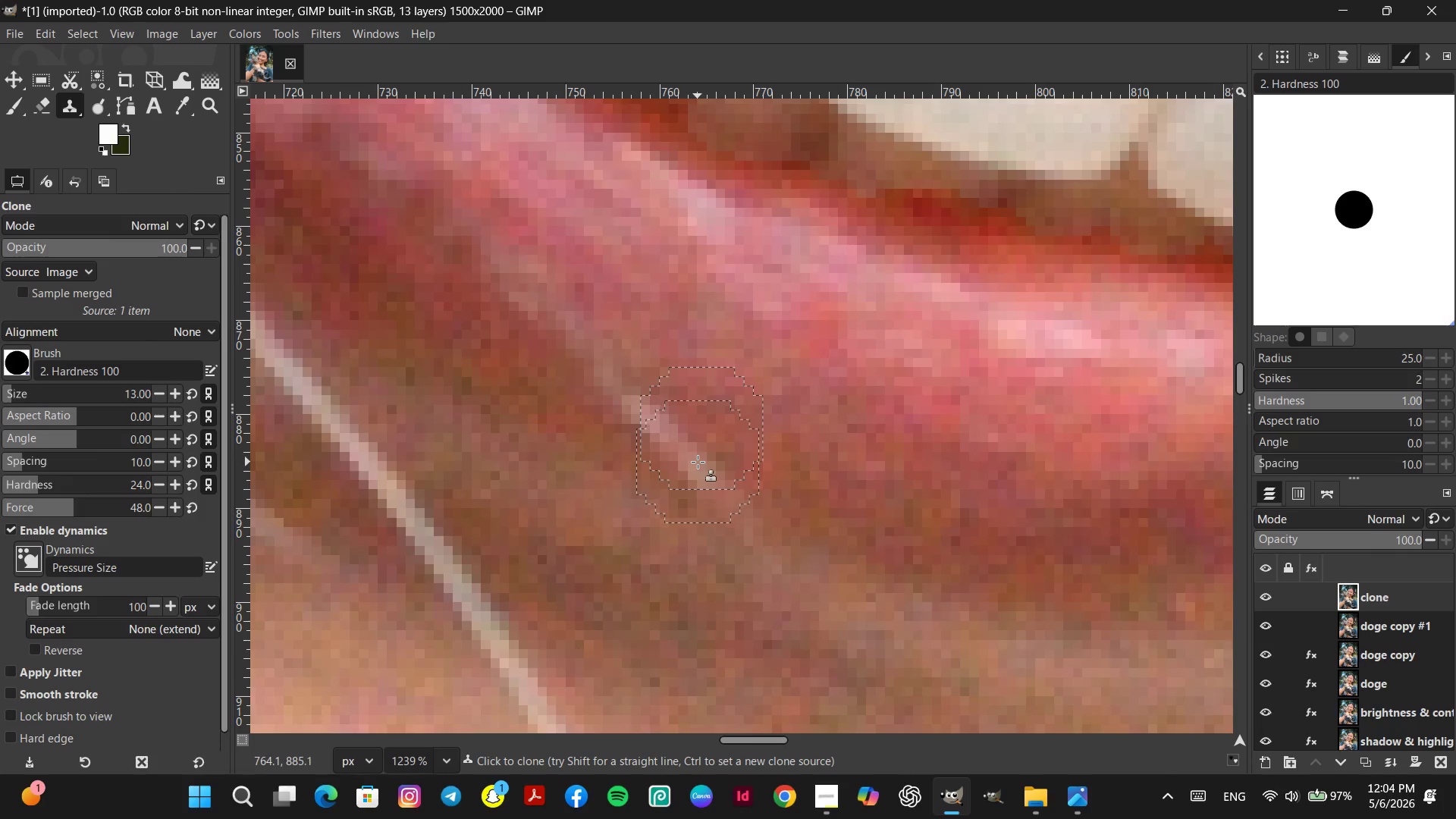 
double_click([698, 462])
 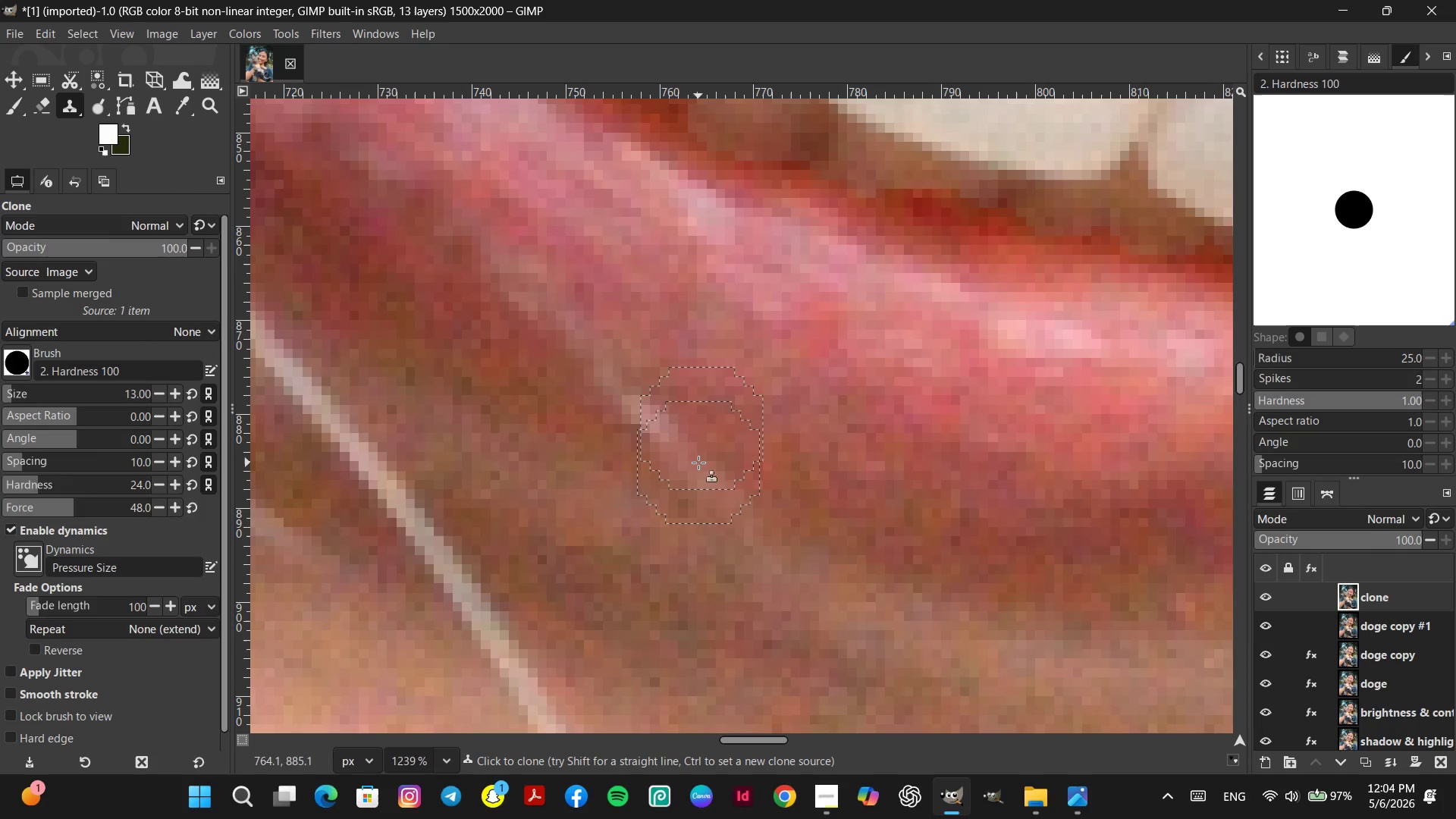 
hold_key(key=ControlLeft, duration=0.39)
left_click([632, 435])
 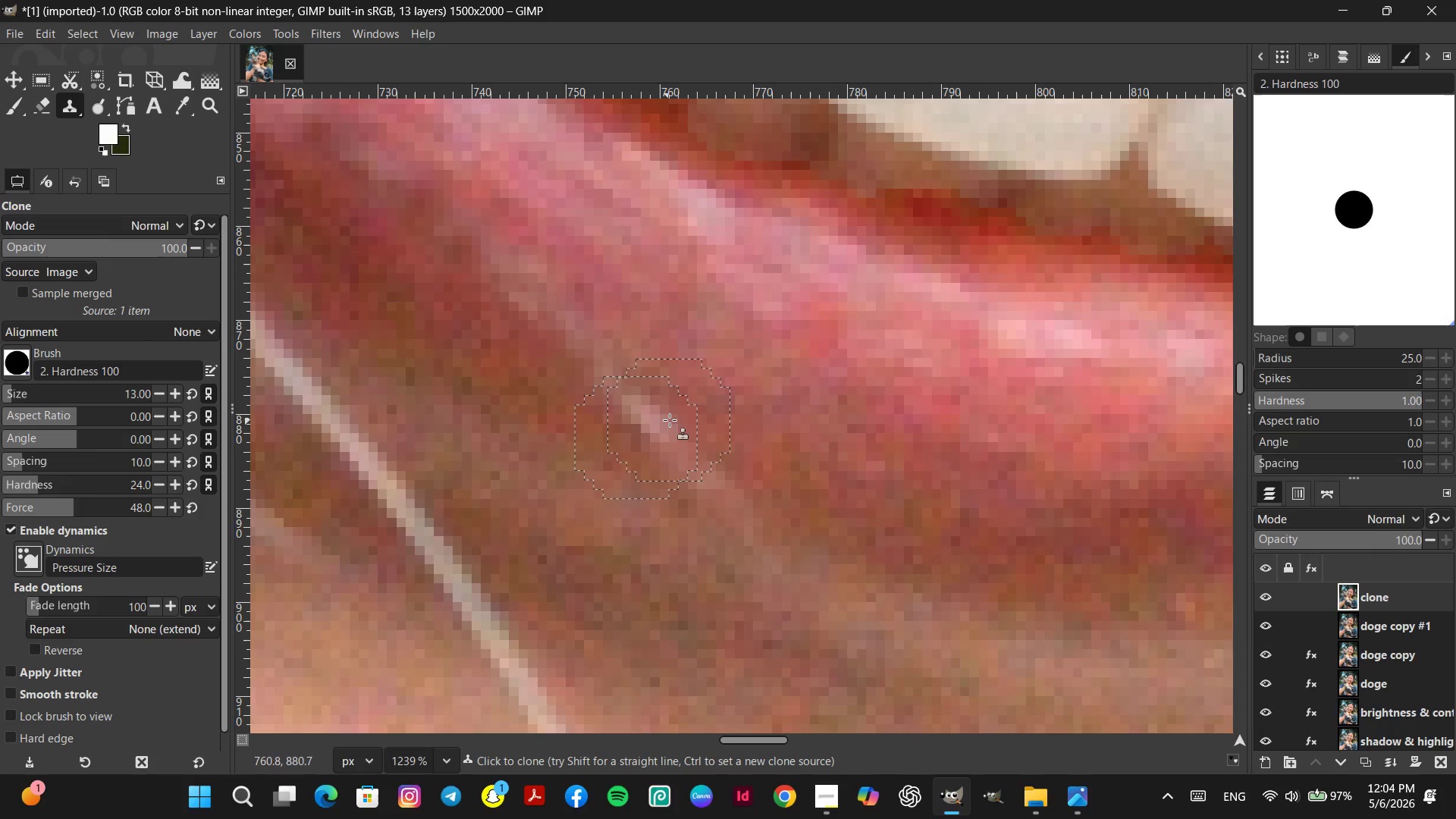 
double_click([670, 420])
 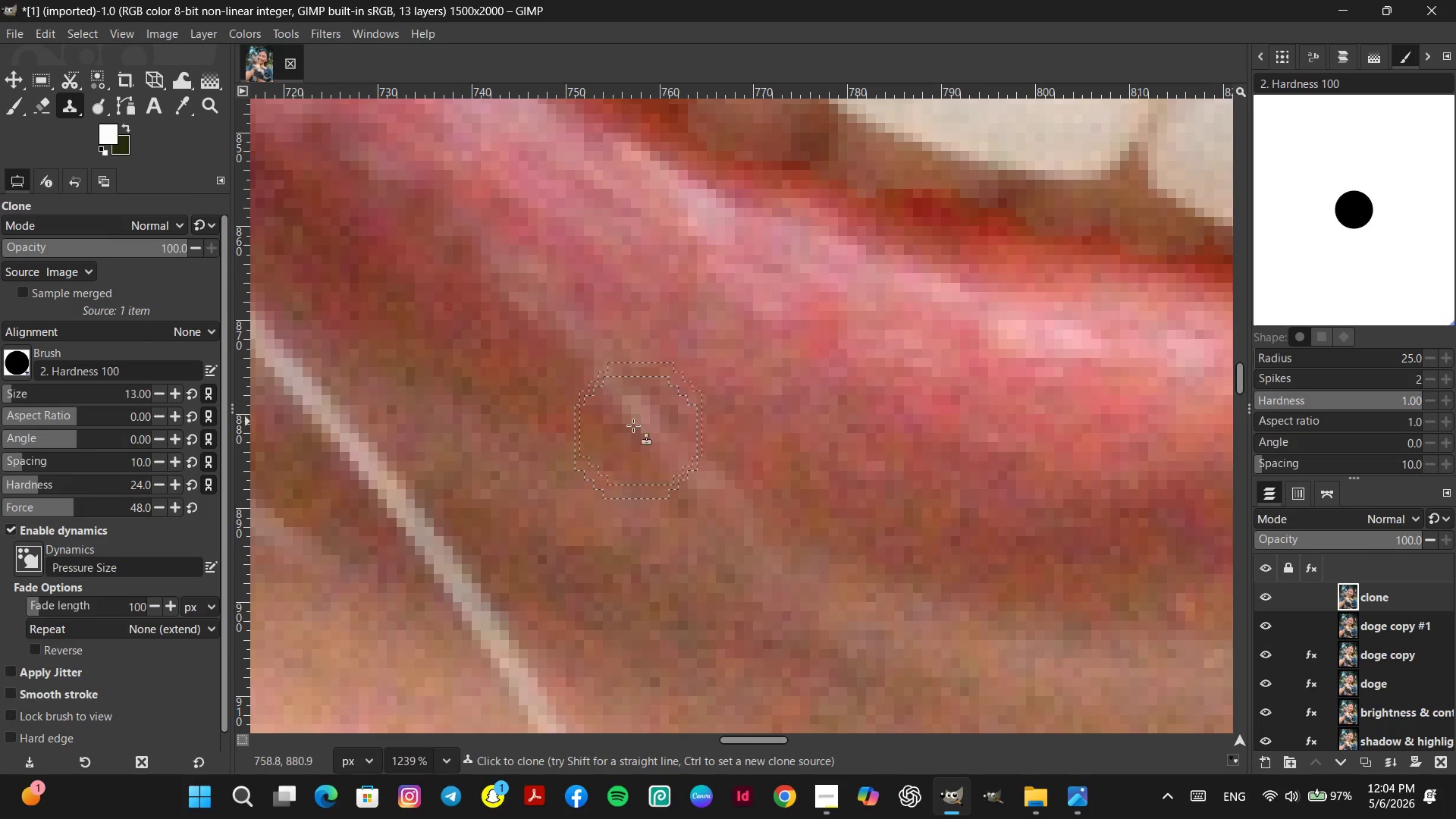 
key(Control+ControlLeft)
 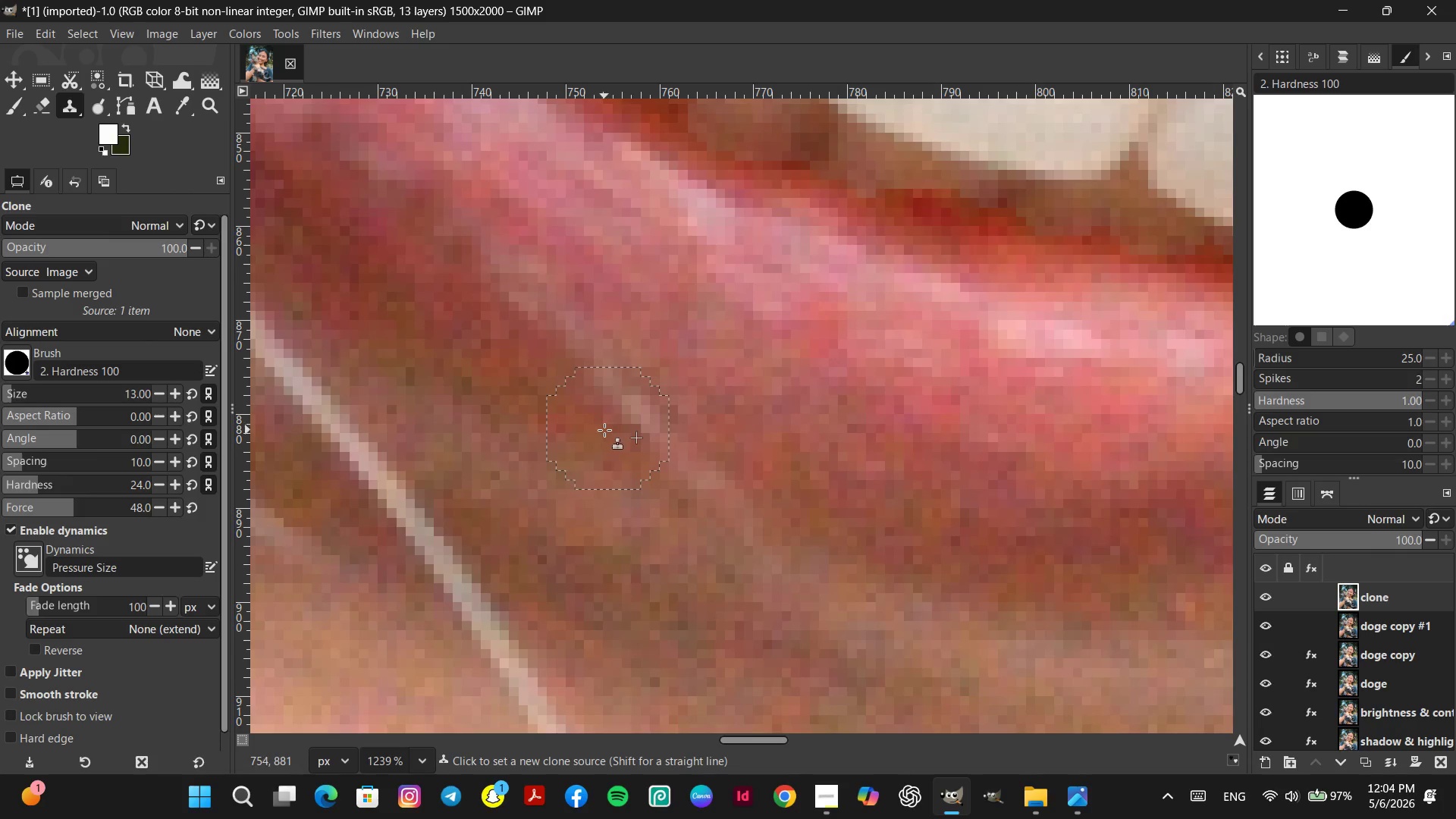 
left_click([604, 430])
 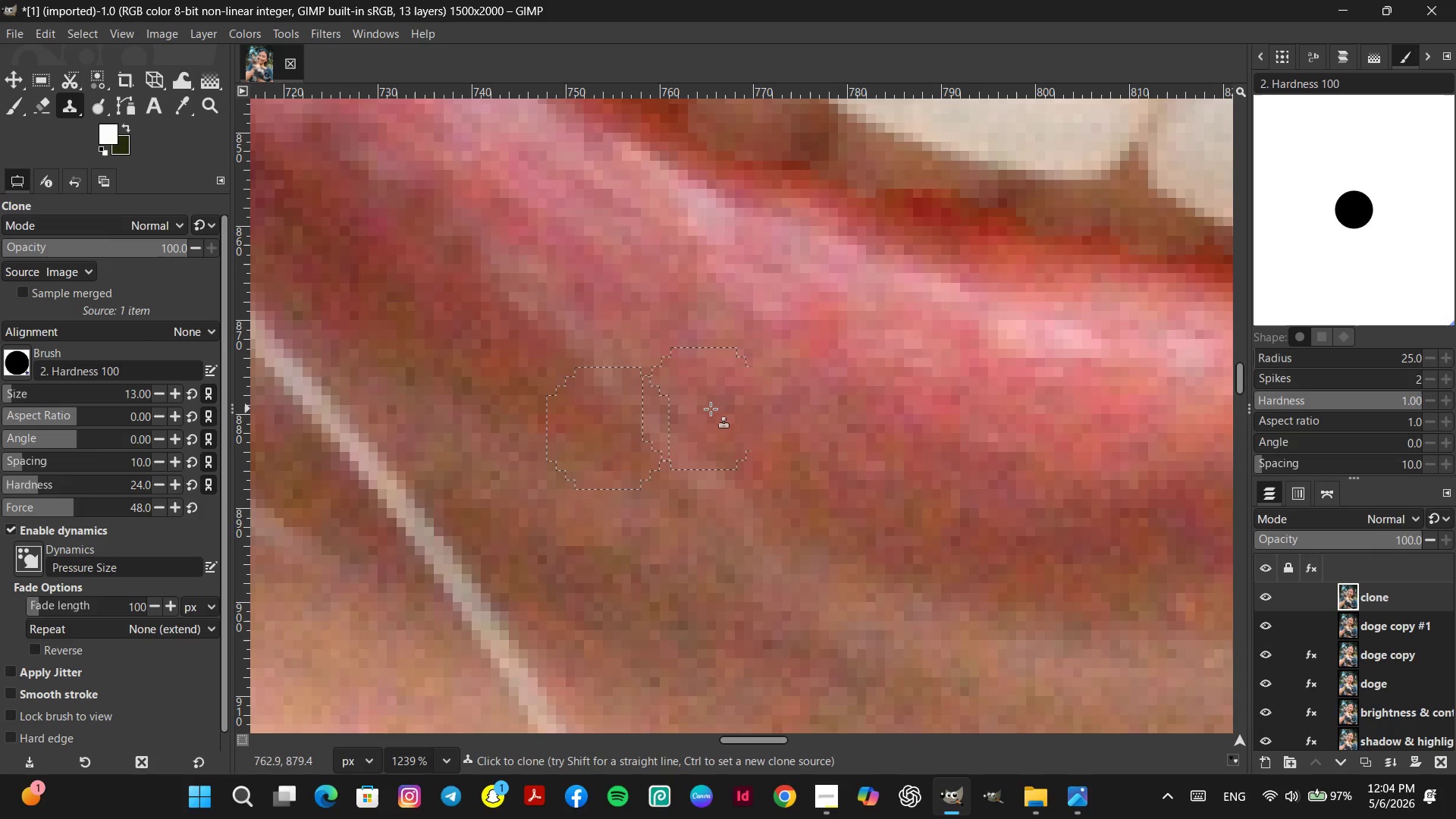 
hold_key(key=ControlLeft, duration=0.31)
 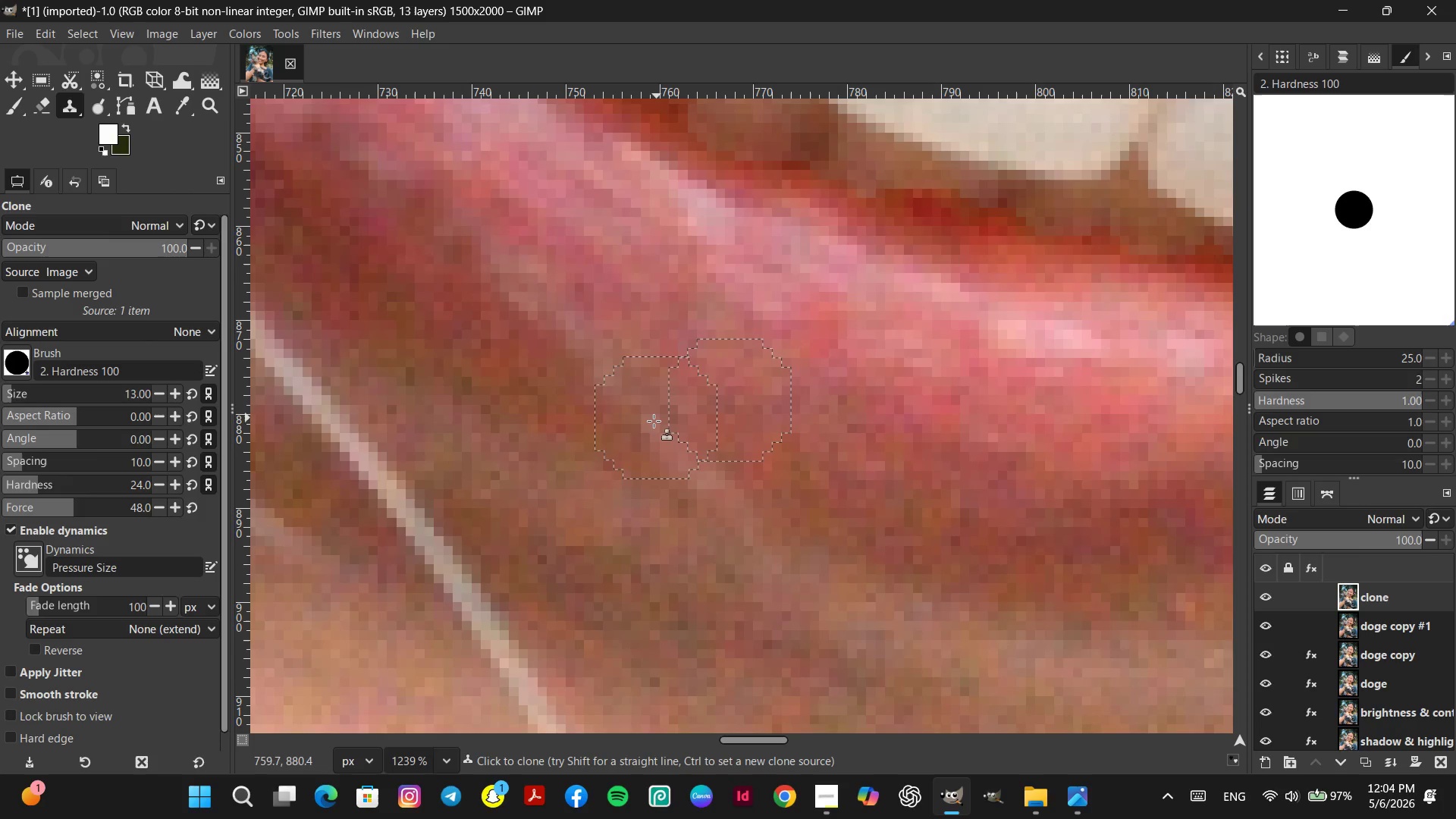 
double_click([651, 421])
 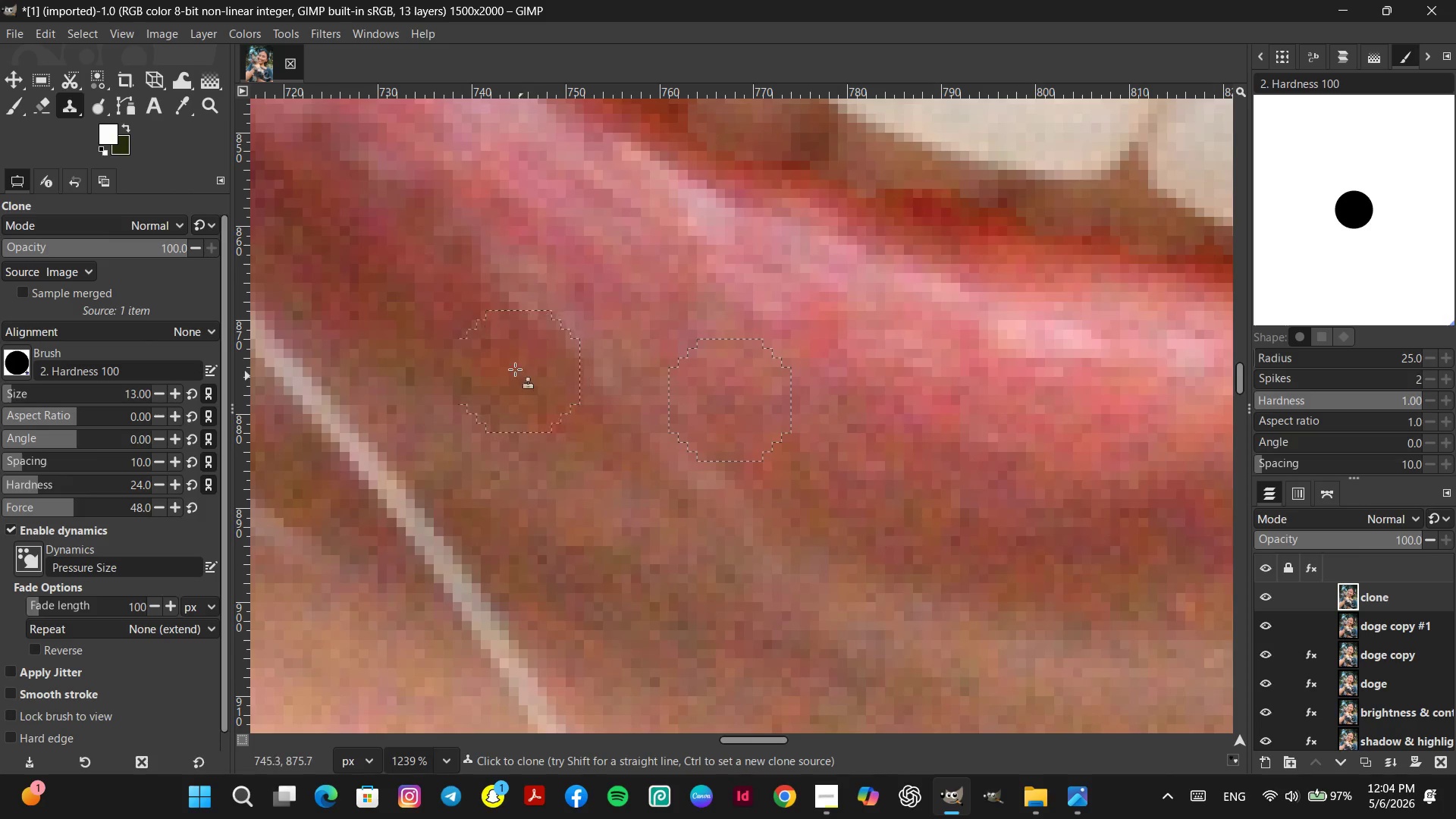 
key(Space)
 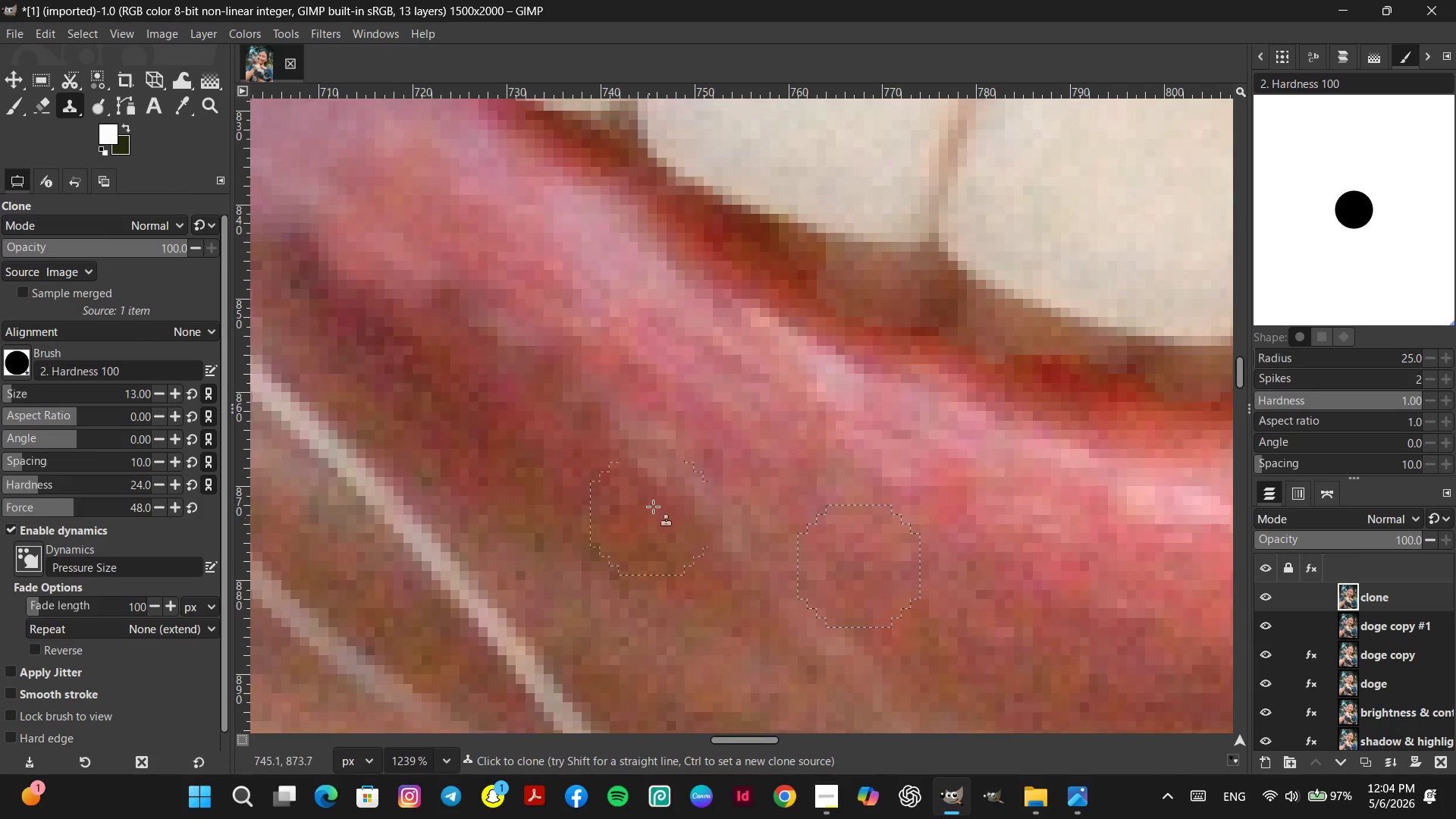 
hold_key(key=ControlLeft, duration=0.41)
left_click([627, 491])
 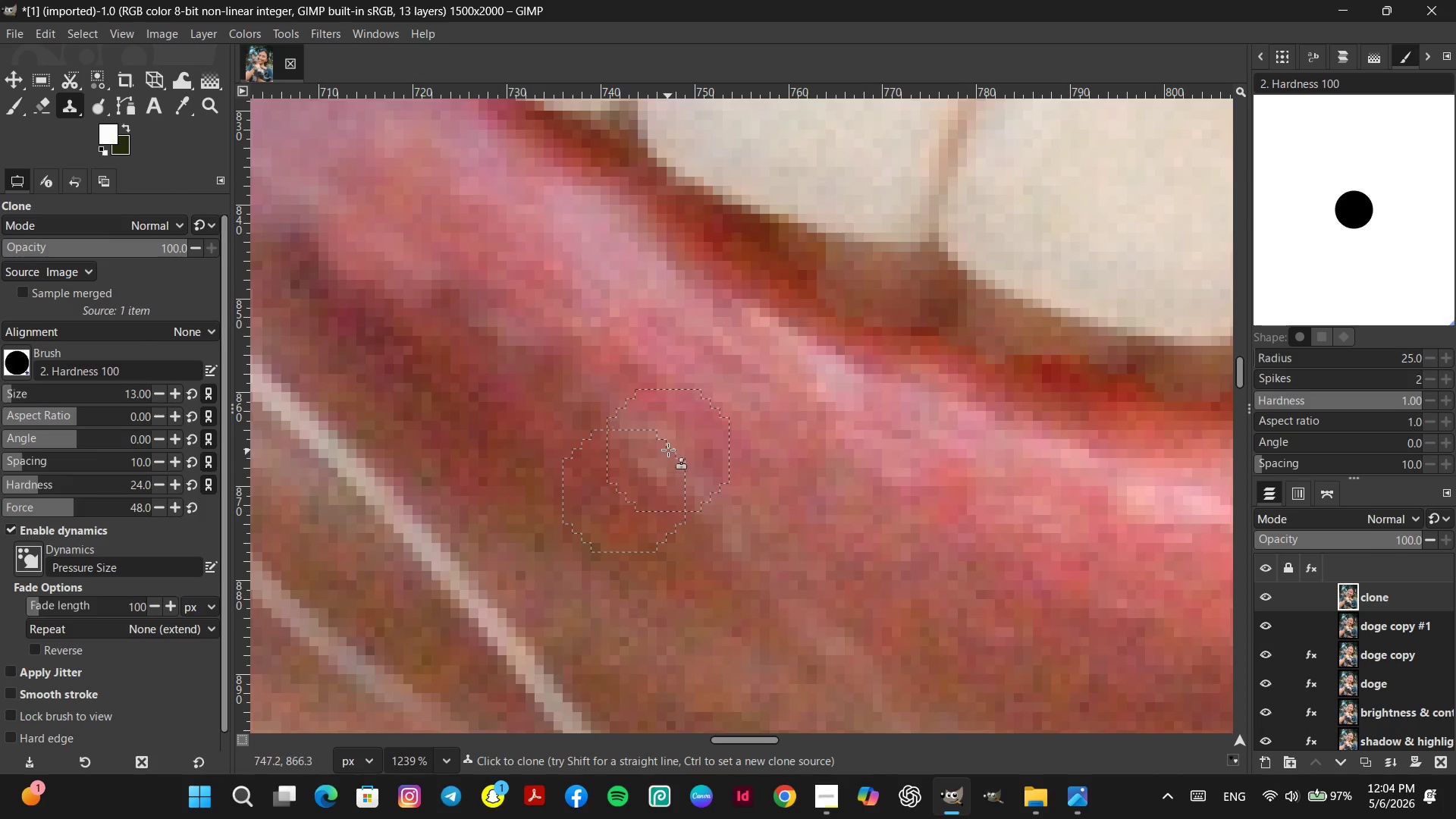 
double_click([668, 450])
 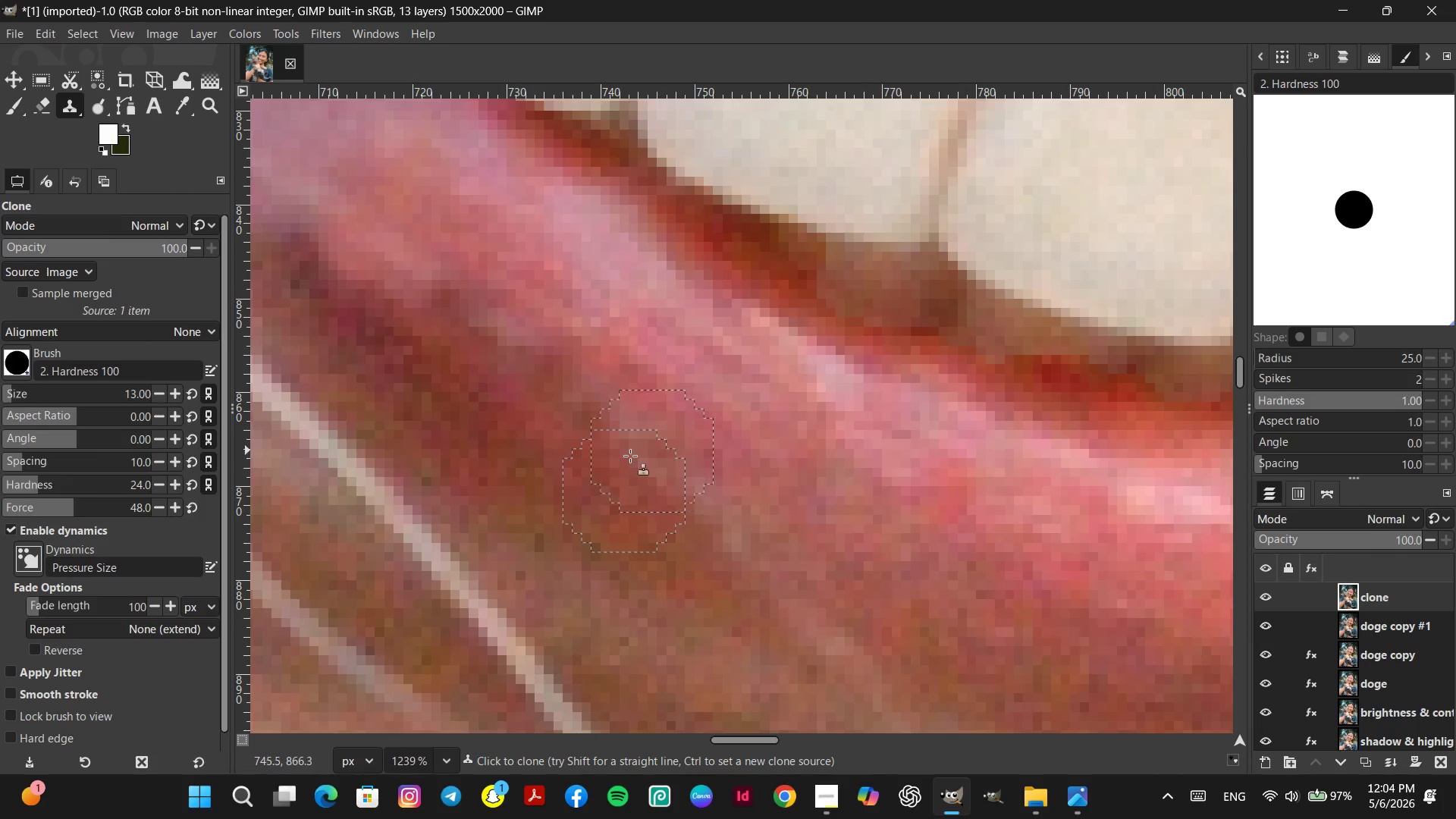 
hold_key(key=ControlLeft, duration=0.38)
left_click([618, 472])
 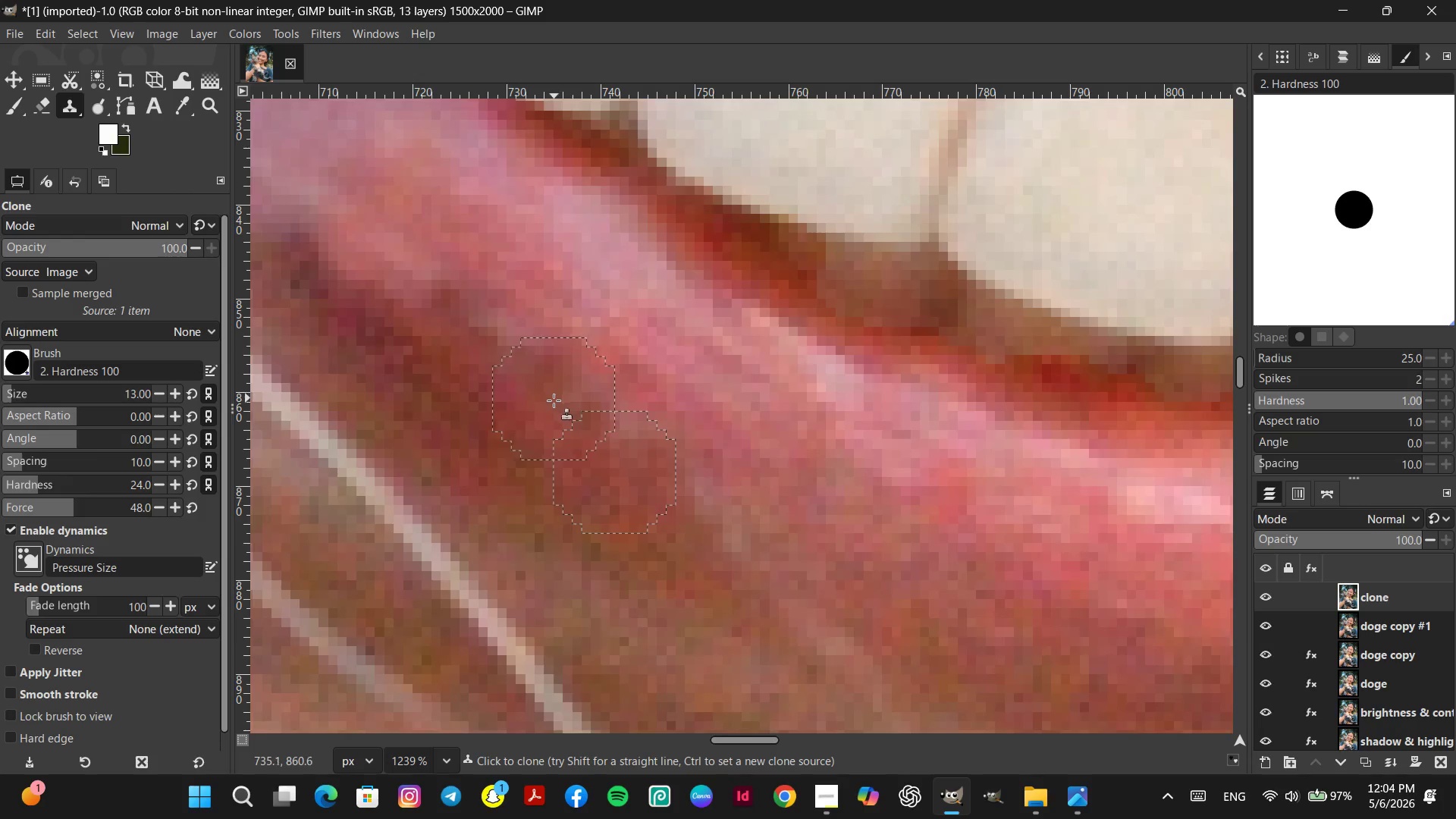 
hold_key(key=ControlLeft, duration=4.25)
scroll: coordinate [962, 713], scroll_direction: down, amount: 12.0
 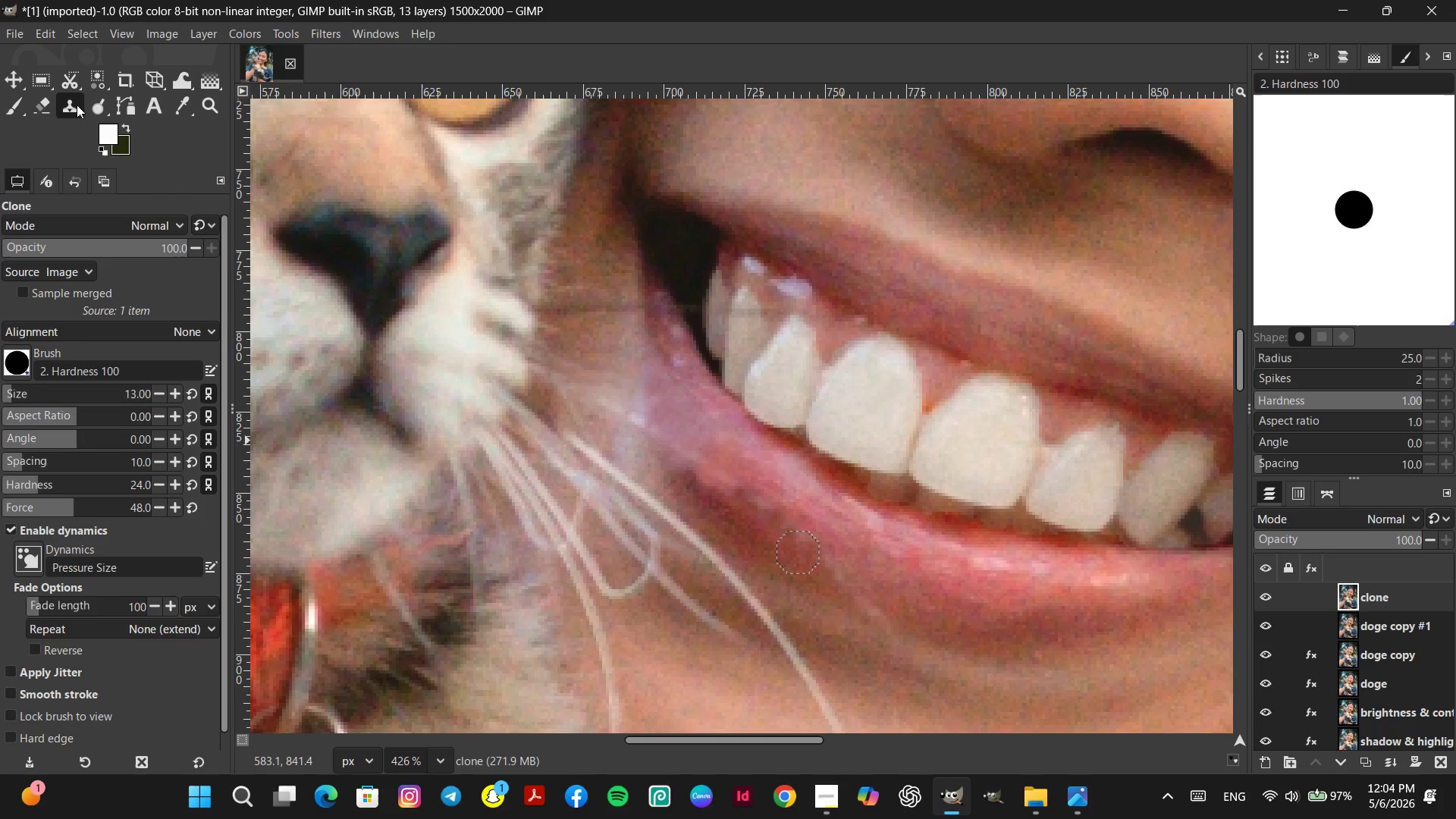 
right_click([76, 104])
 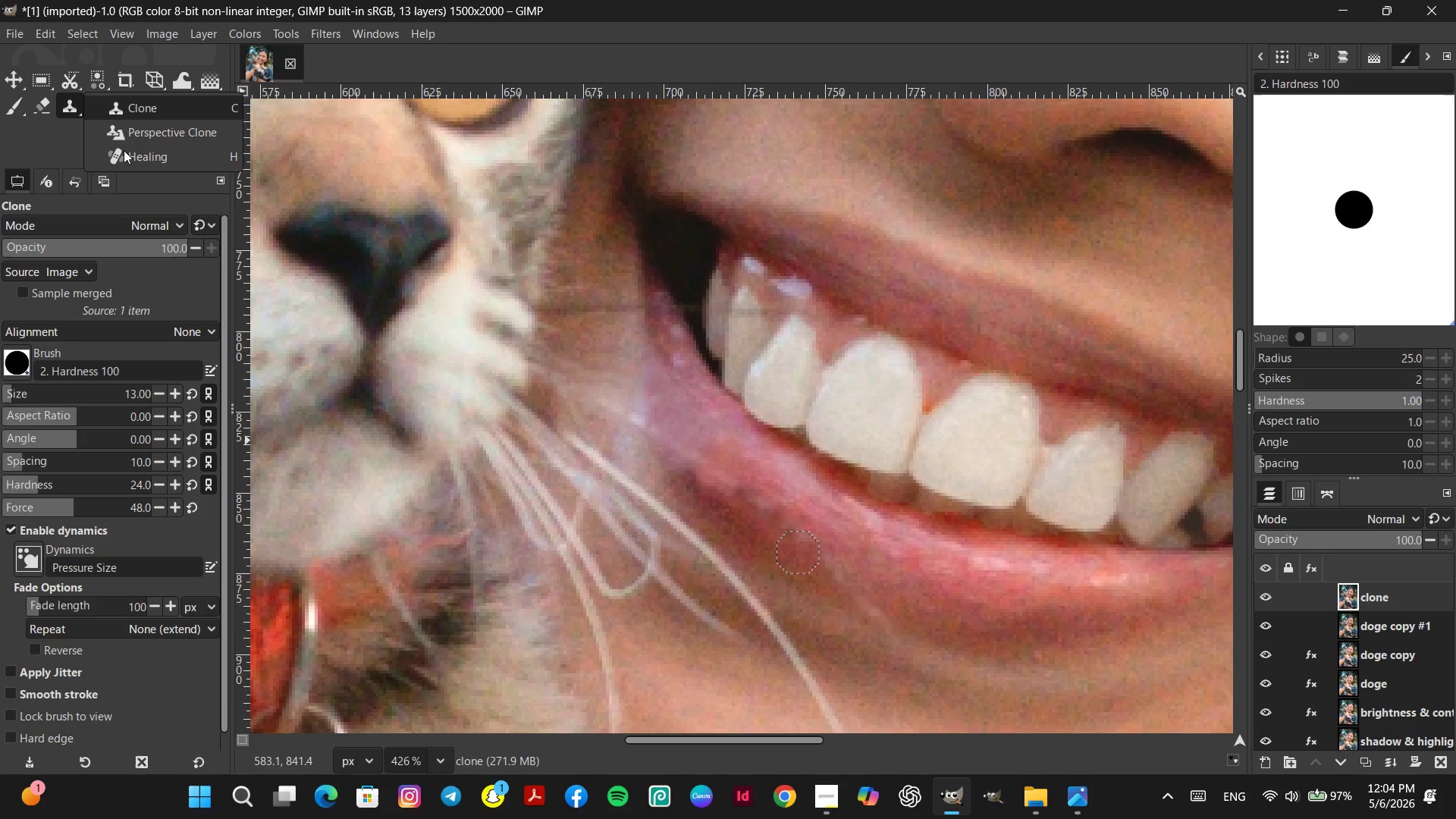 
left_click([127, 155])
 